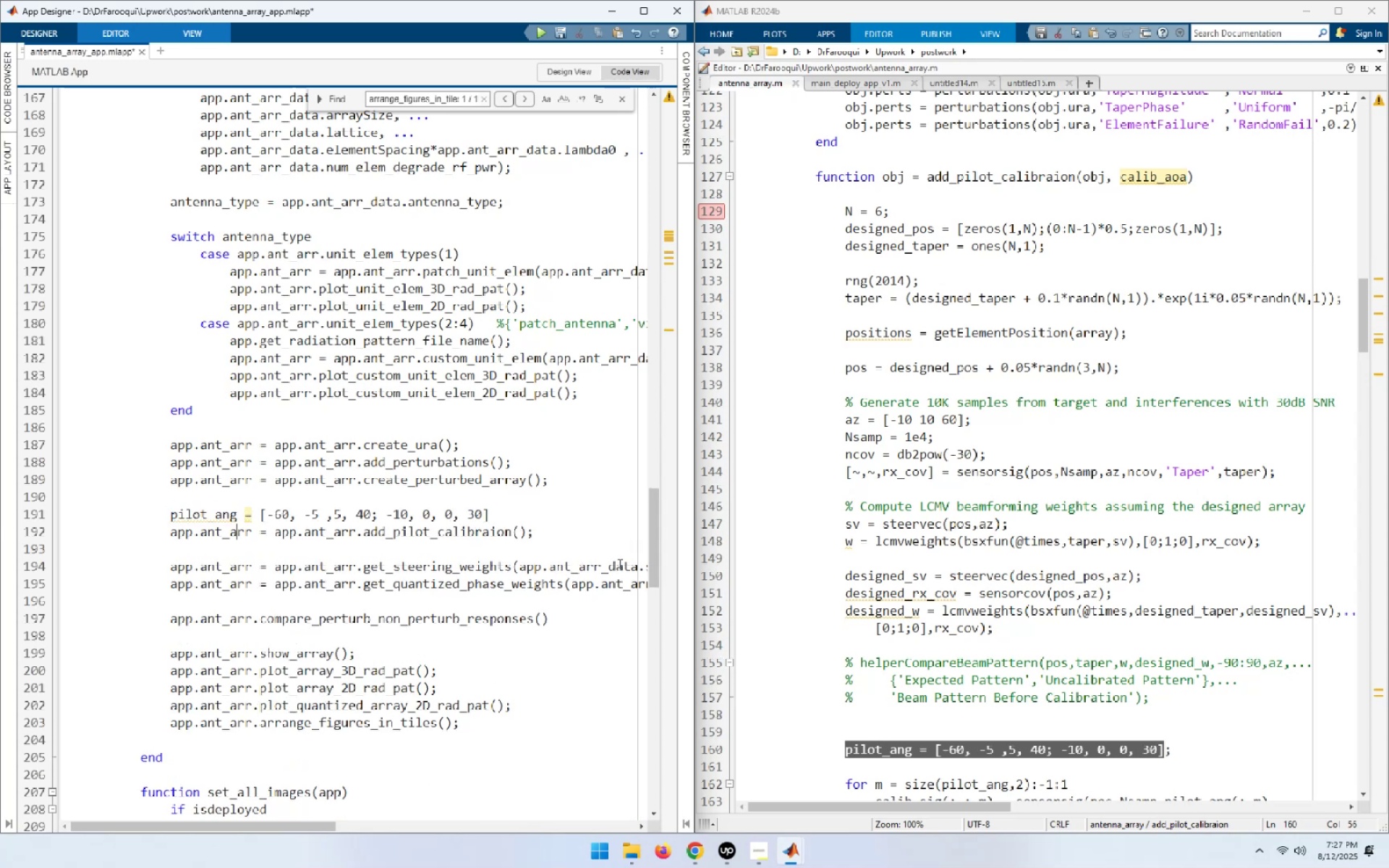 
key(End)
 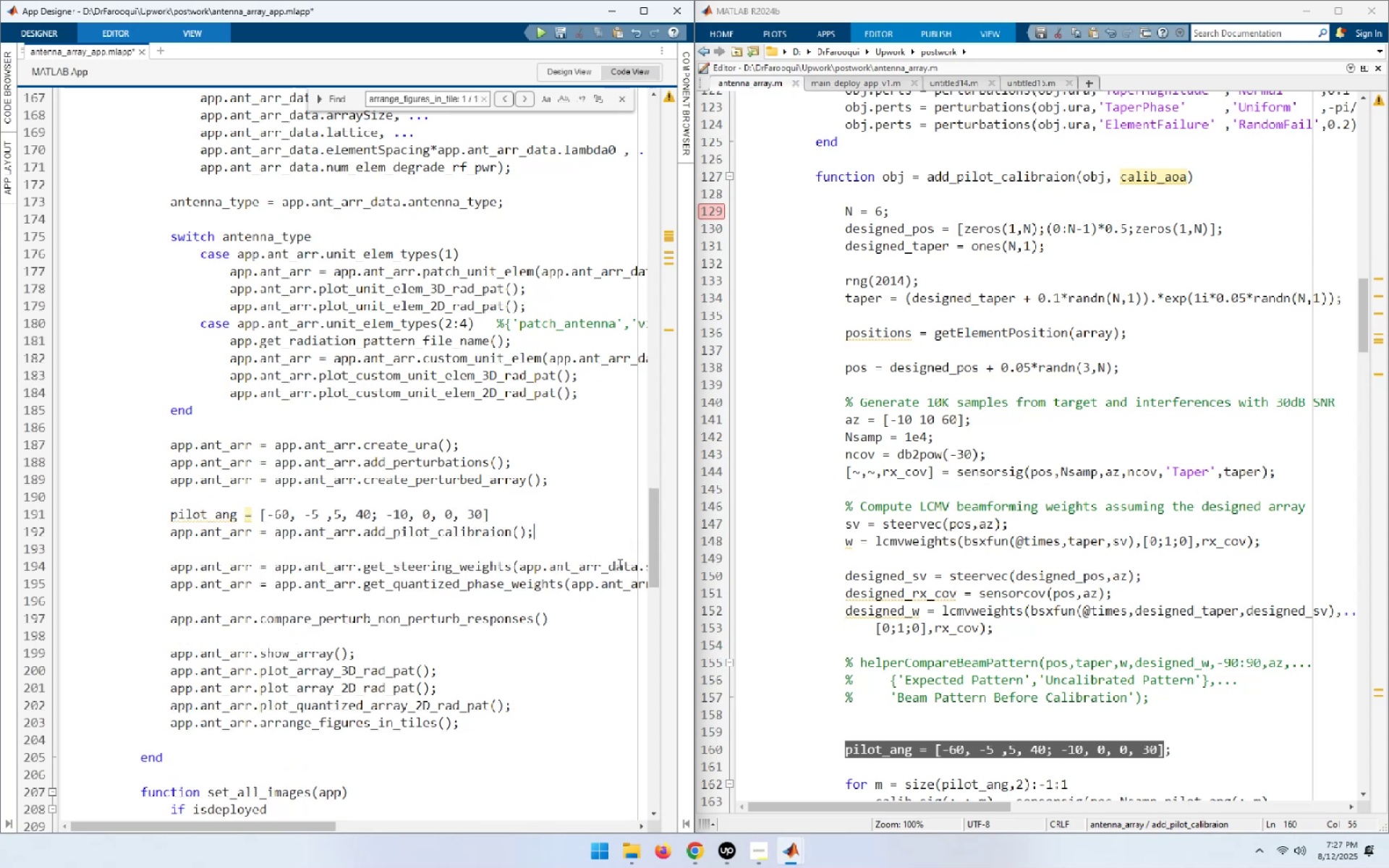 
key(ArrowLeft)
 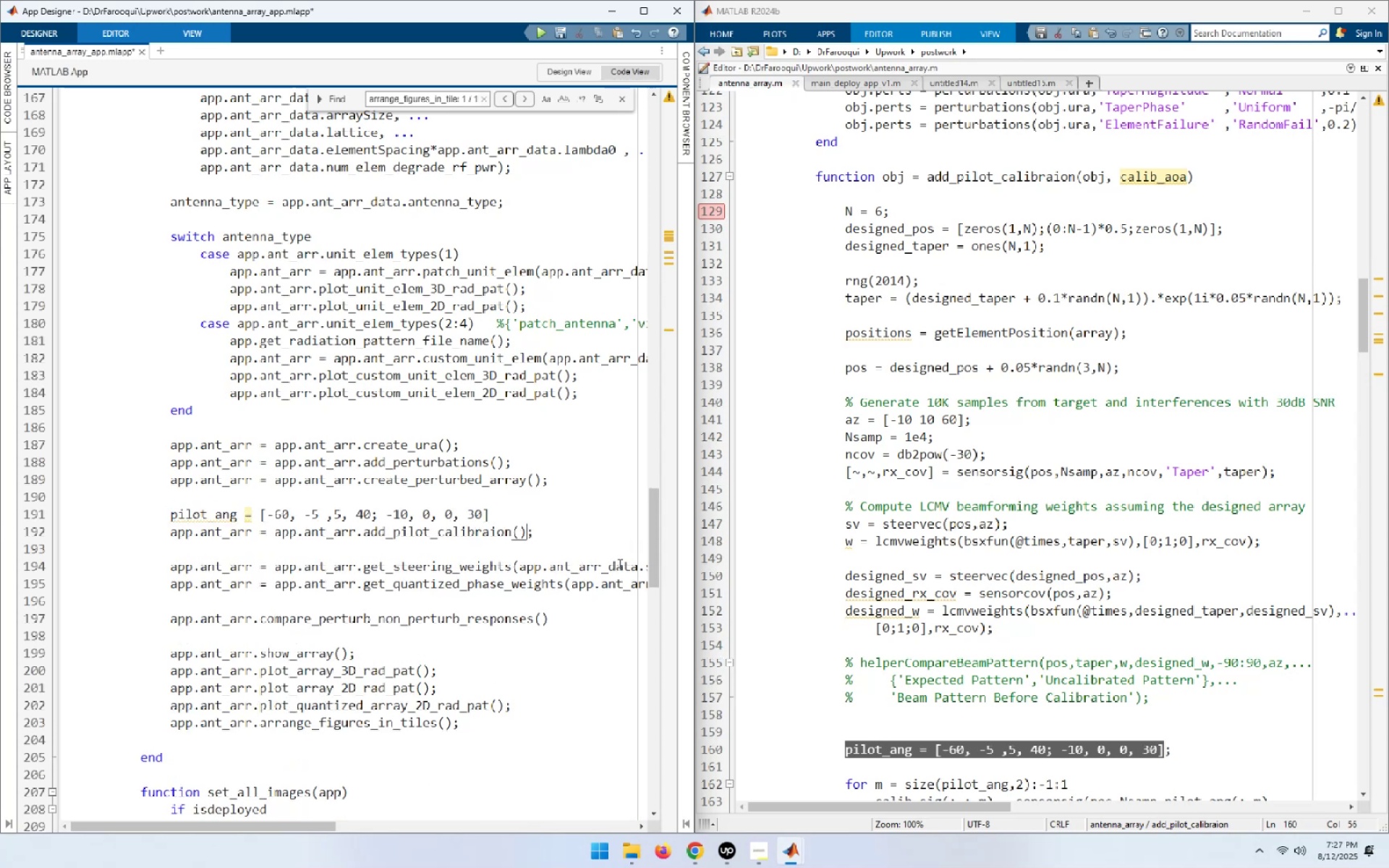 
key(ArrowLeft)
 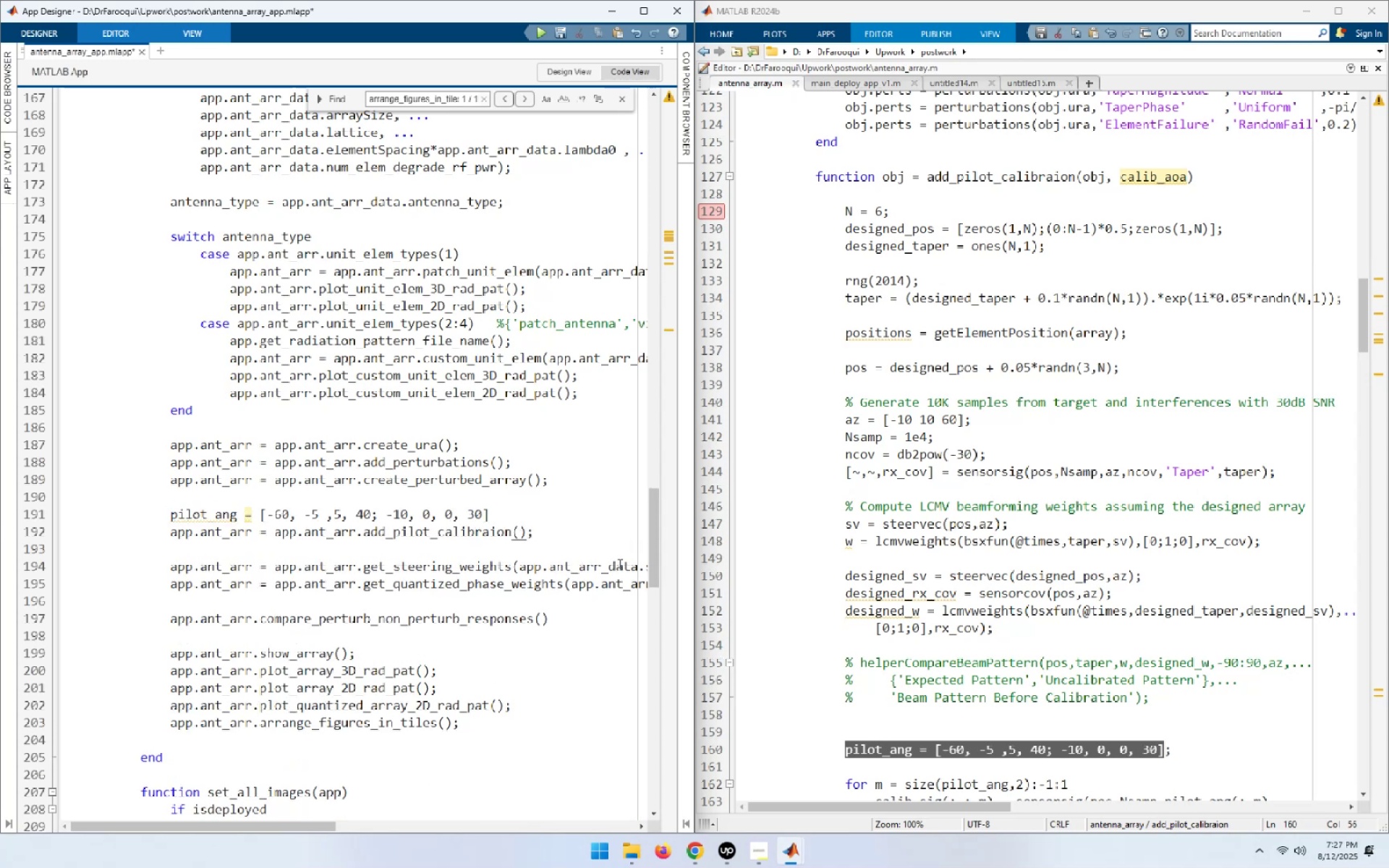 
key(Control+ControlLeft)
 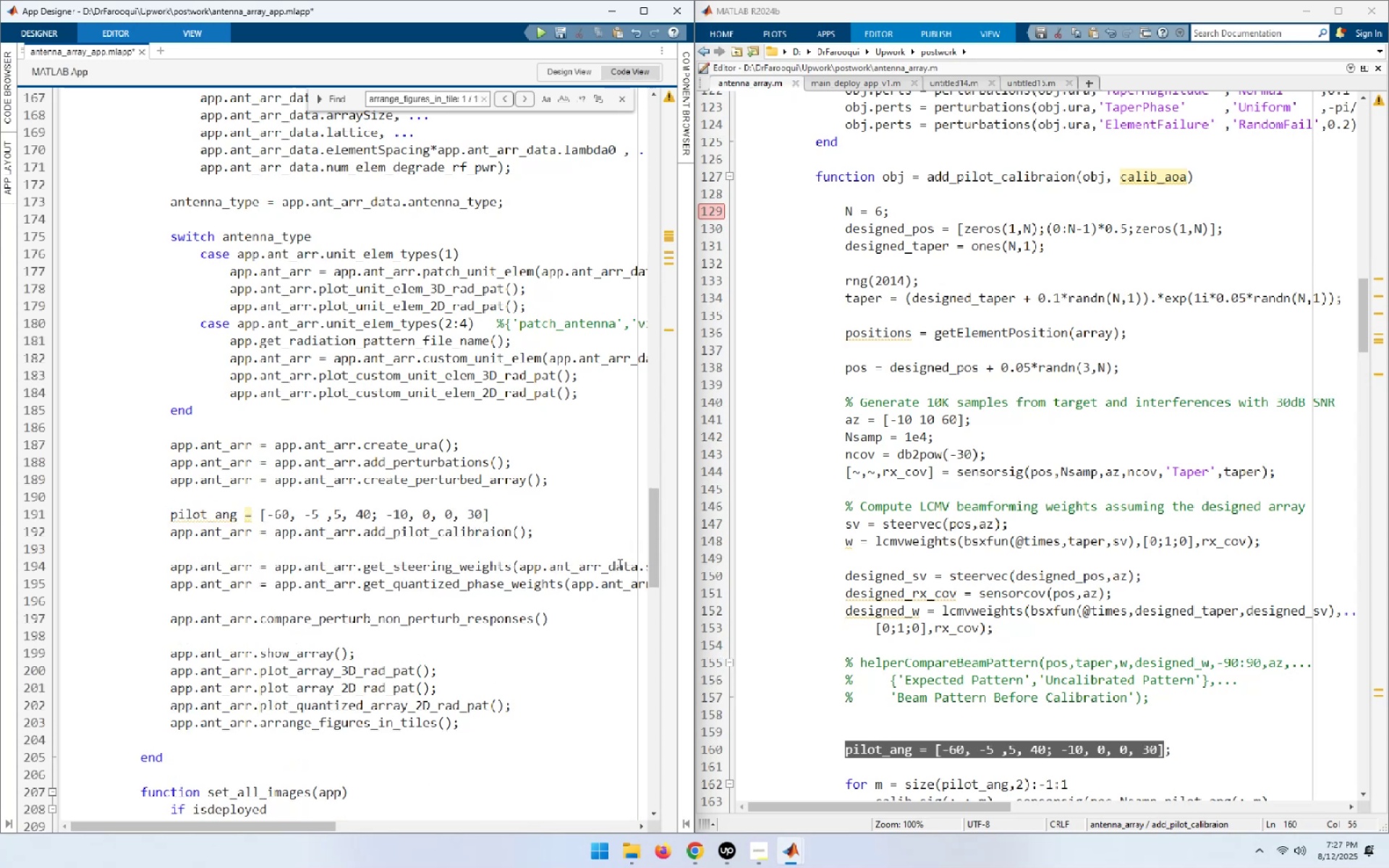 
key(Control+V)
 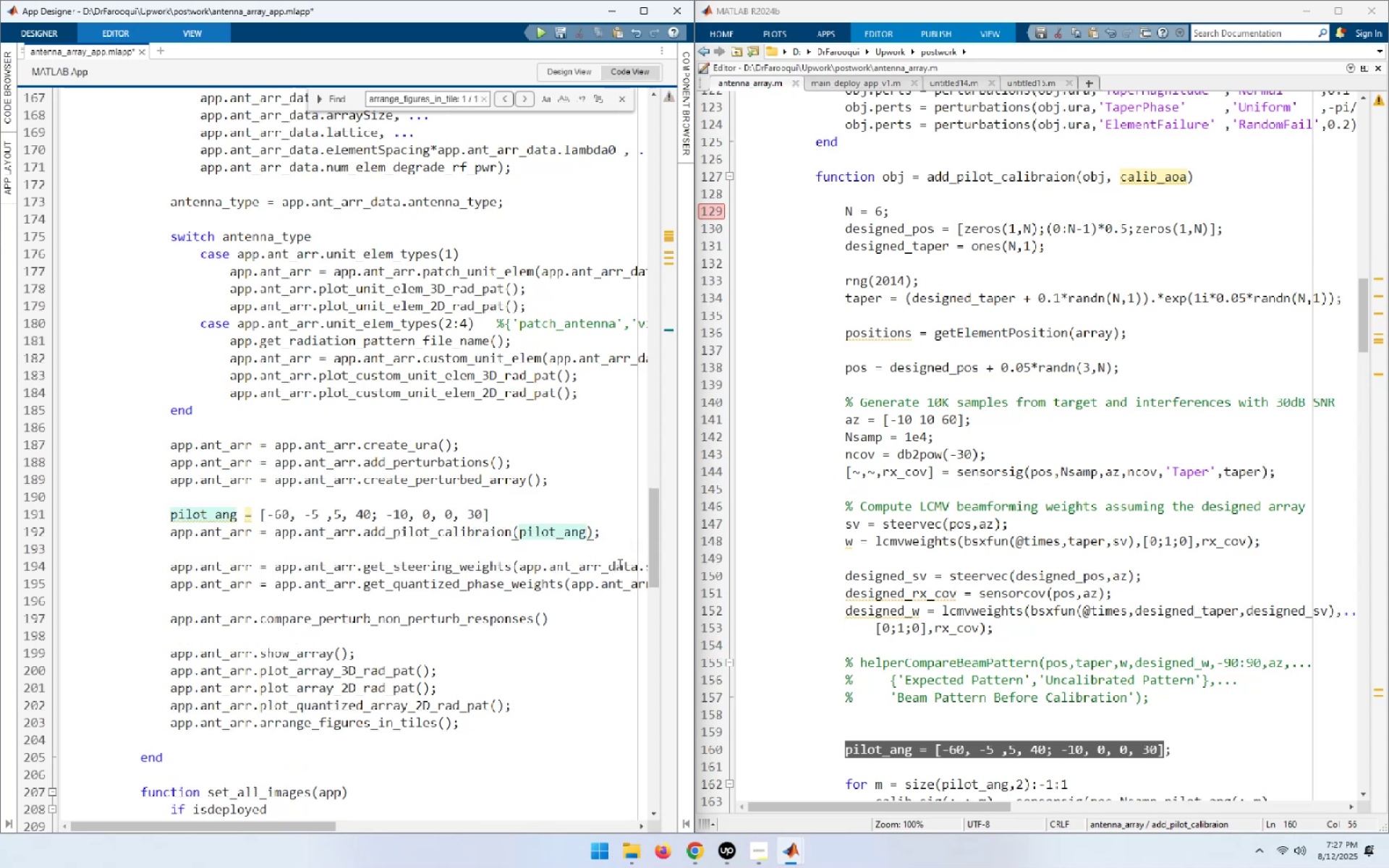 
key(ArrowUp)
 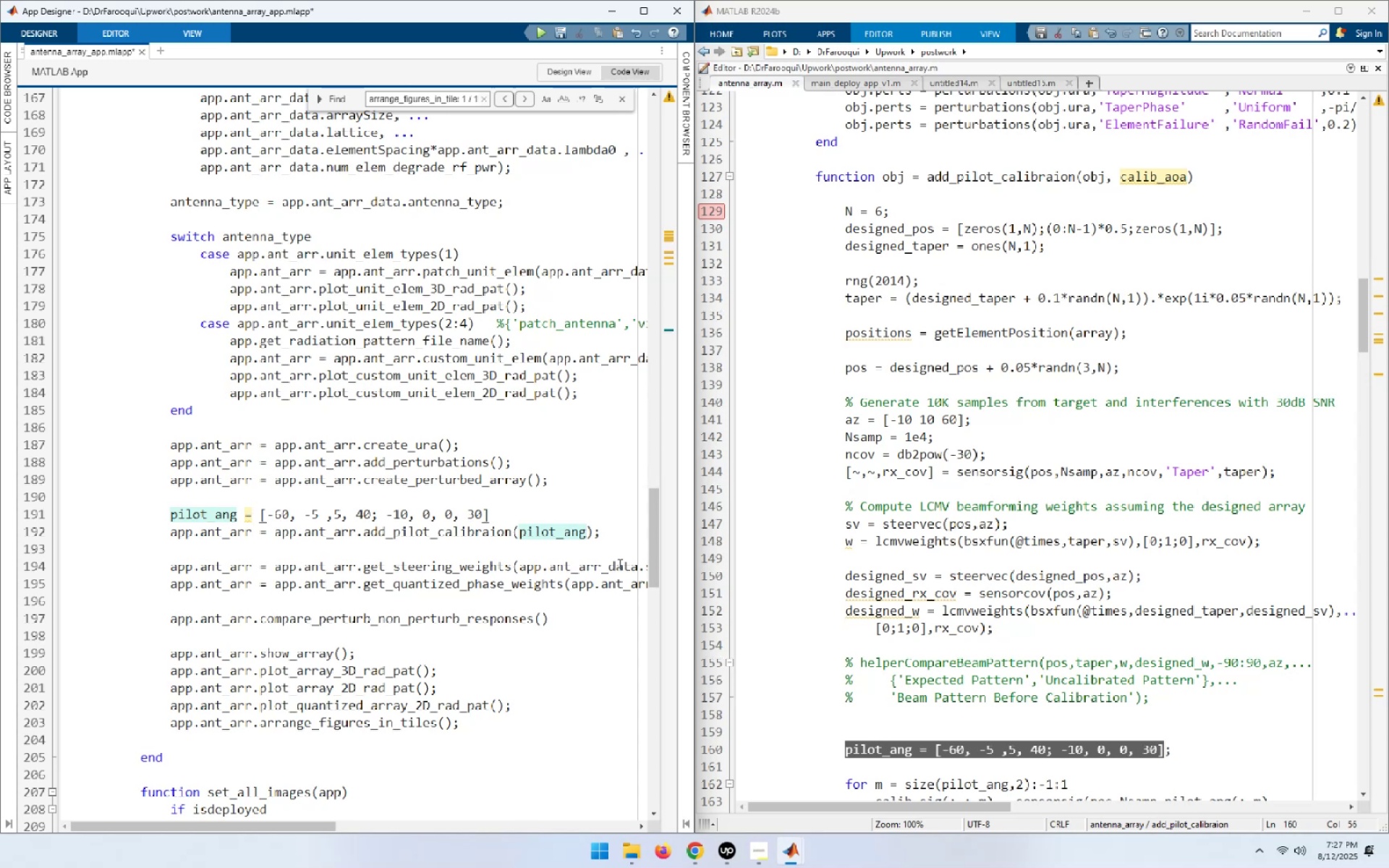 
key(Semicolon)
 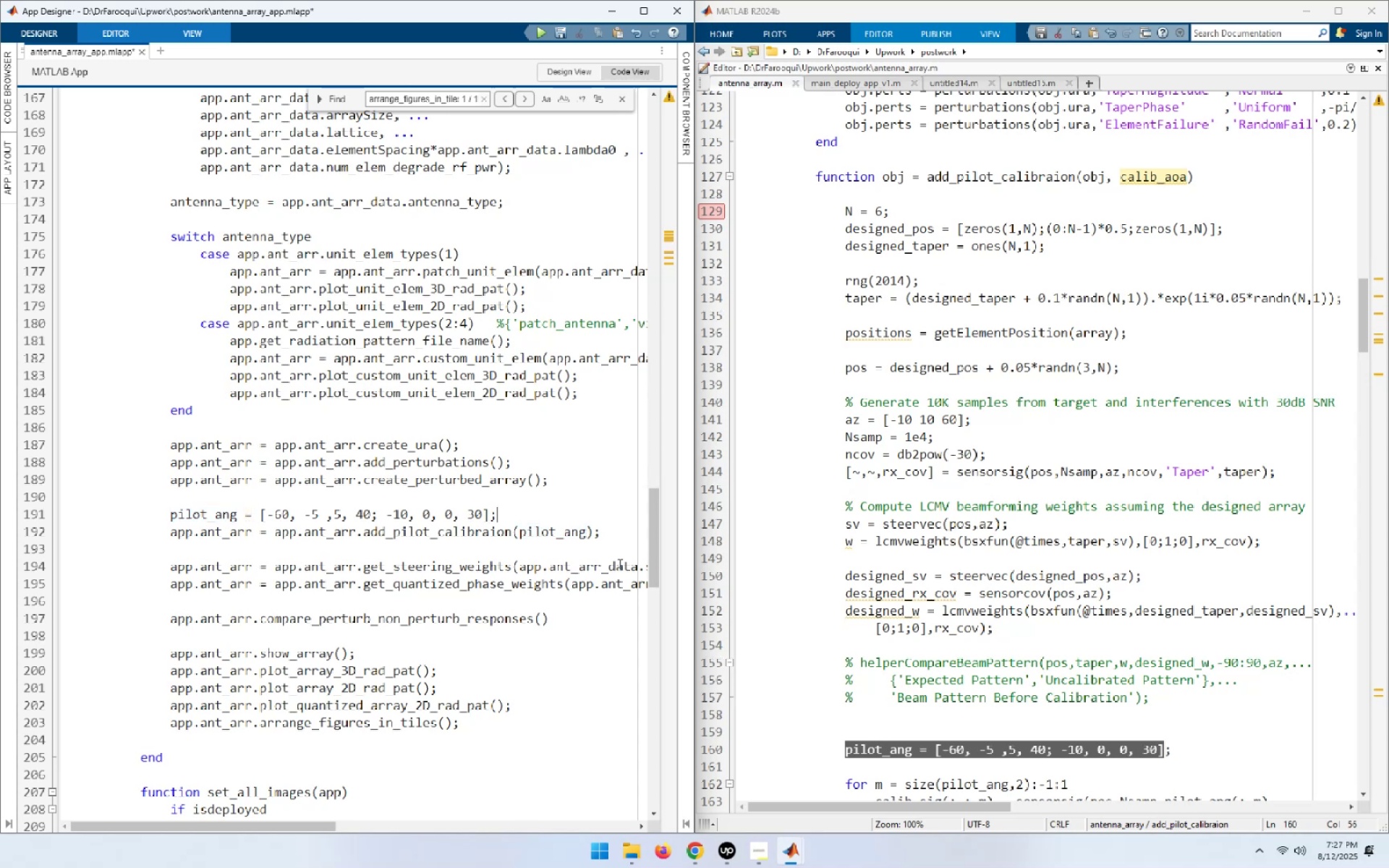 
key(Control+S)
 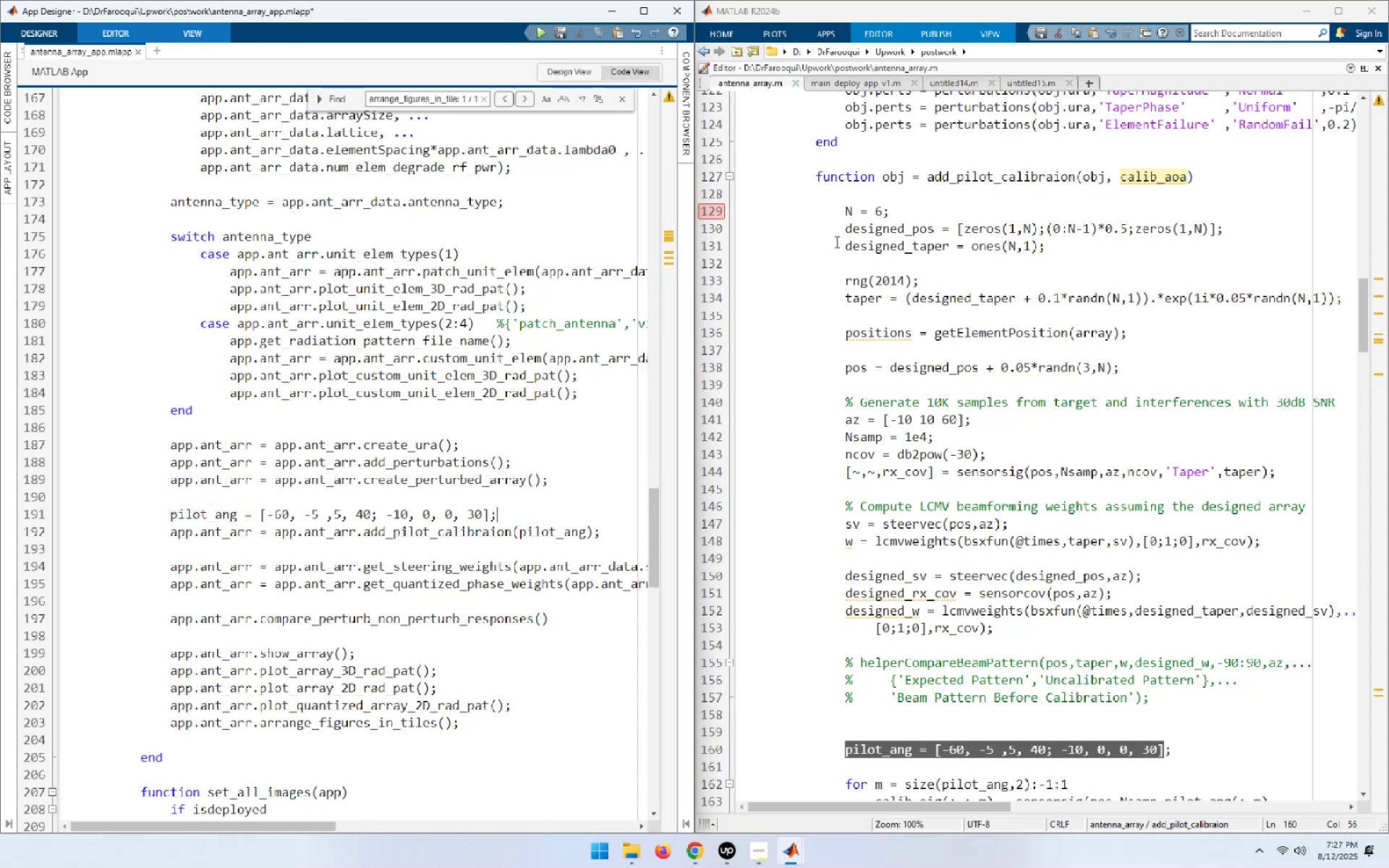 
left_click([811, 340])
 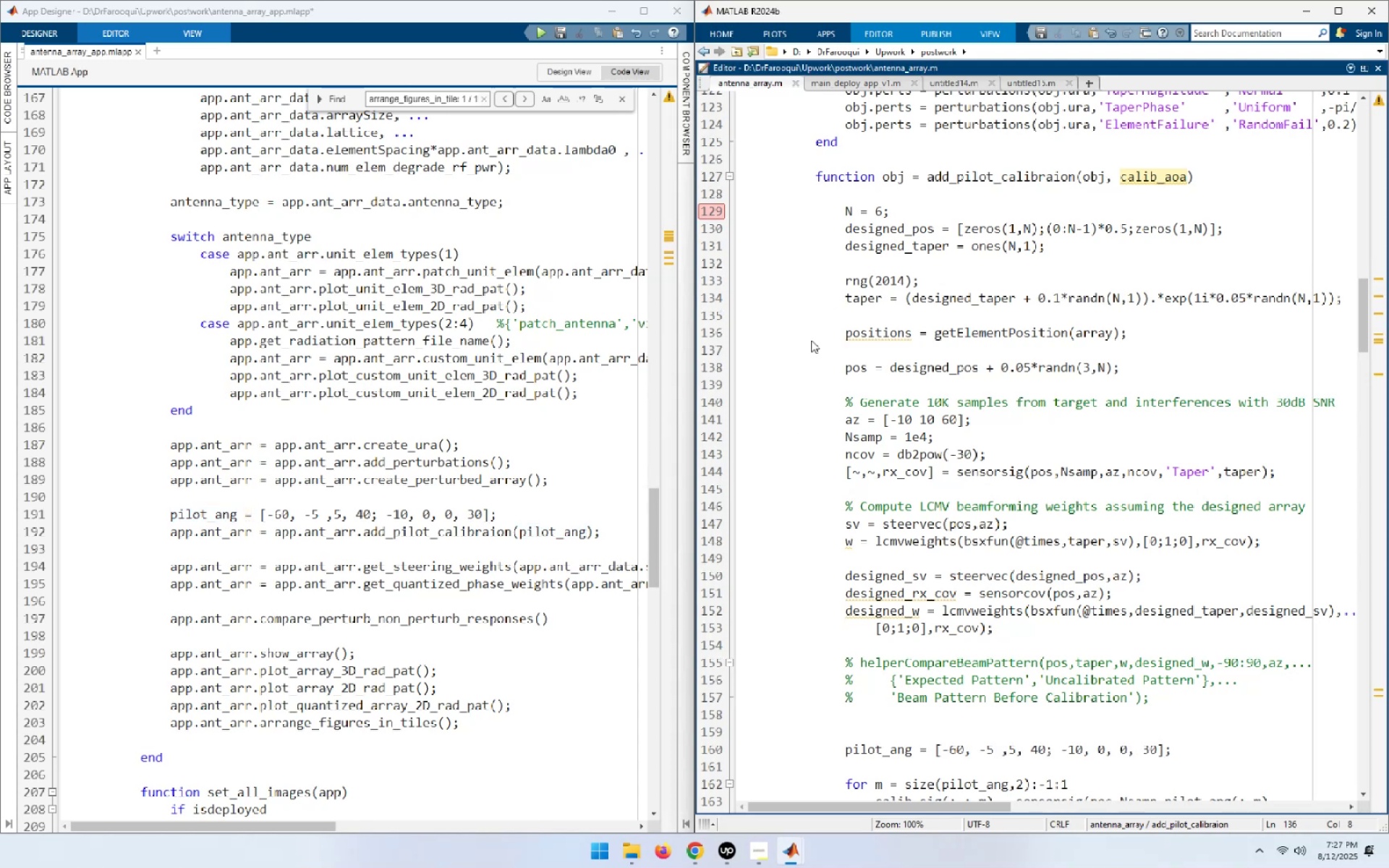 
key(Control+S)
 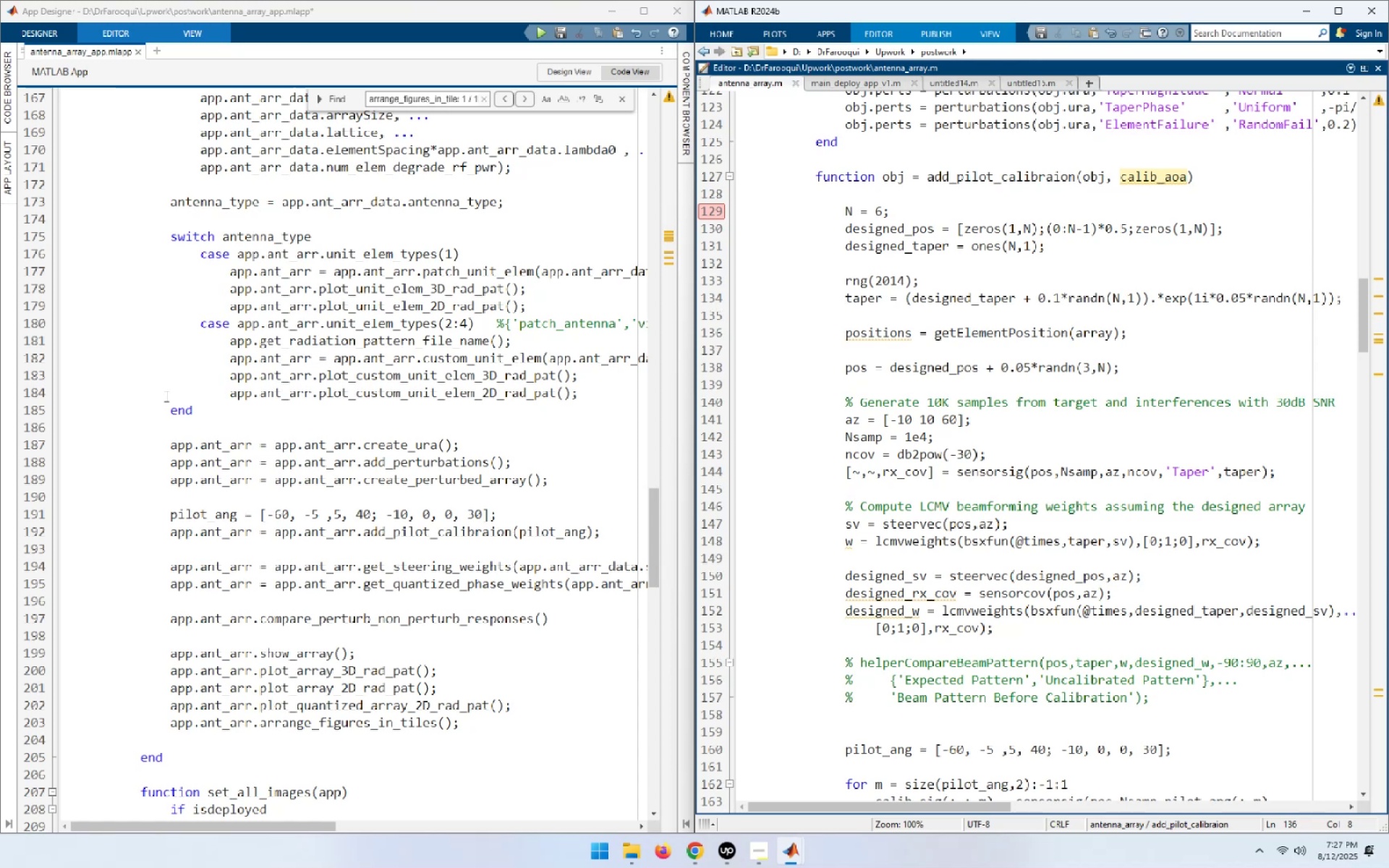 
left_click([165, 396])
 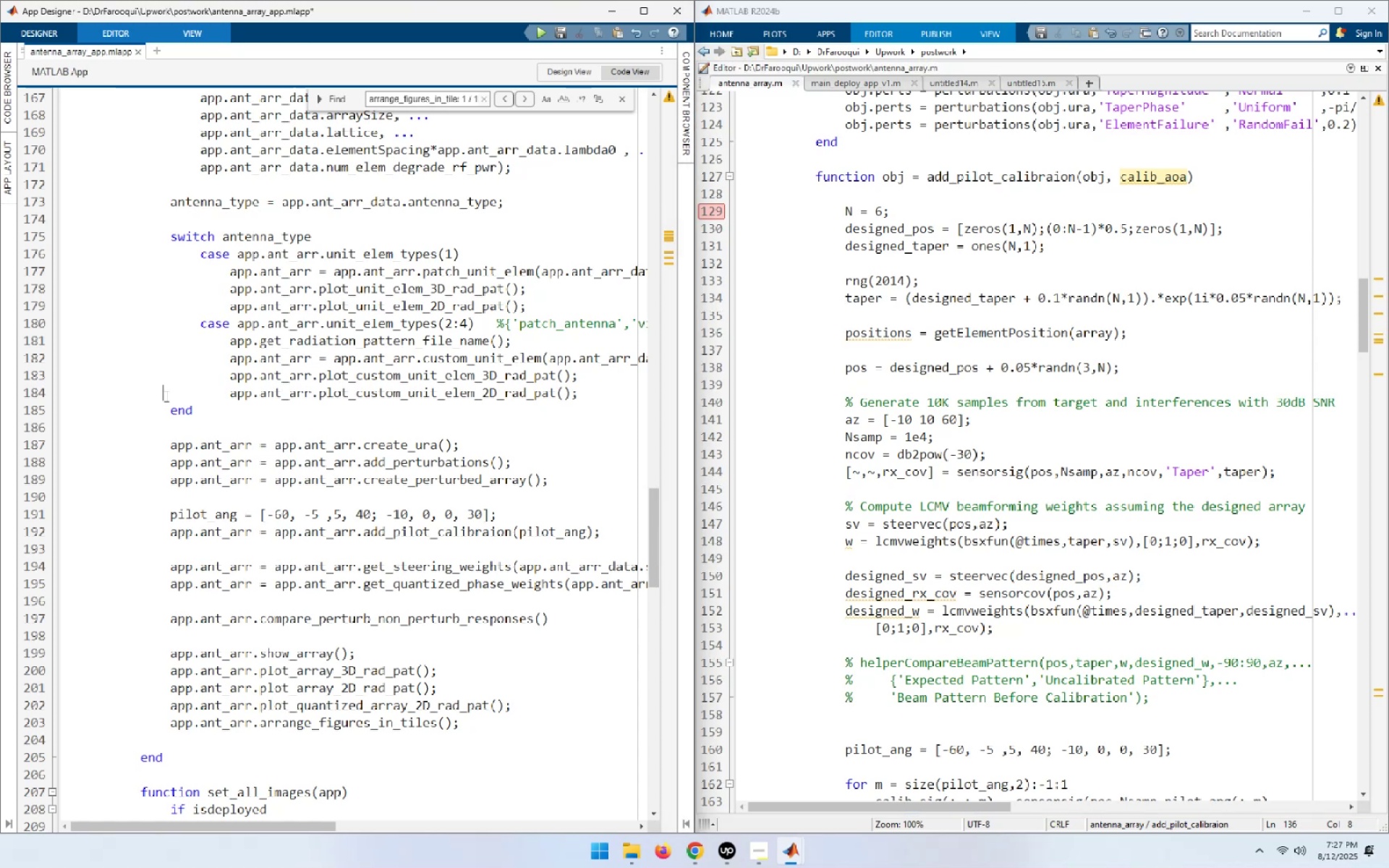 
key(Control+ControlLeft)
 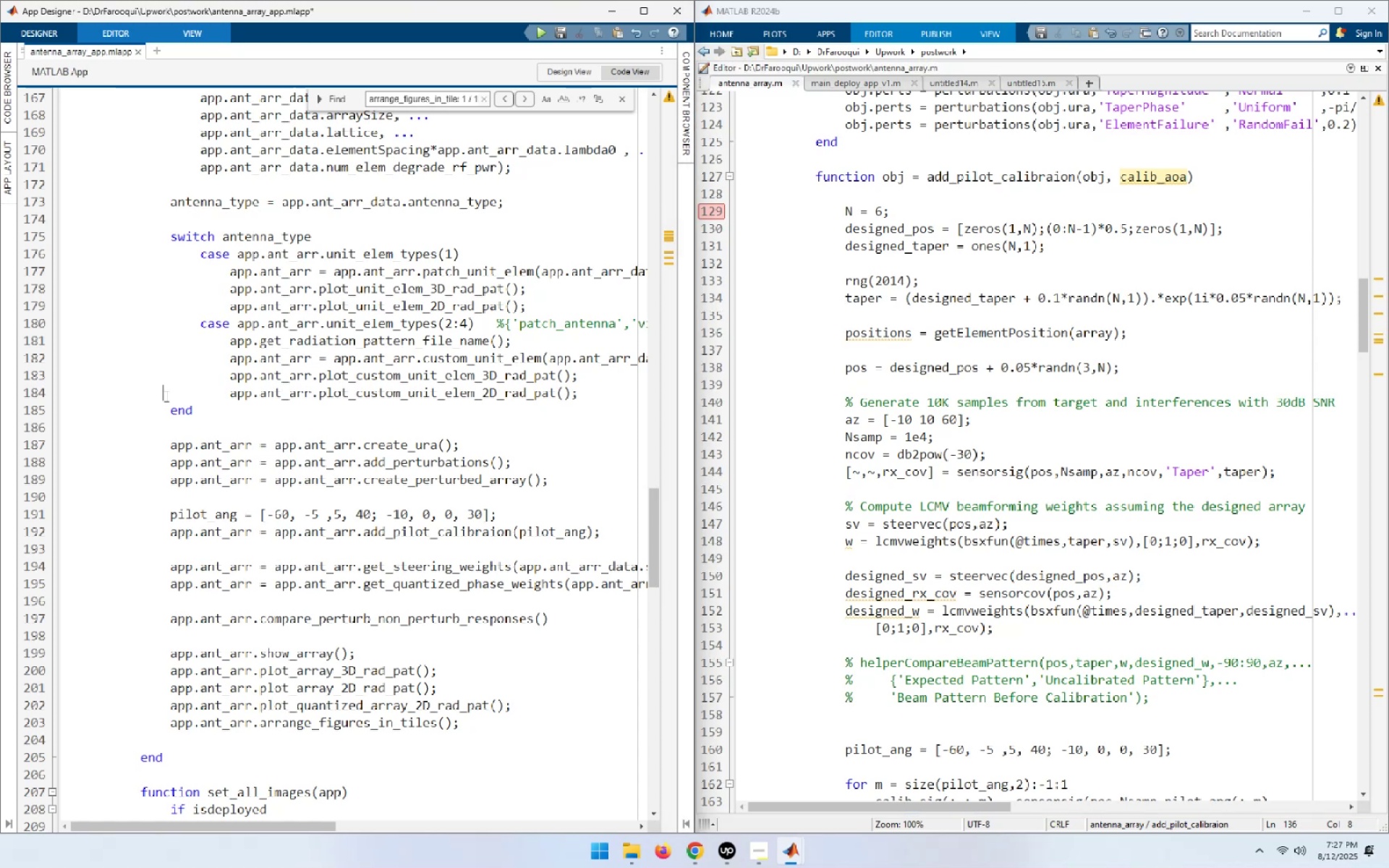 
key(Control+S)
 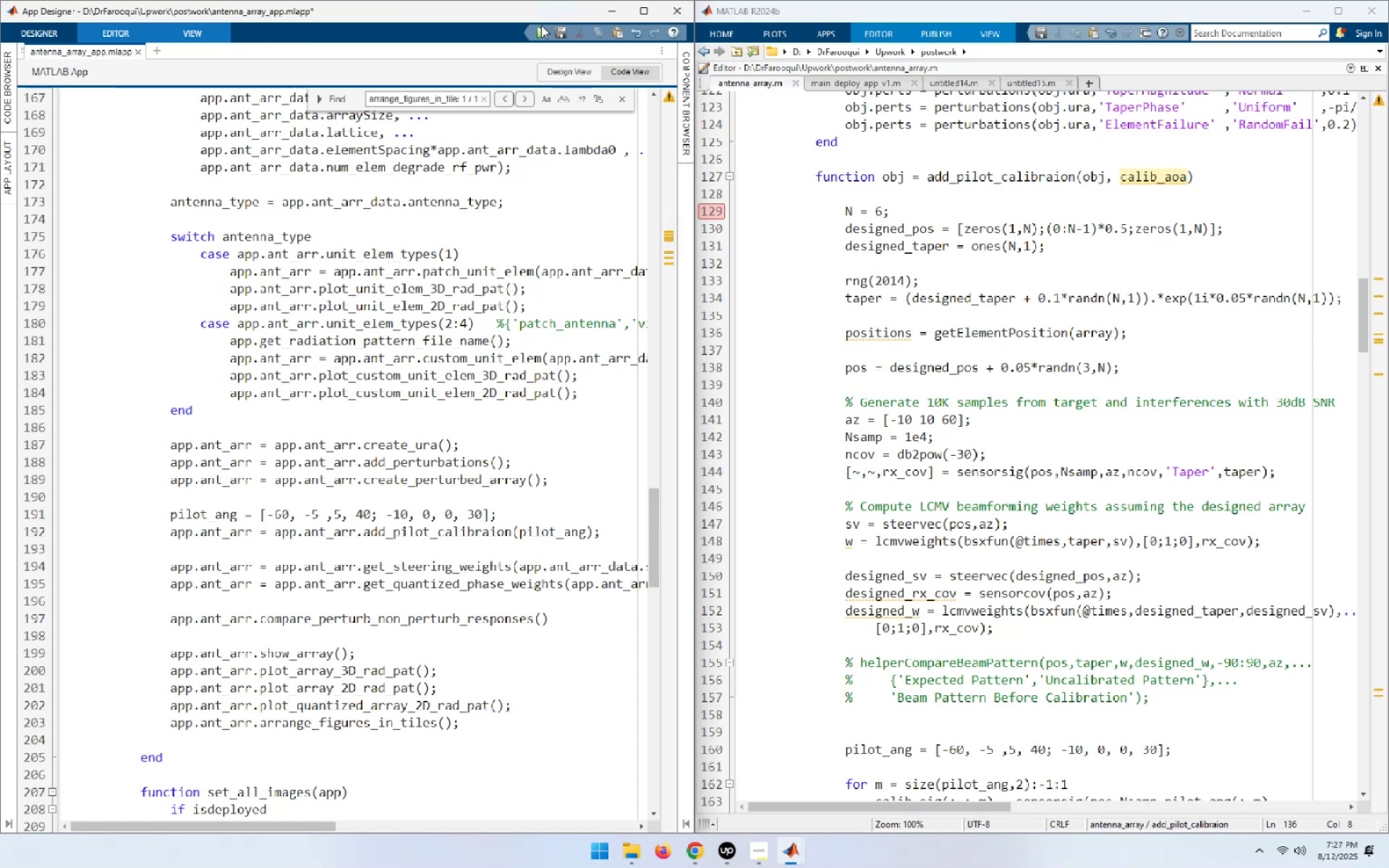 
left_click([541, 33])
 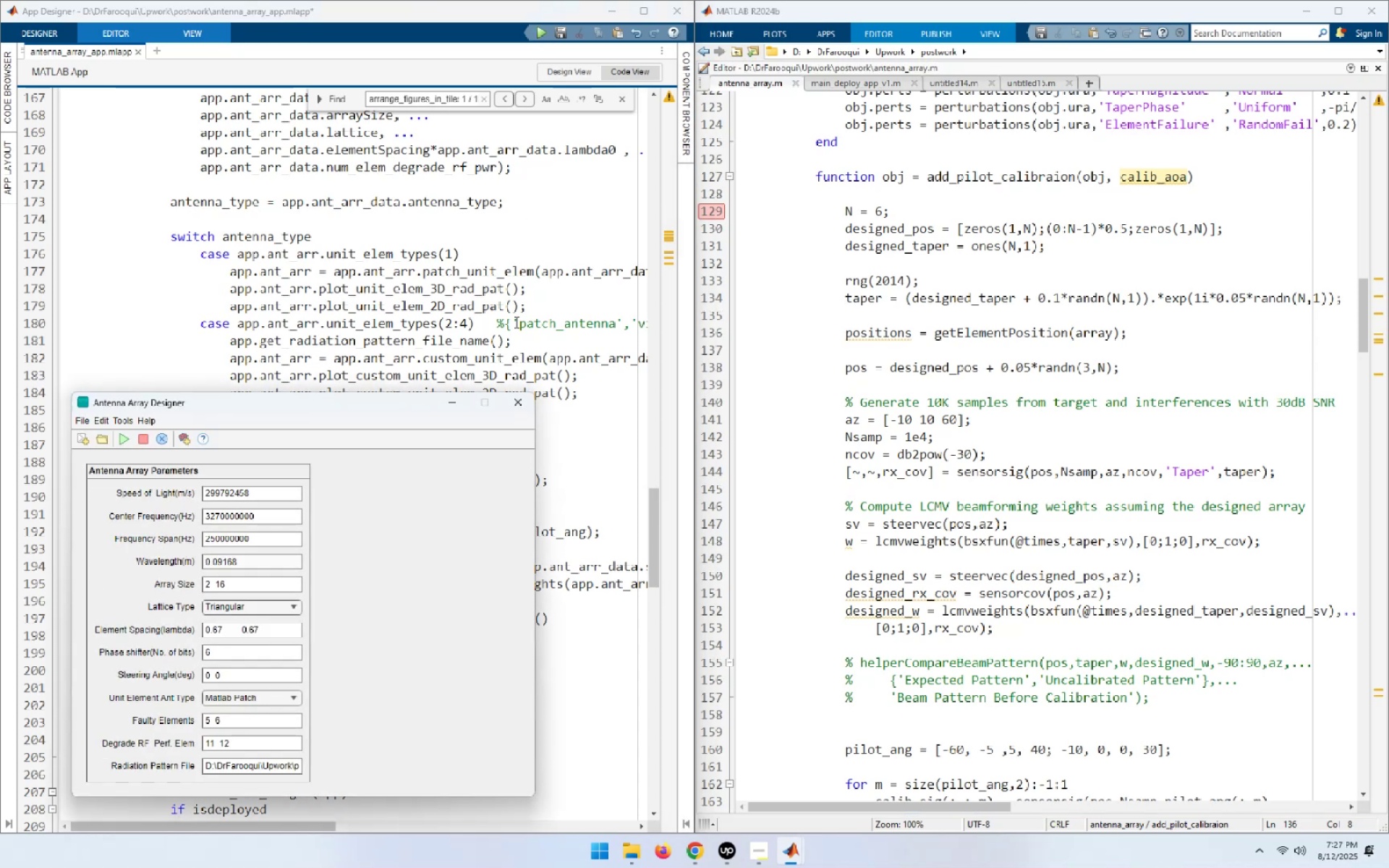 
wait(7.53)
 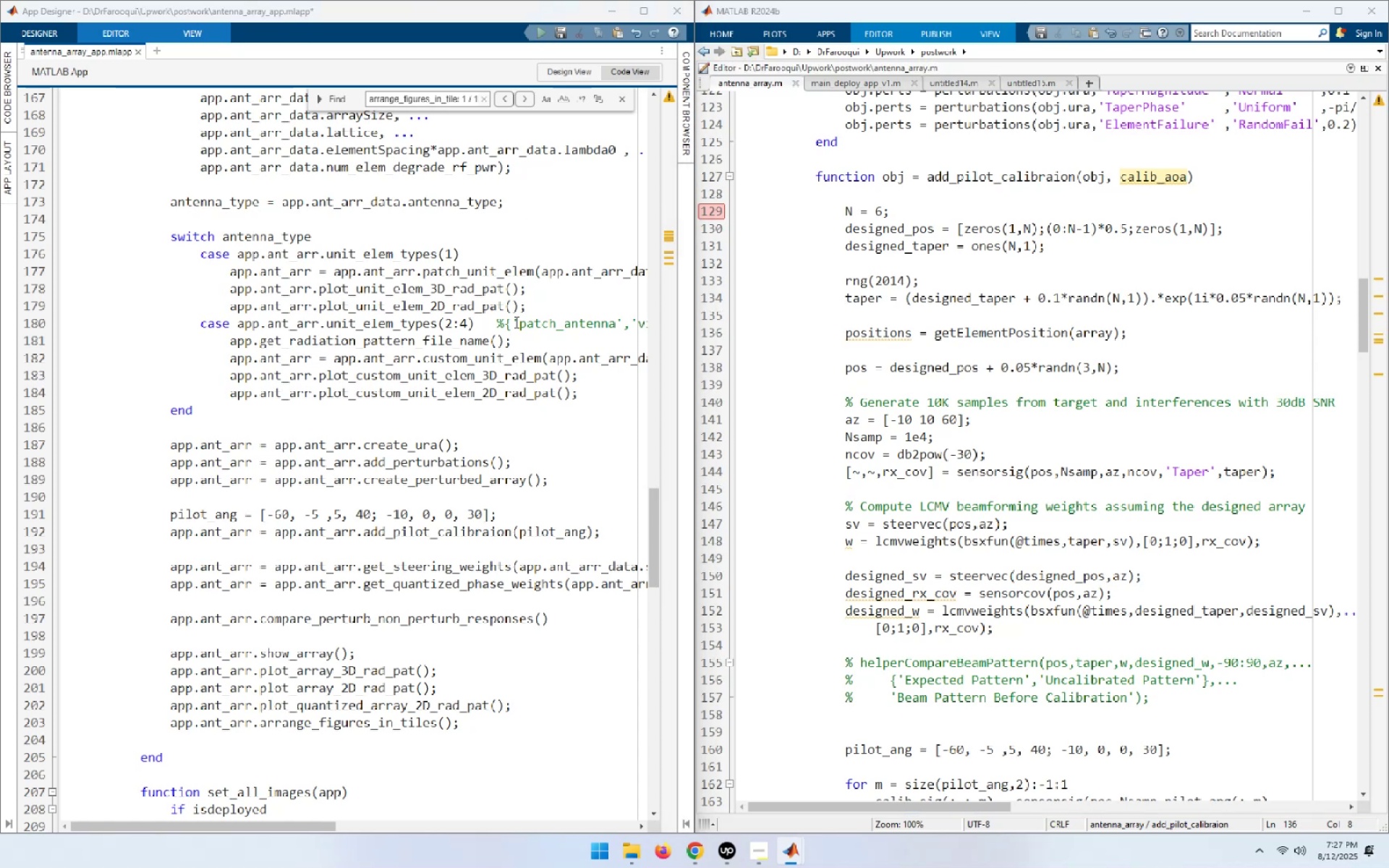 
double_click([978, 69])
 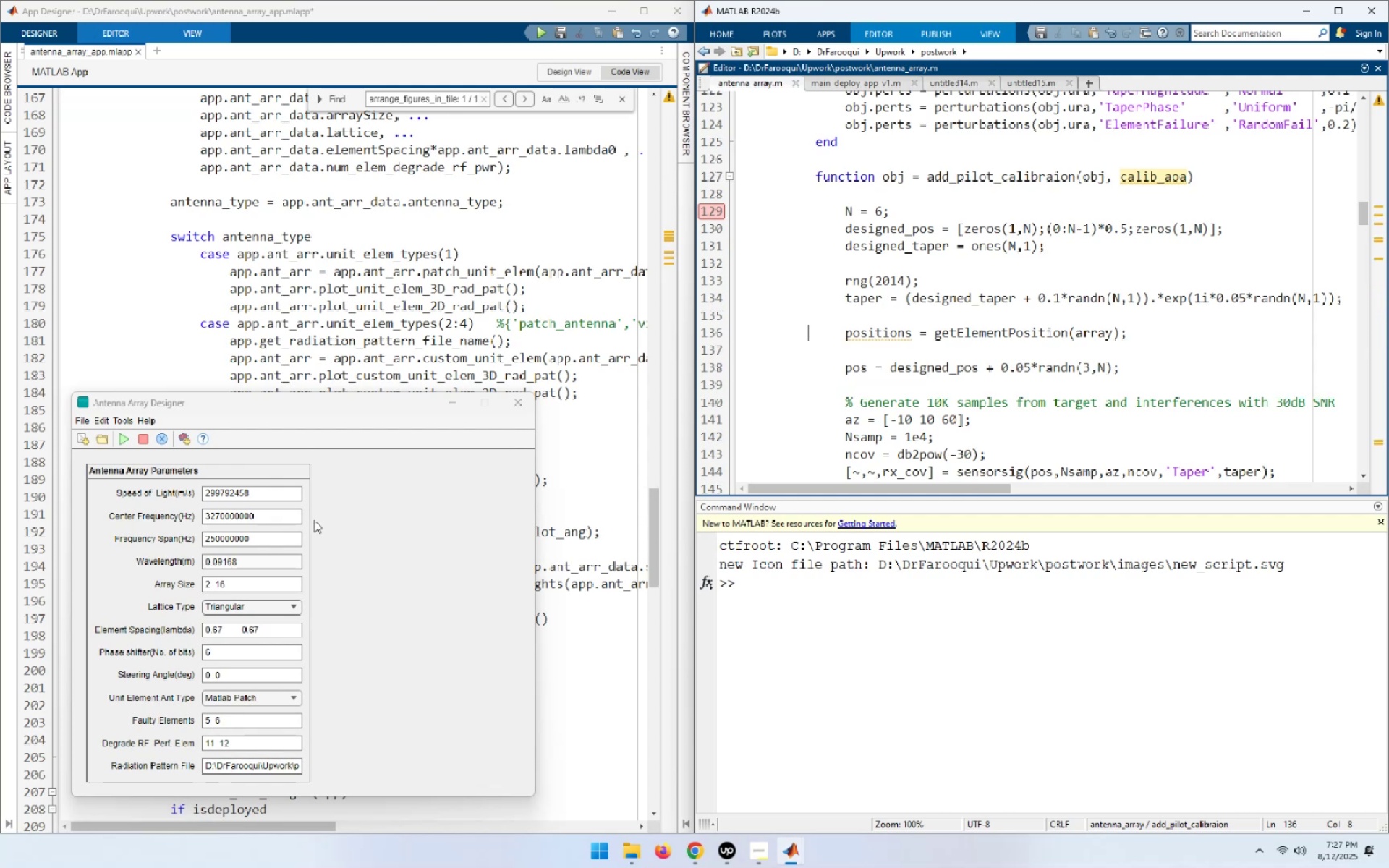 
left_click([124, 438])
 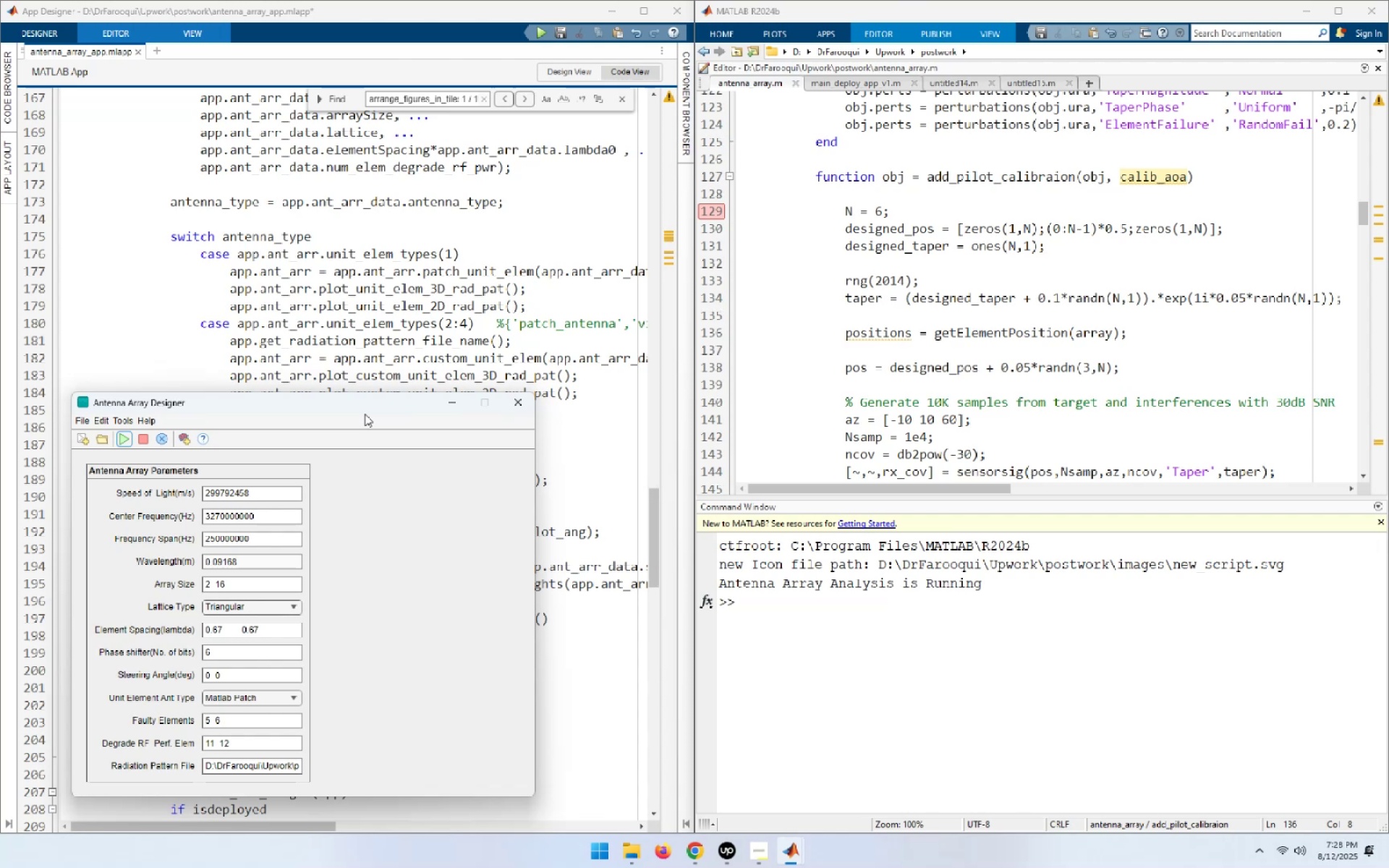 
wait(18.06)
 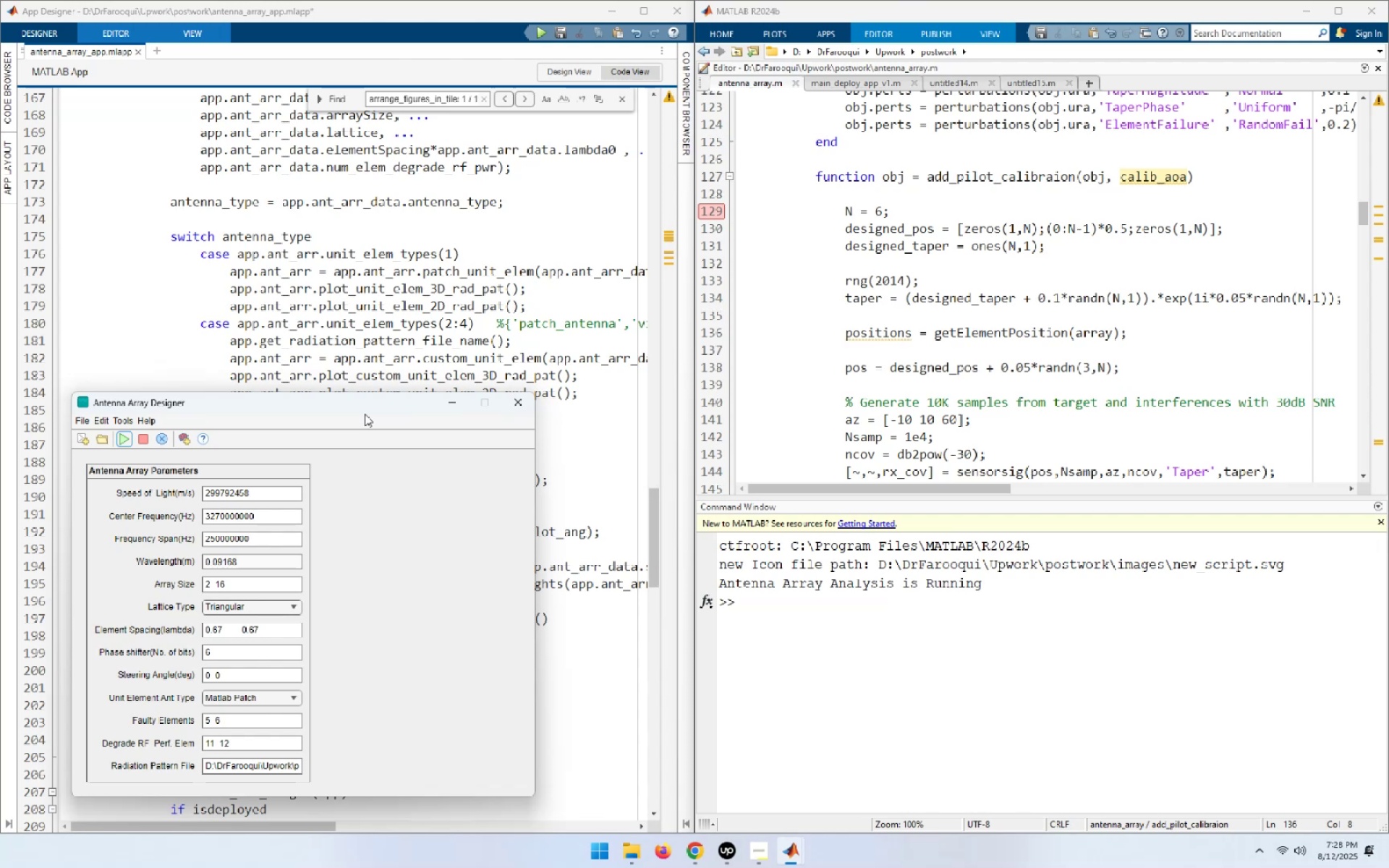 
left_click([198, 339])
 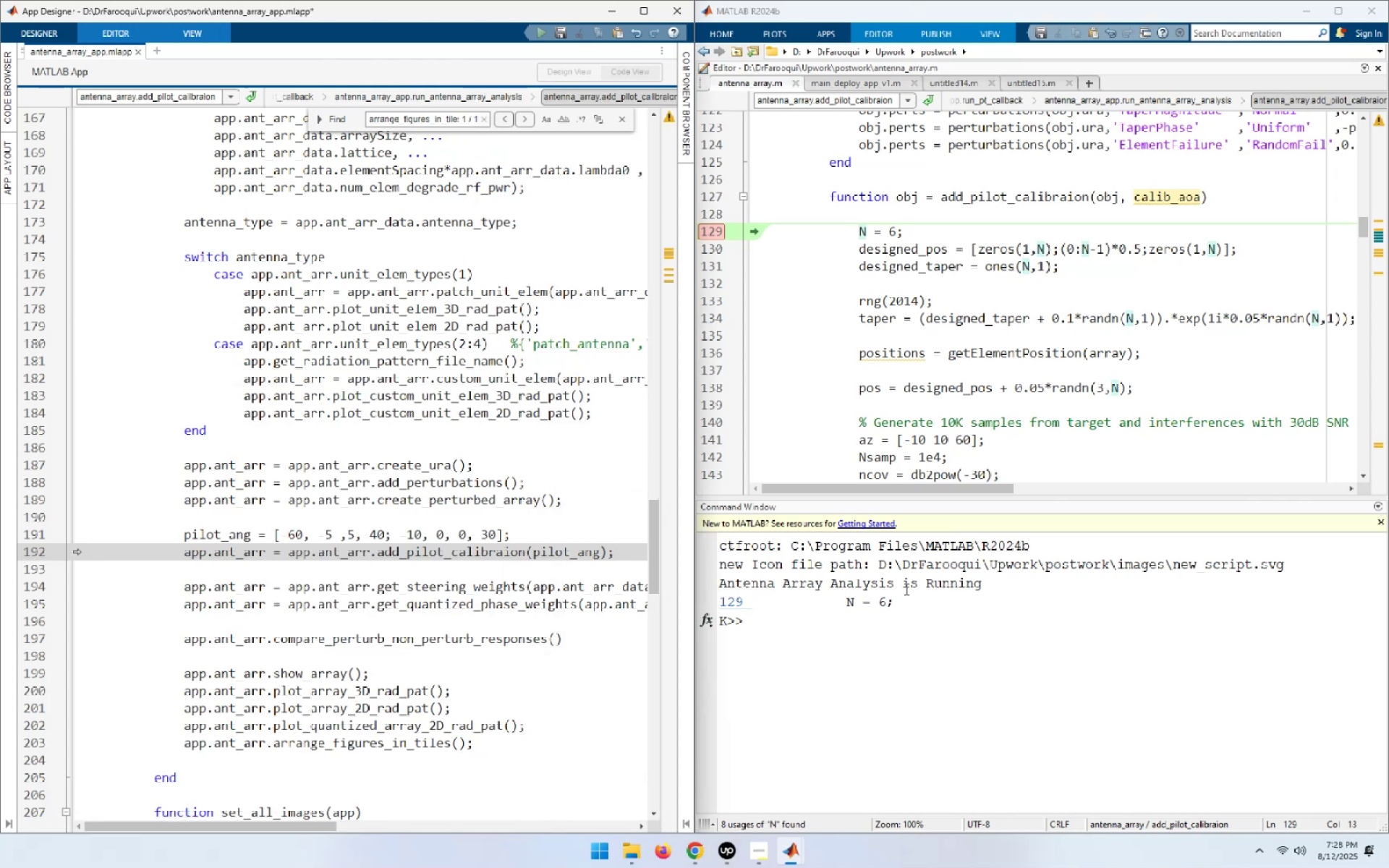 
wait(10.95)
 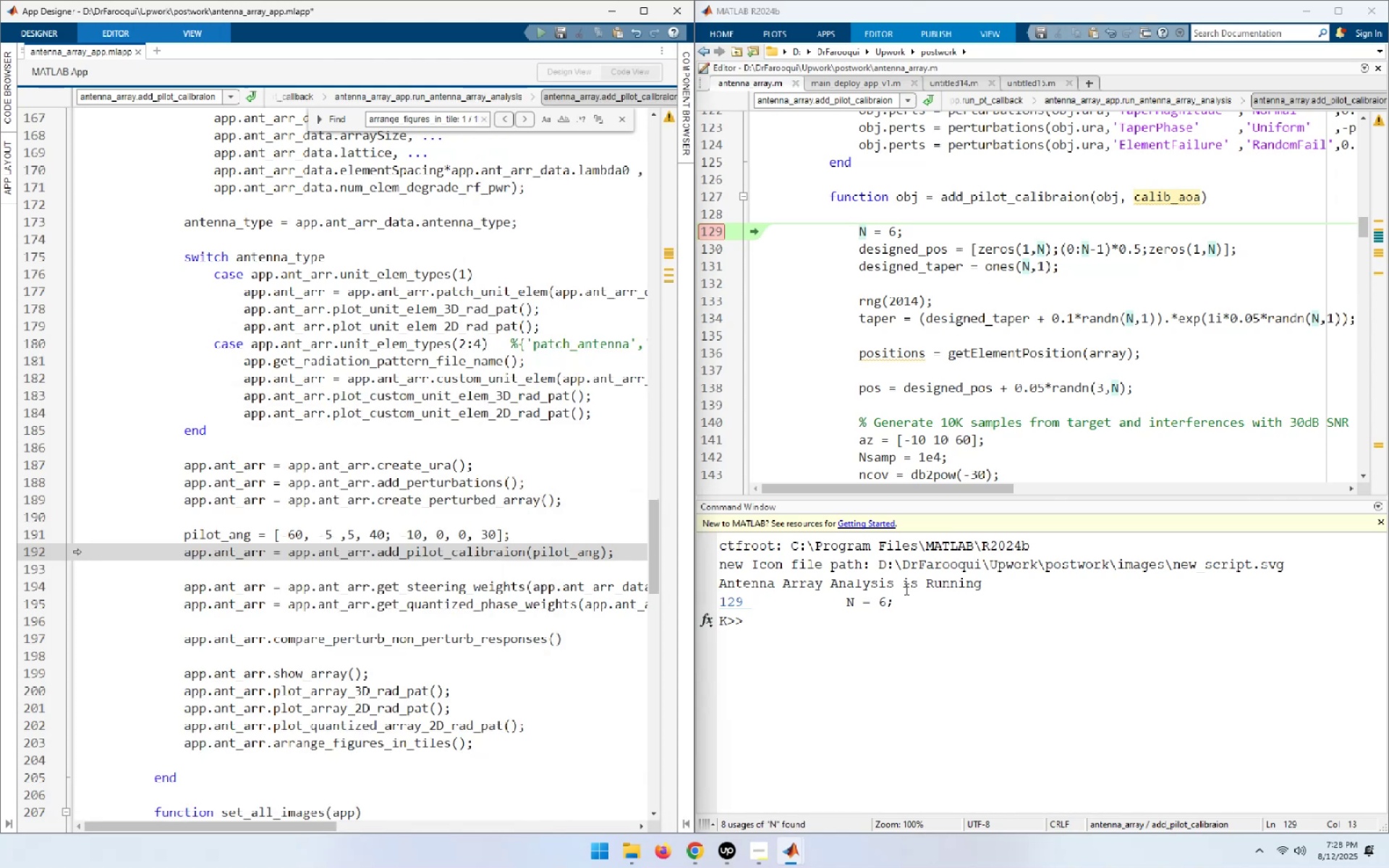 
double_click([1110, 197])
 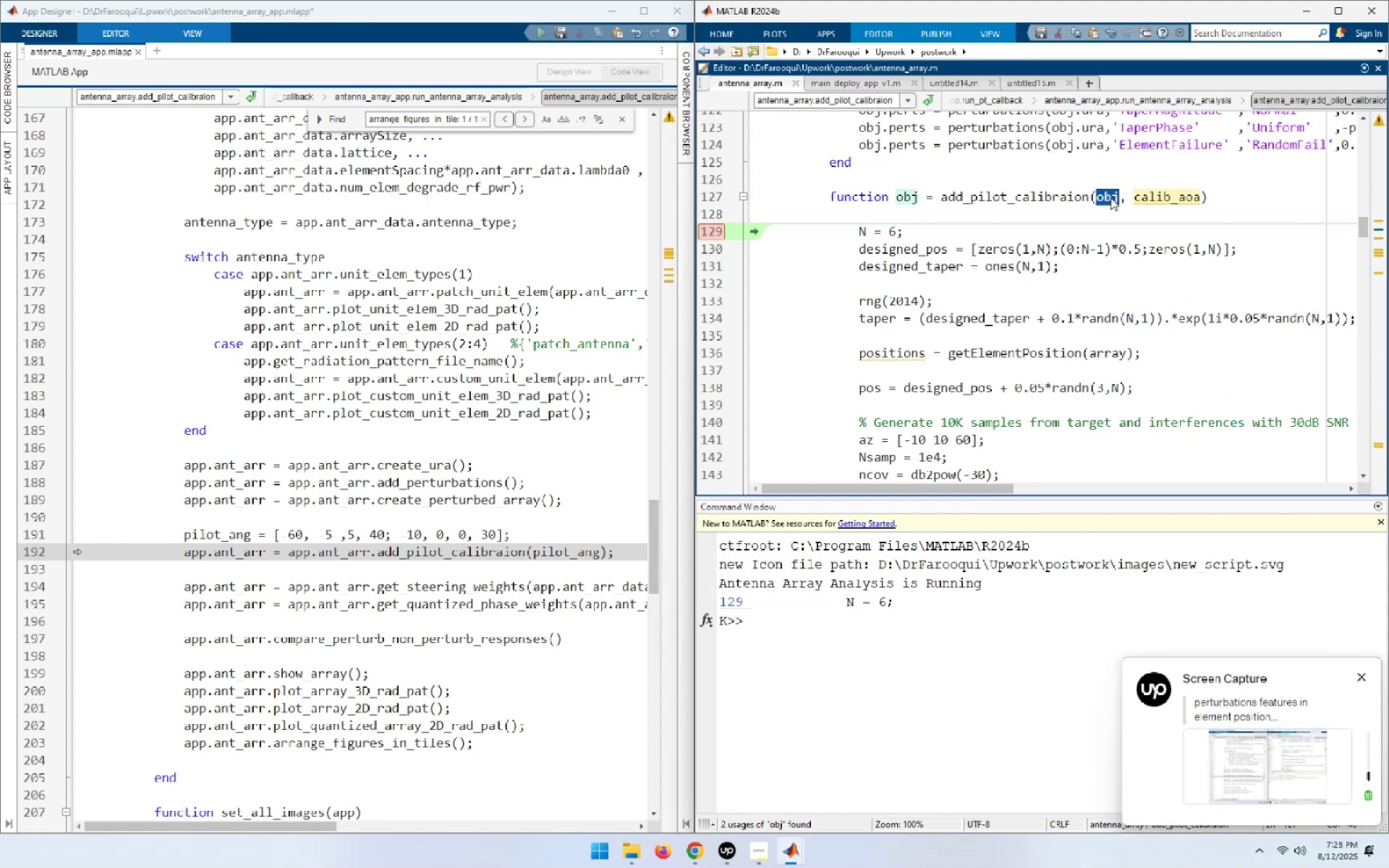 
key(Control+C)
 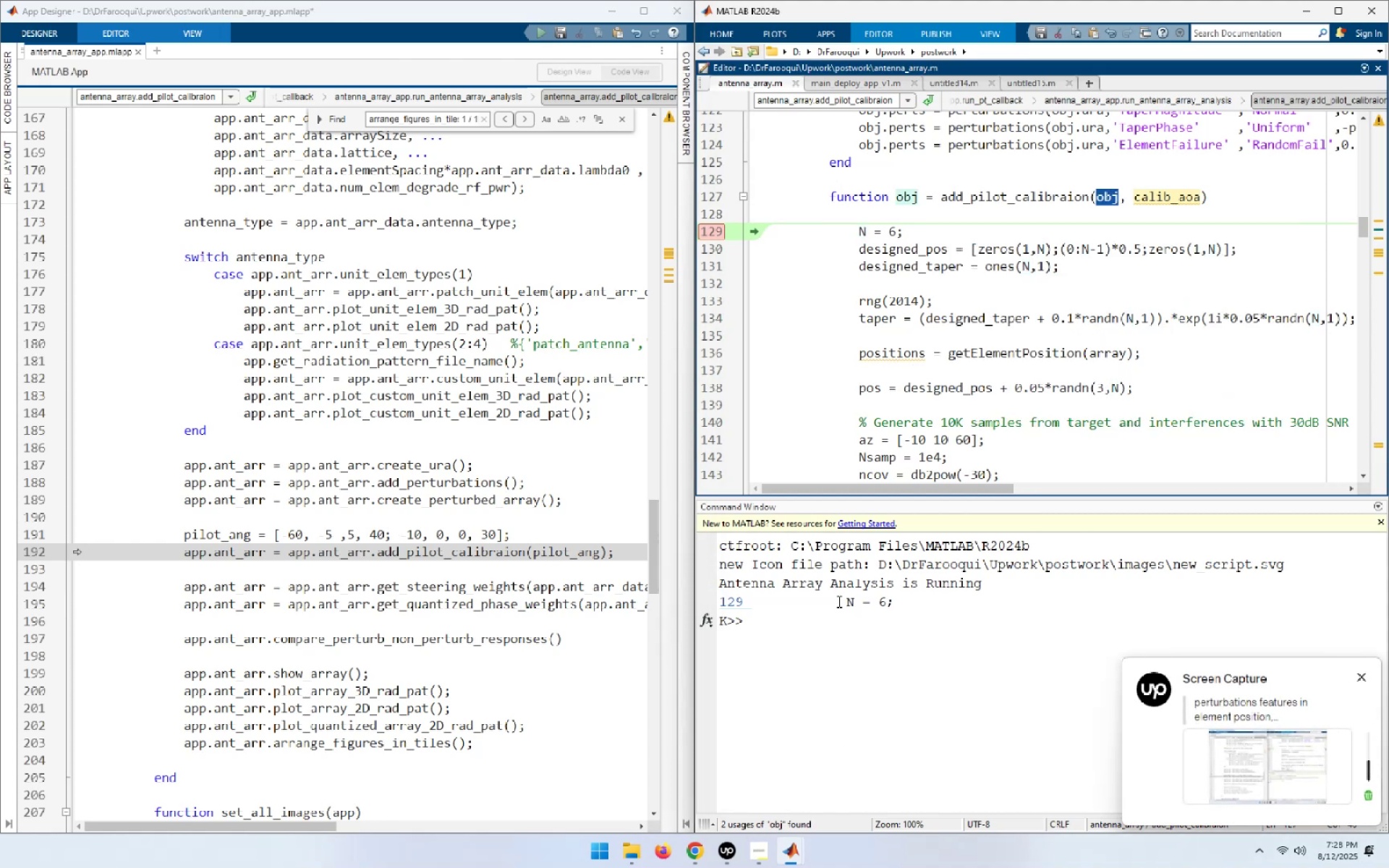 
left_click([787, 674])
 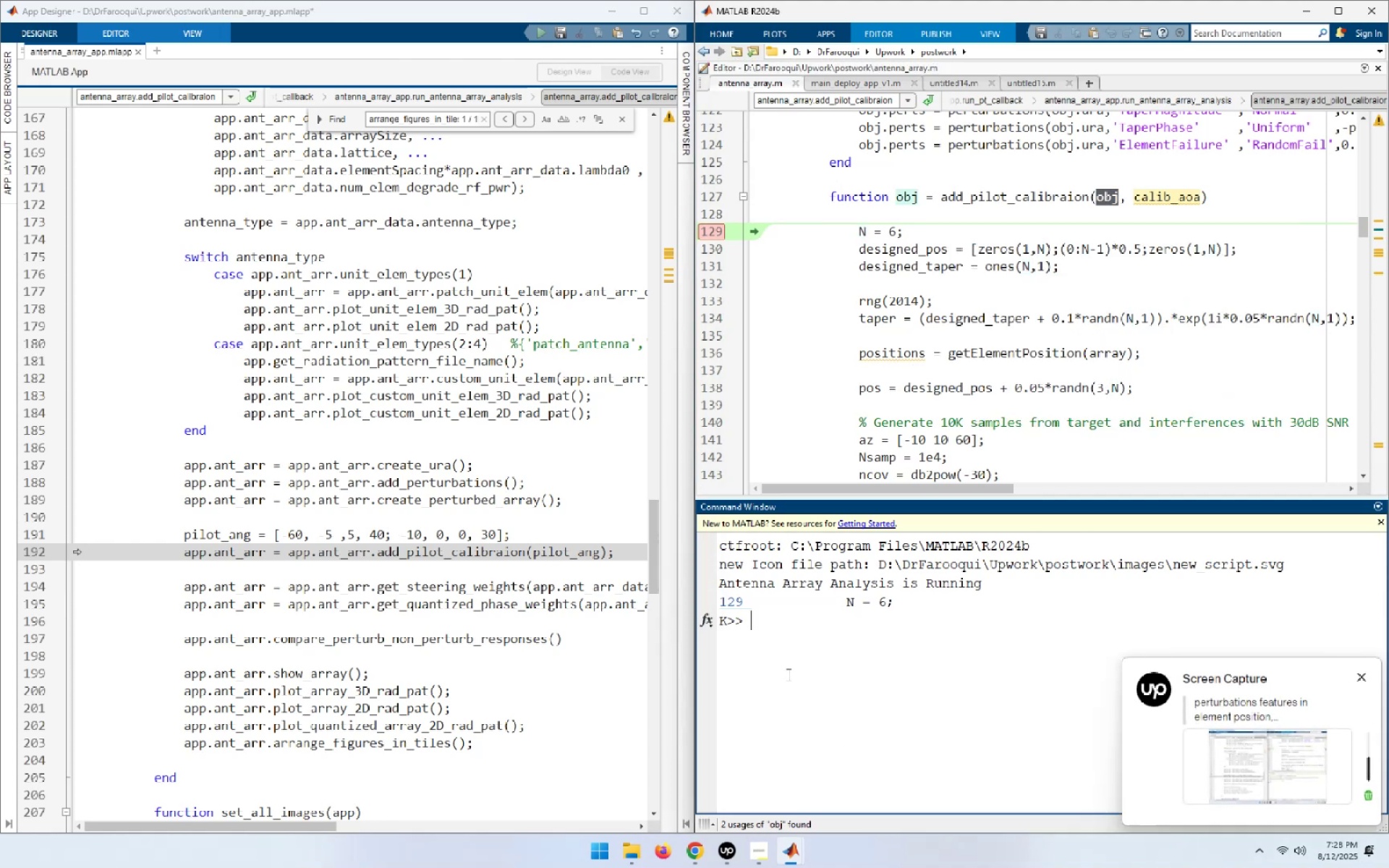 
key(Control+ControlLeft)
 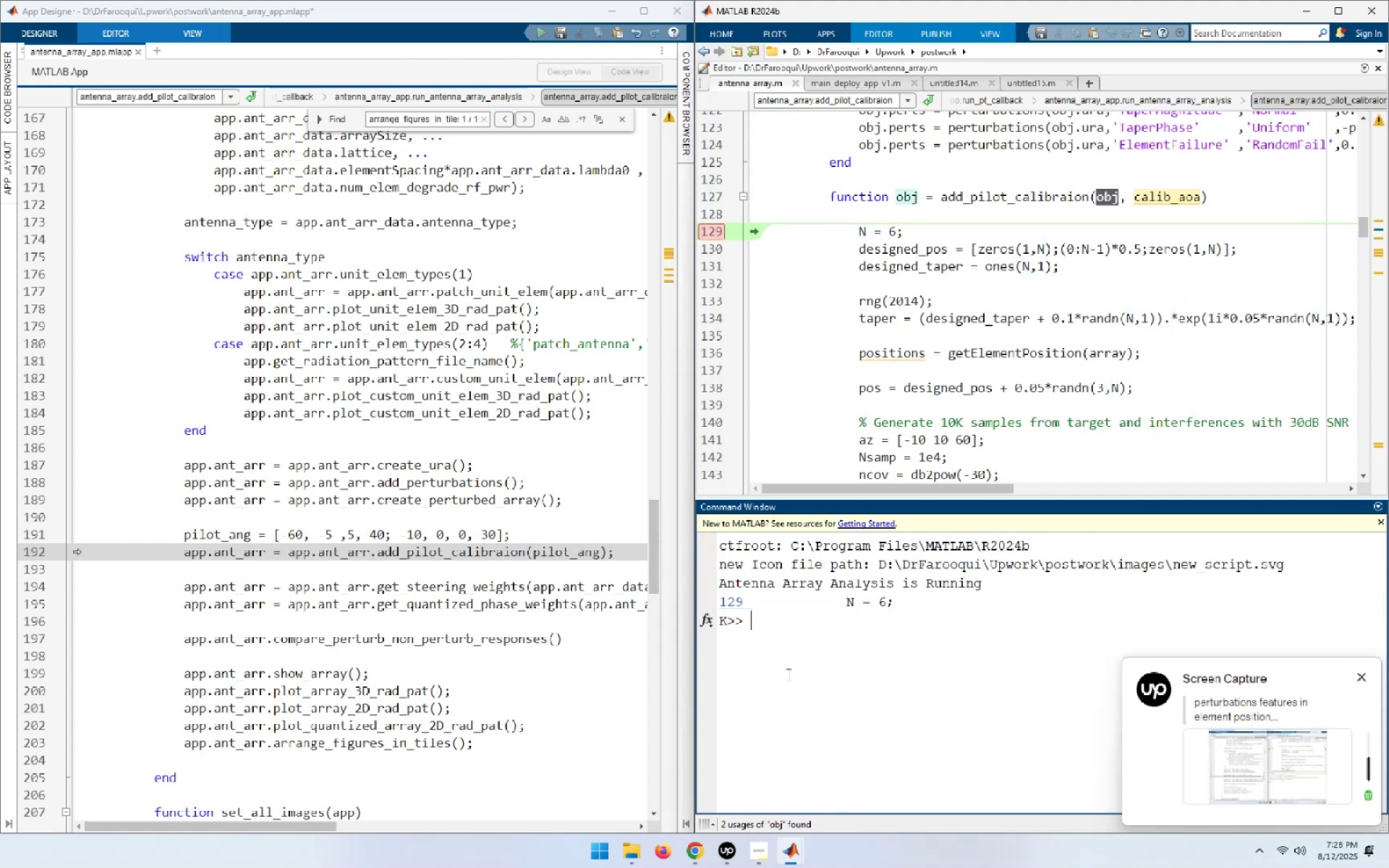 
key(Control+V)
 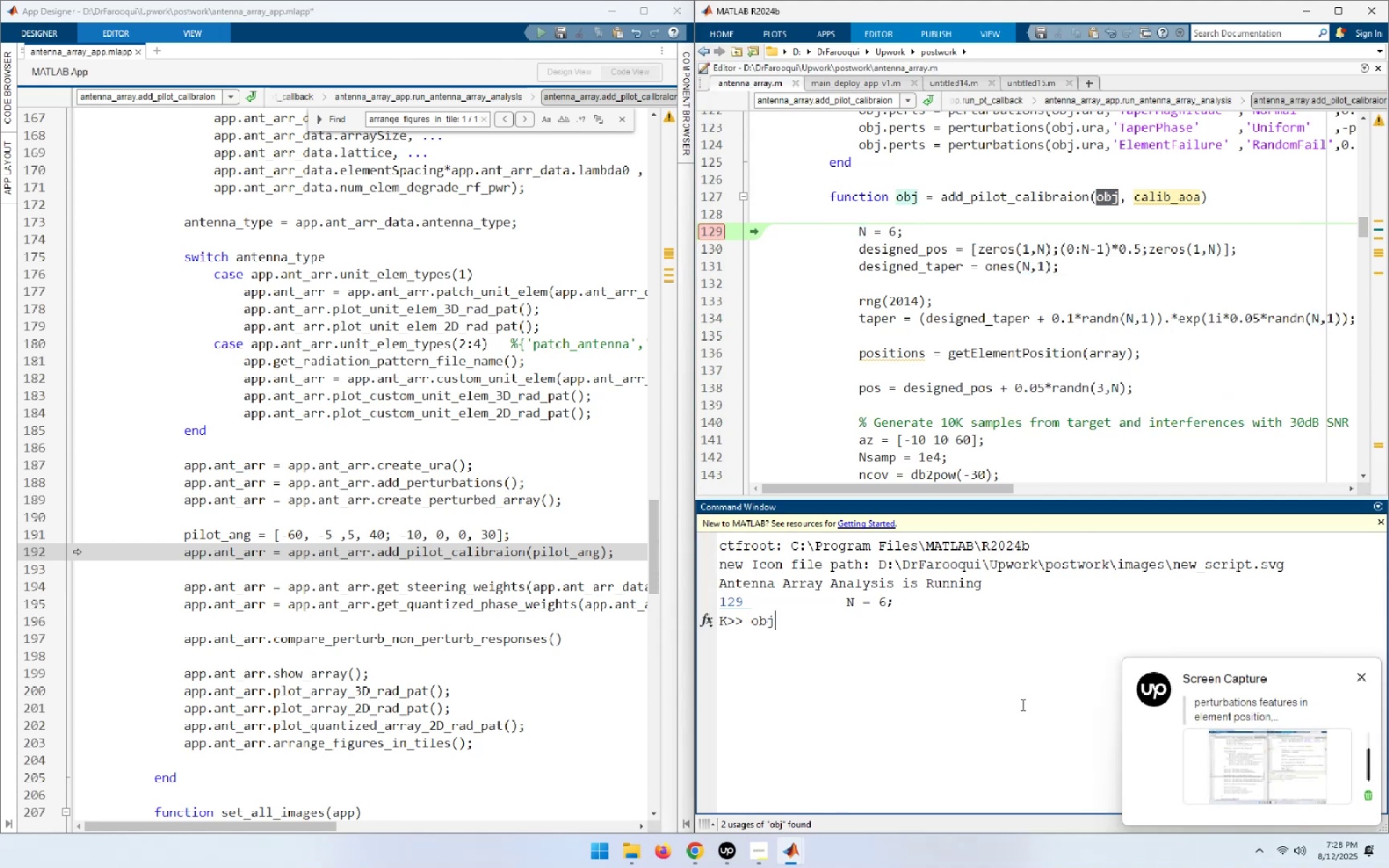 
type(.per)
key(Tab)
 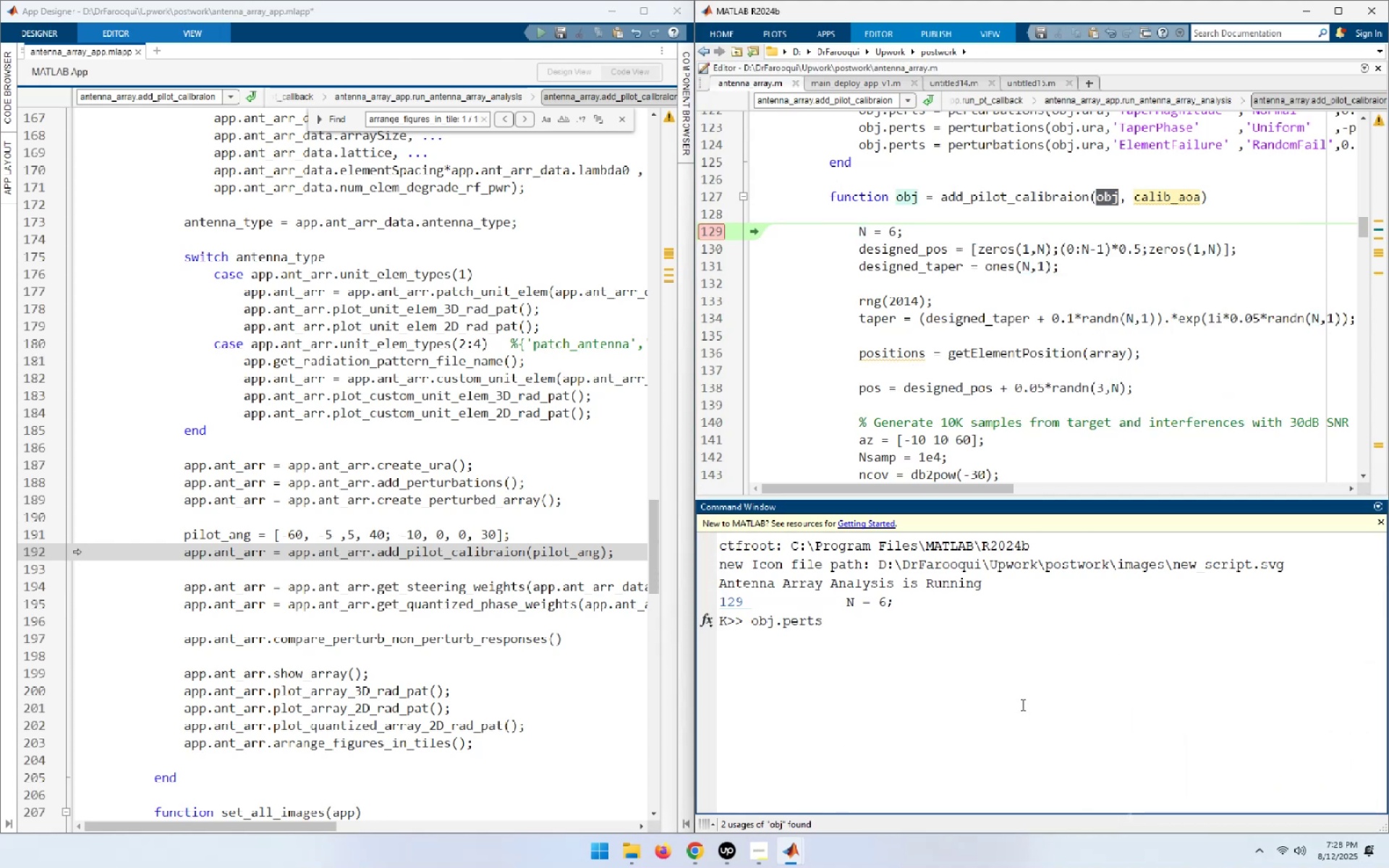 
key(Enter)
 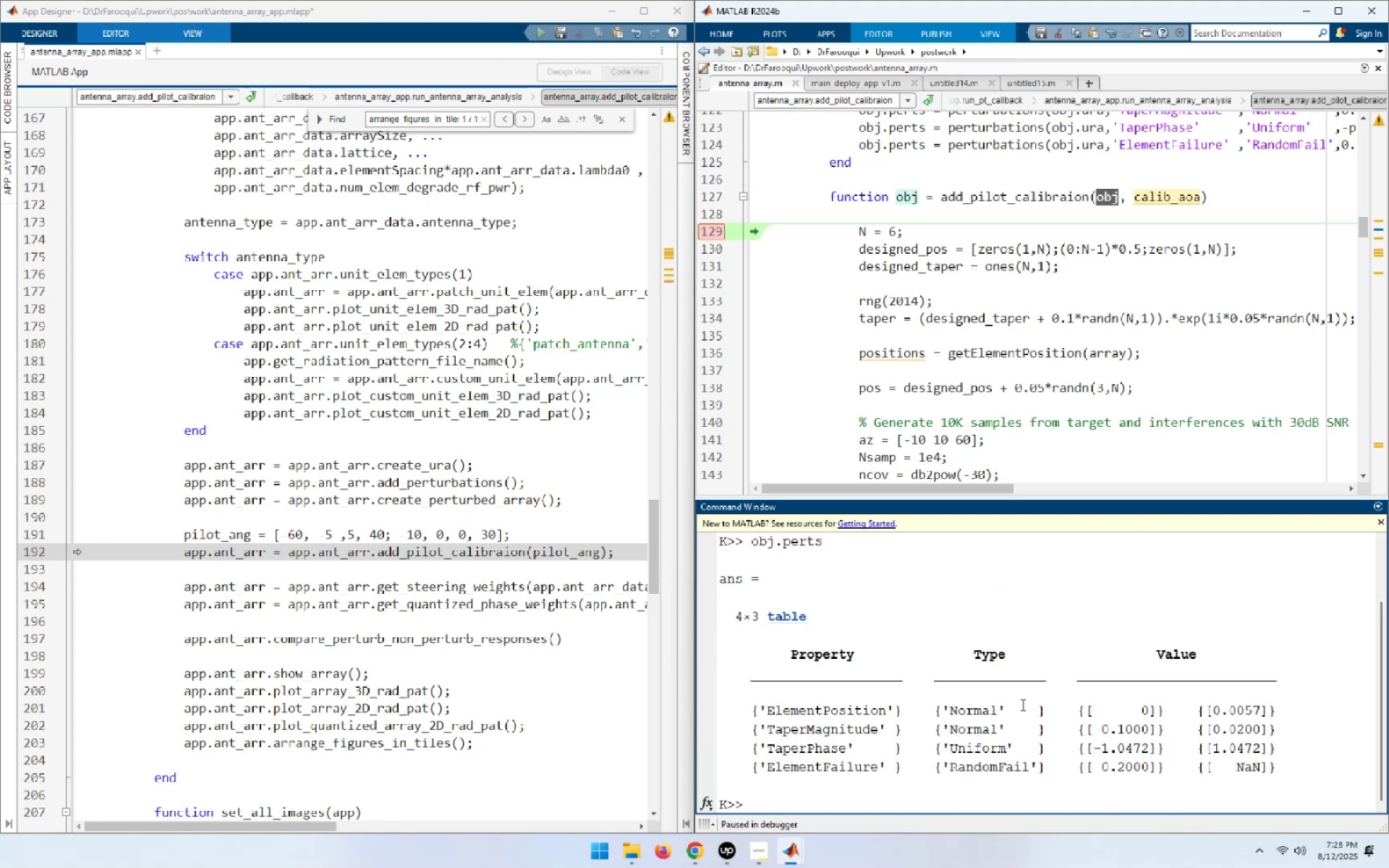 
wait(7.26)
 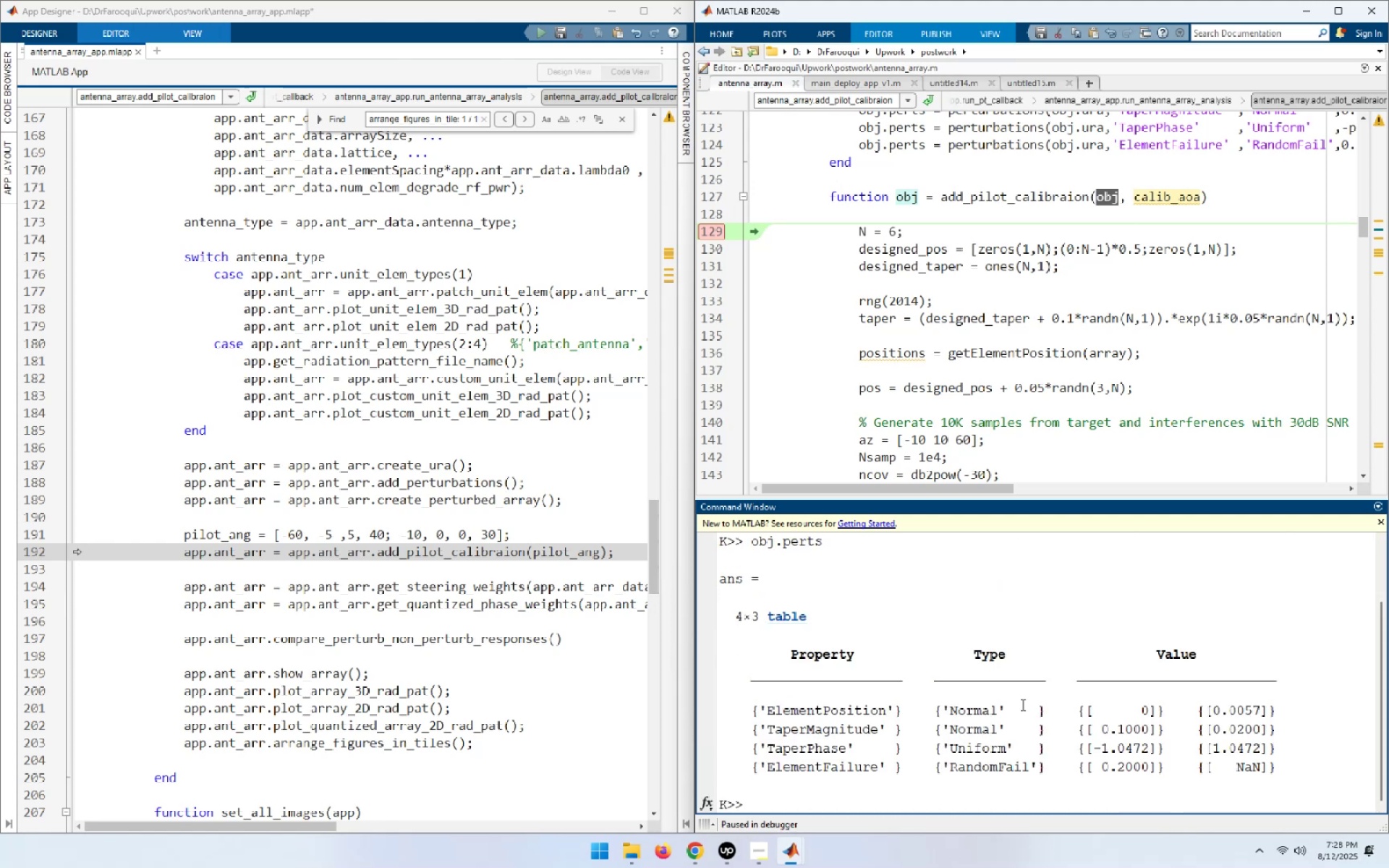 
key(ArrowUp)
 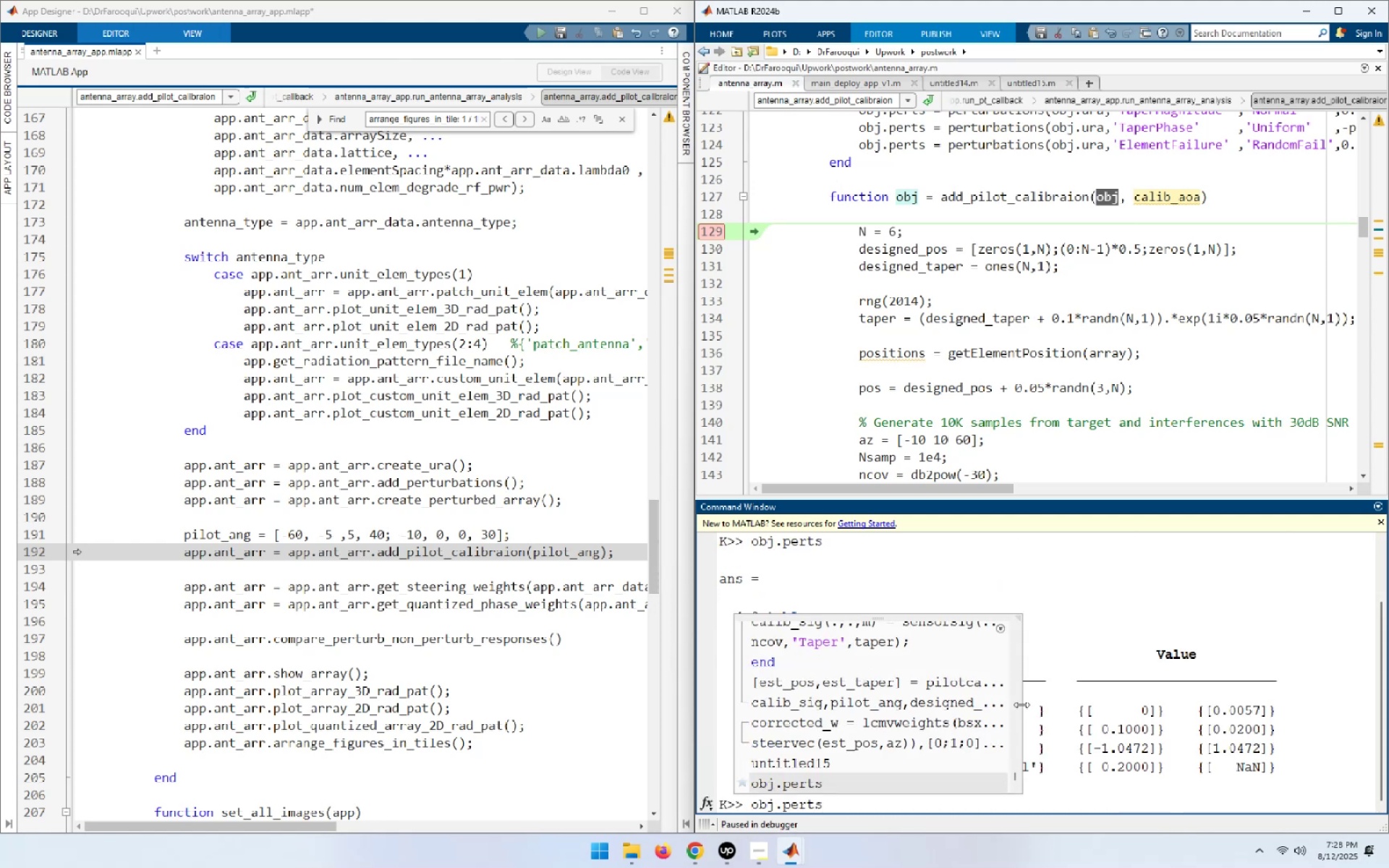 
type(())
 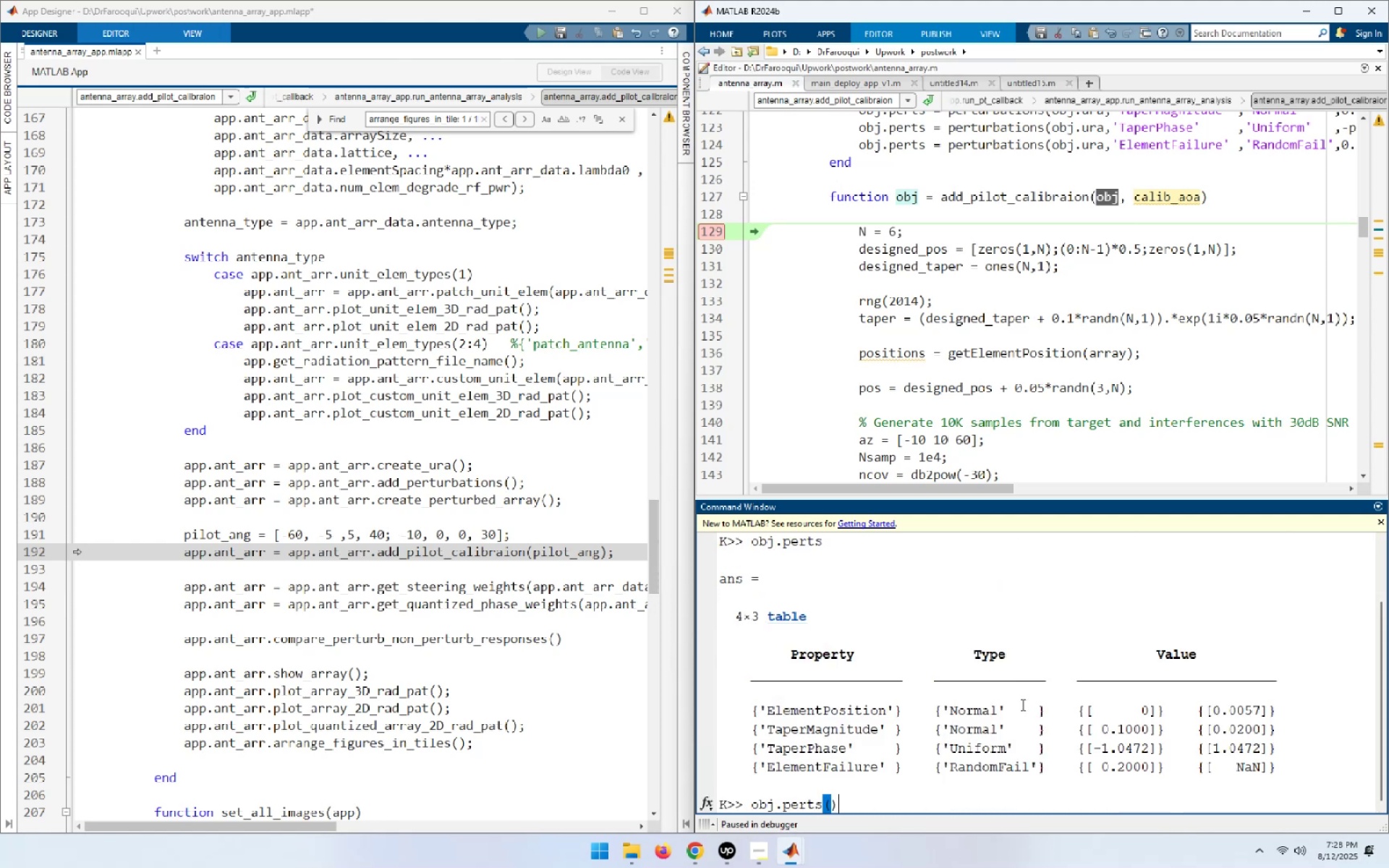 
key(ArrowLeft)
 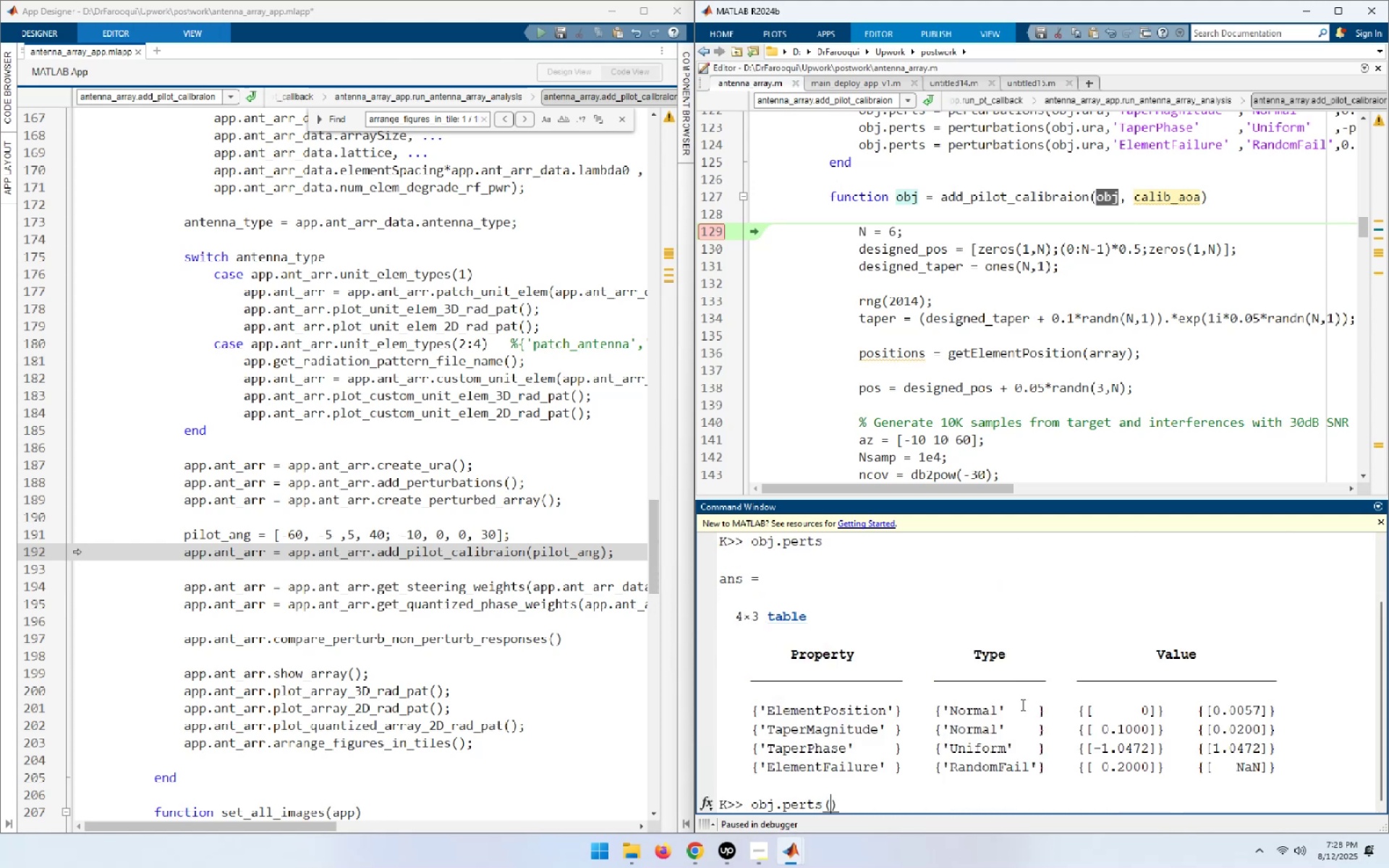 
key(Numpad1)
 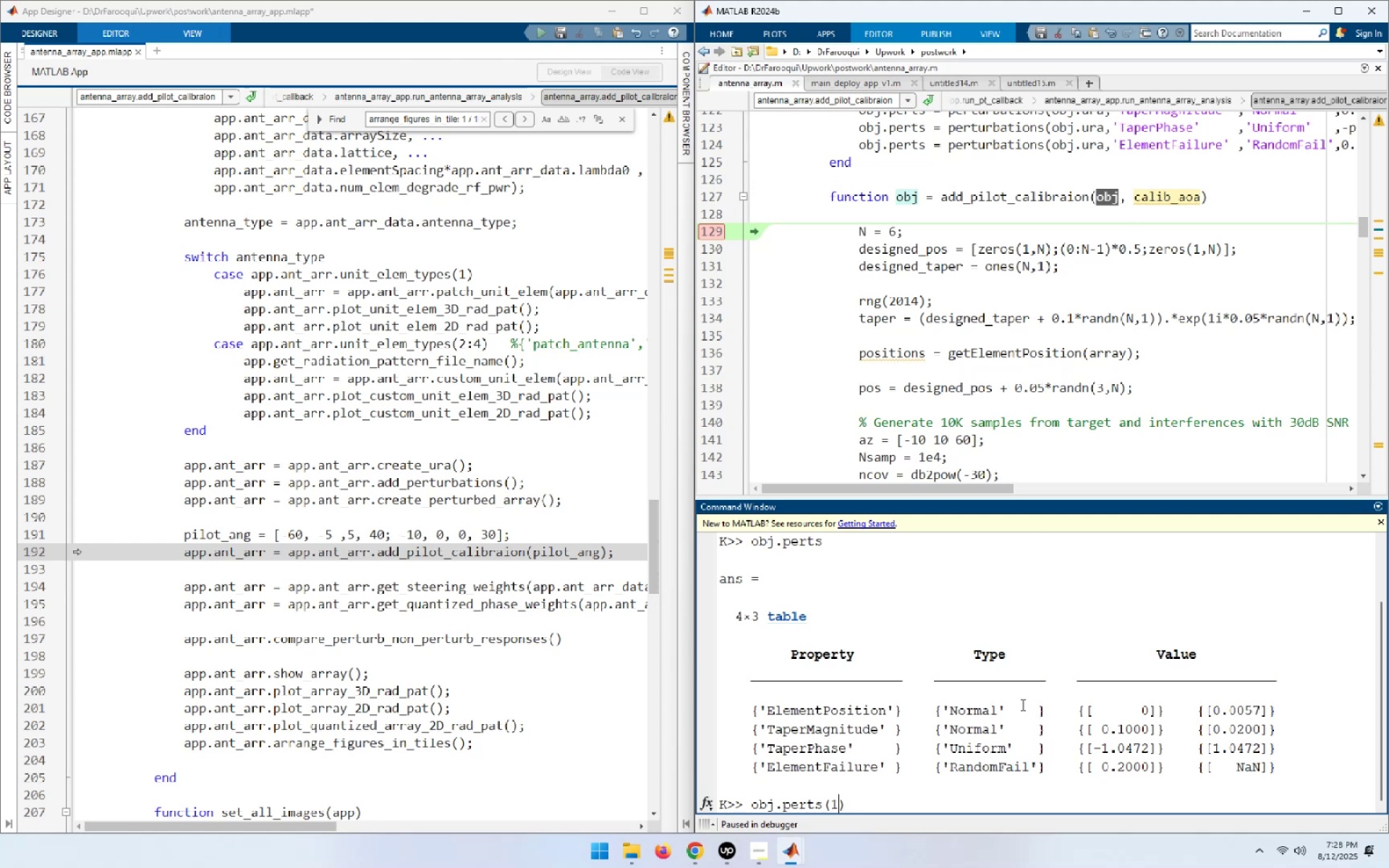 
key(End)
 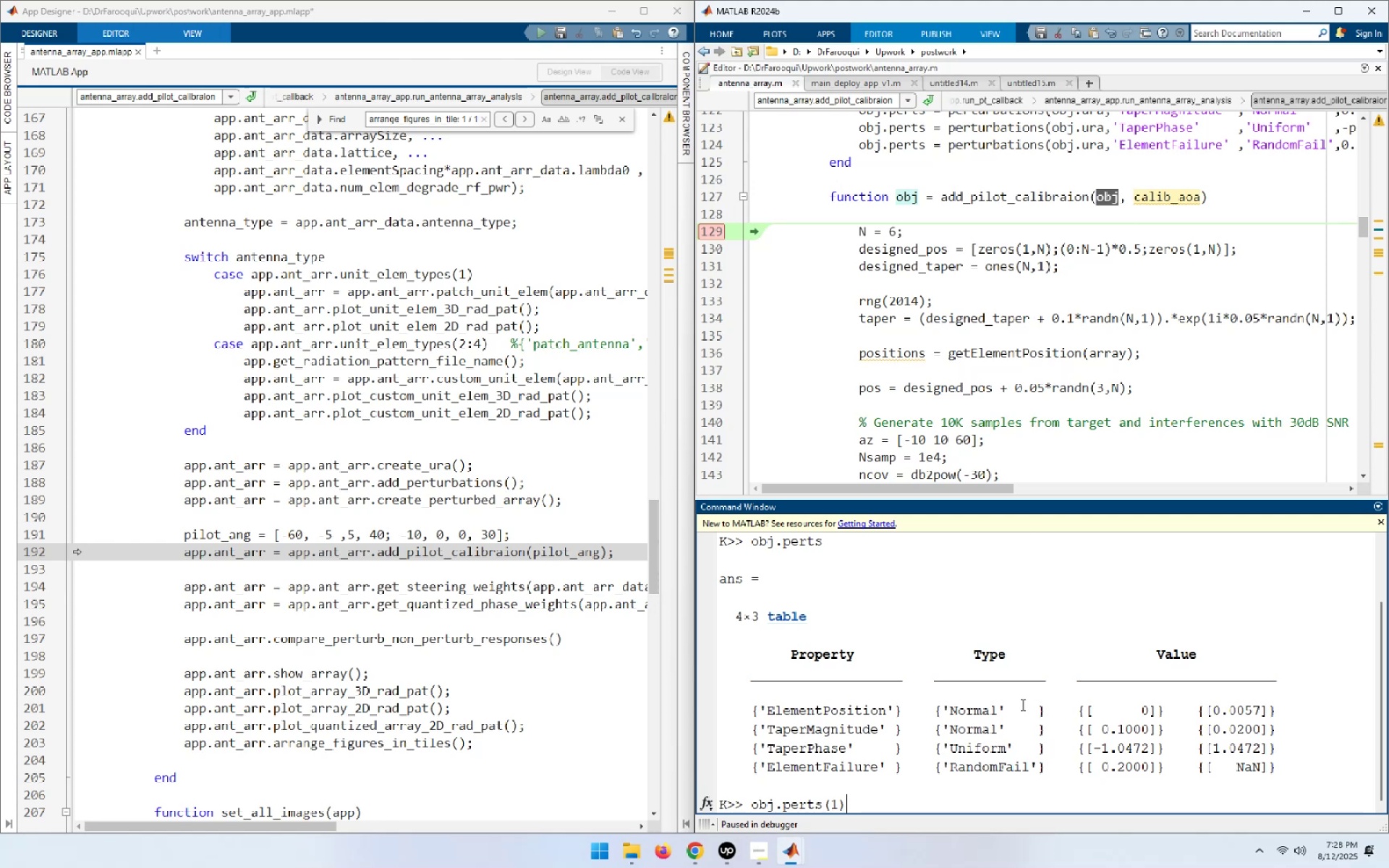 
key(NumpadEnter)
 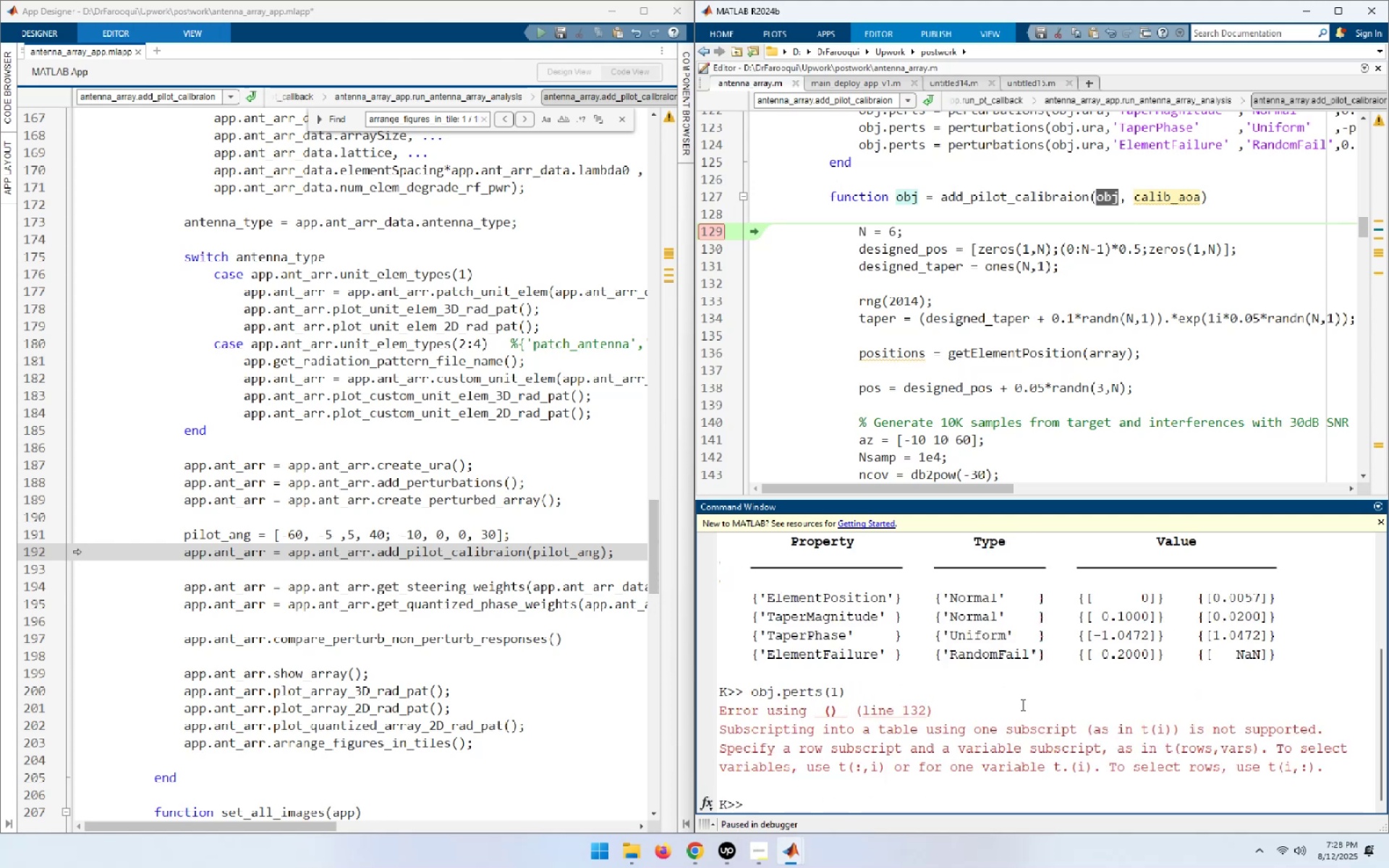 
key(ArrowUp)
 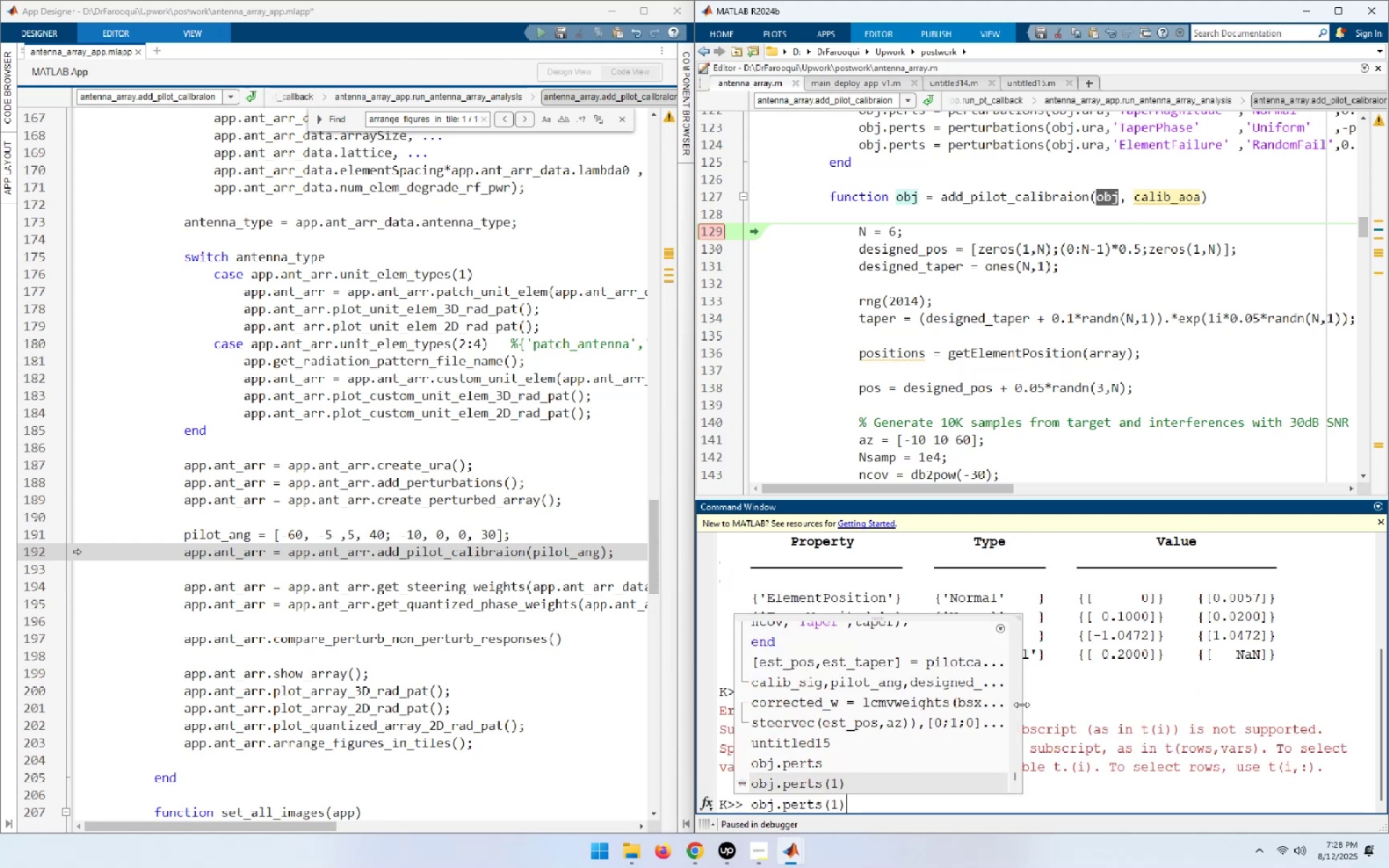 
key(ArrowLeft)
 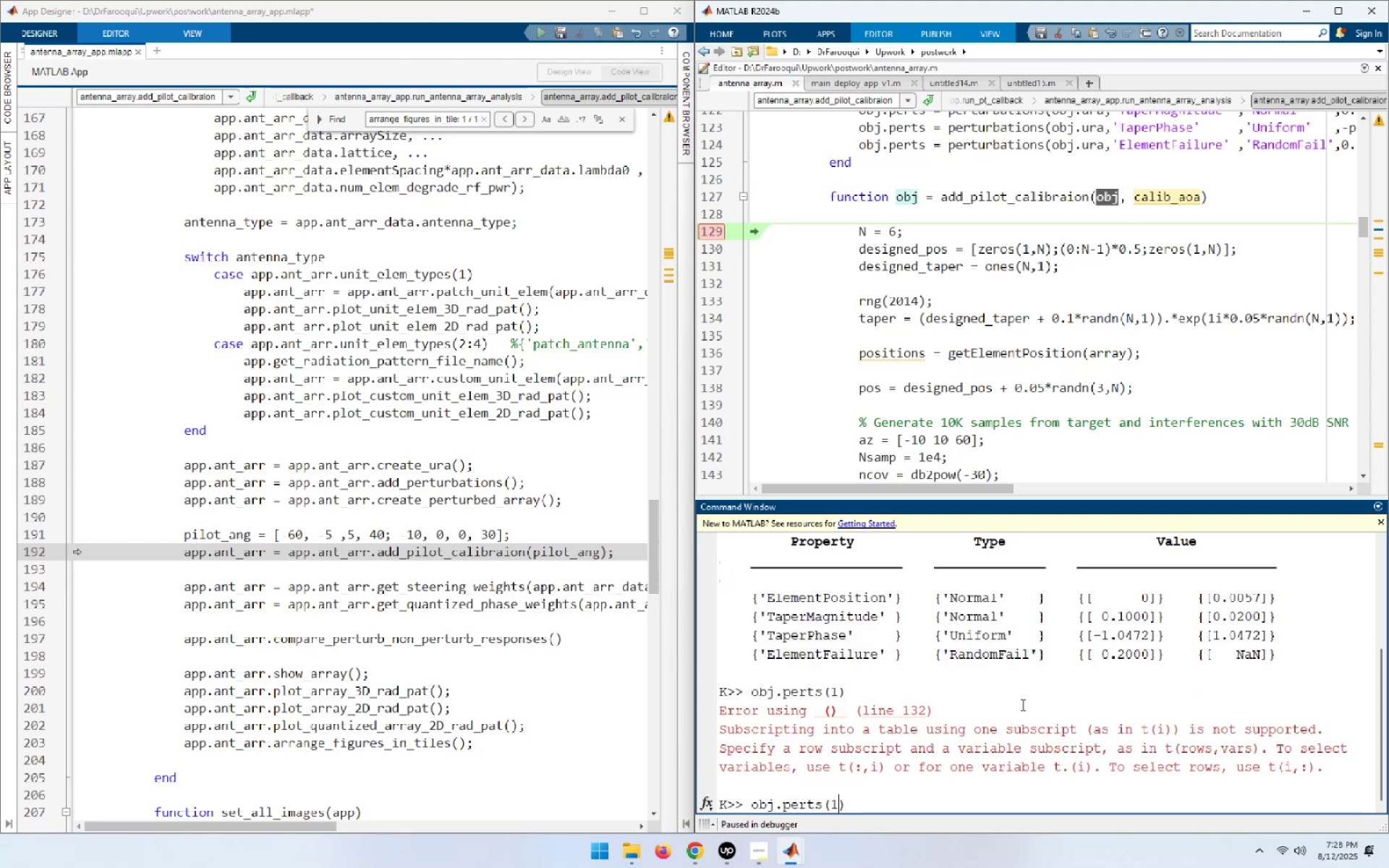 
key(ArrowRight)
 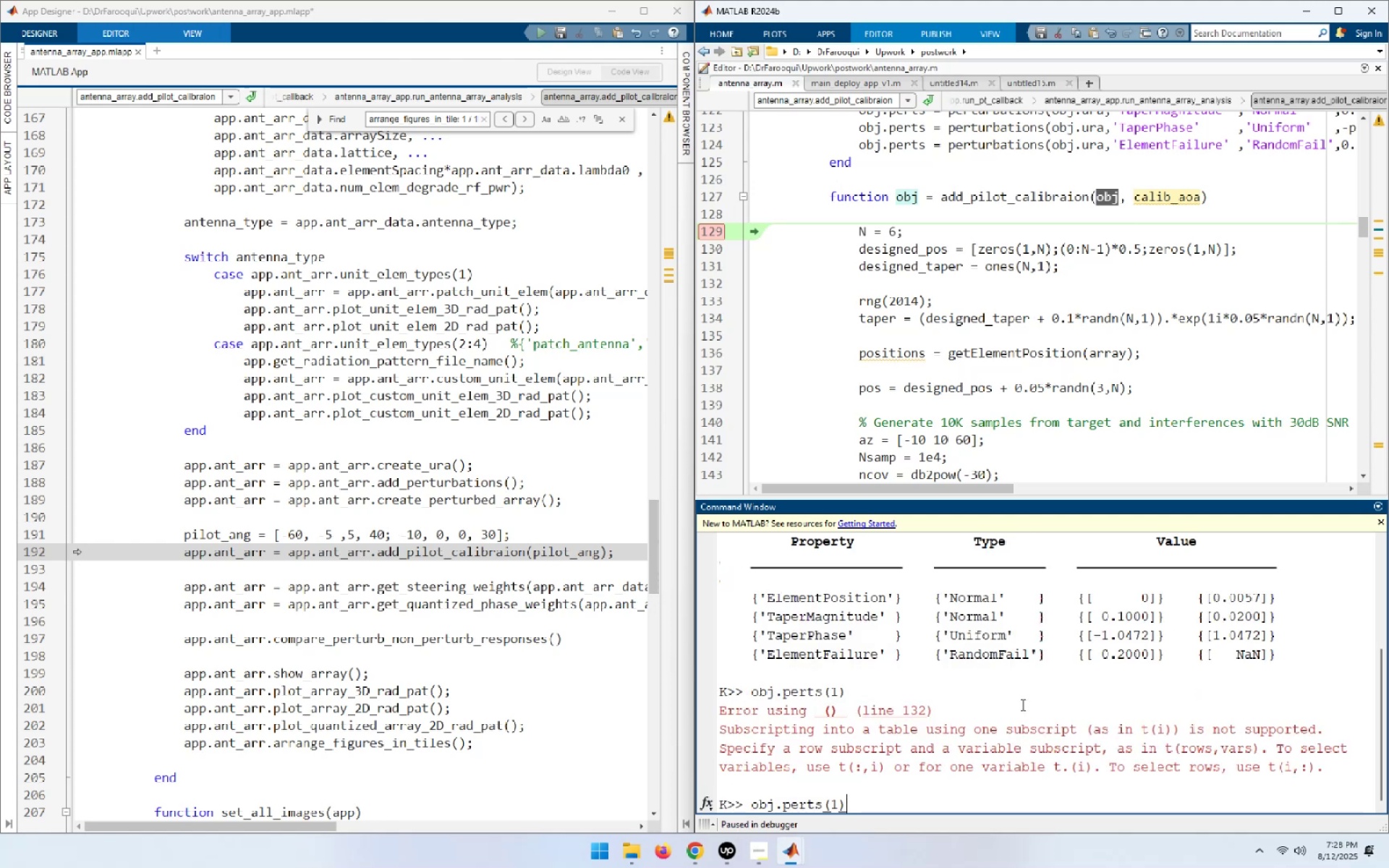 
key(Backspace)
key(Backspace)
type(:,1))
key(NumpadEnter)
 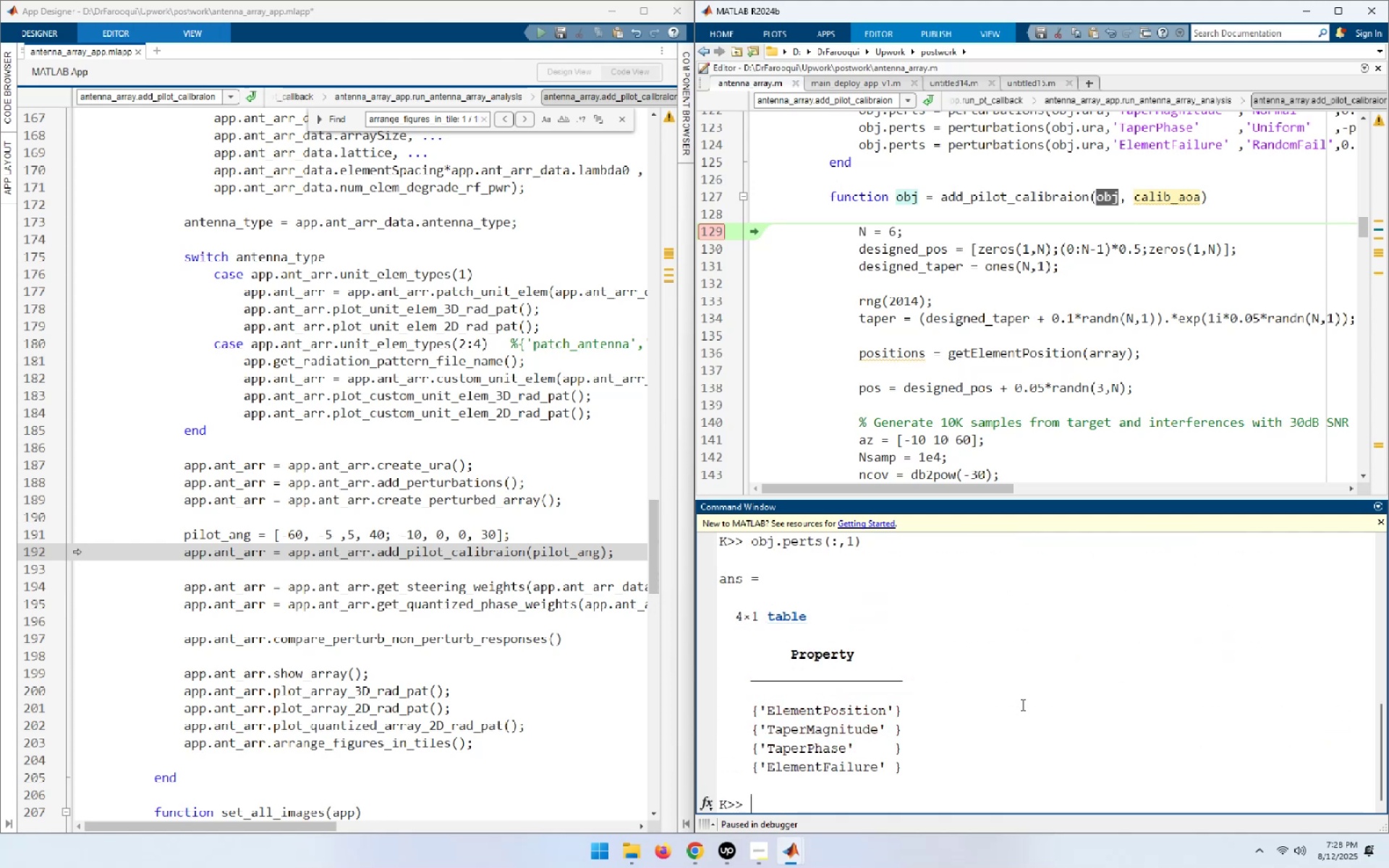 
key(ArrowUp)
 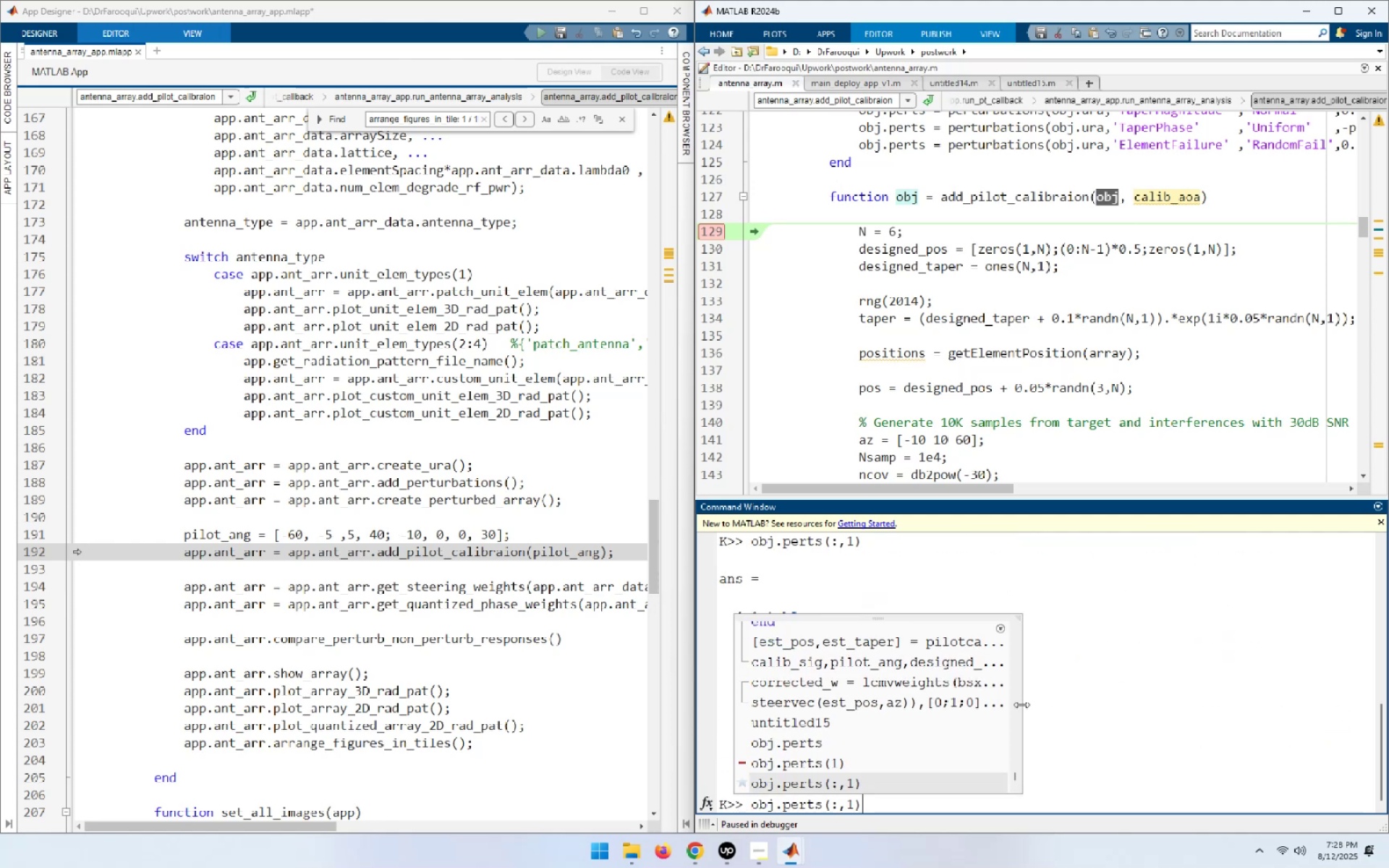 
key(ArrowLeft)
 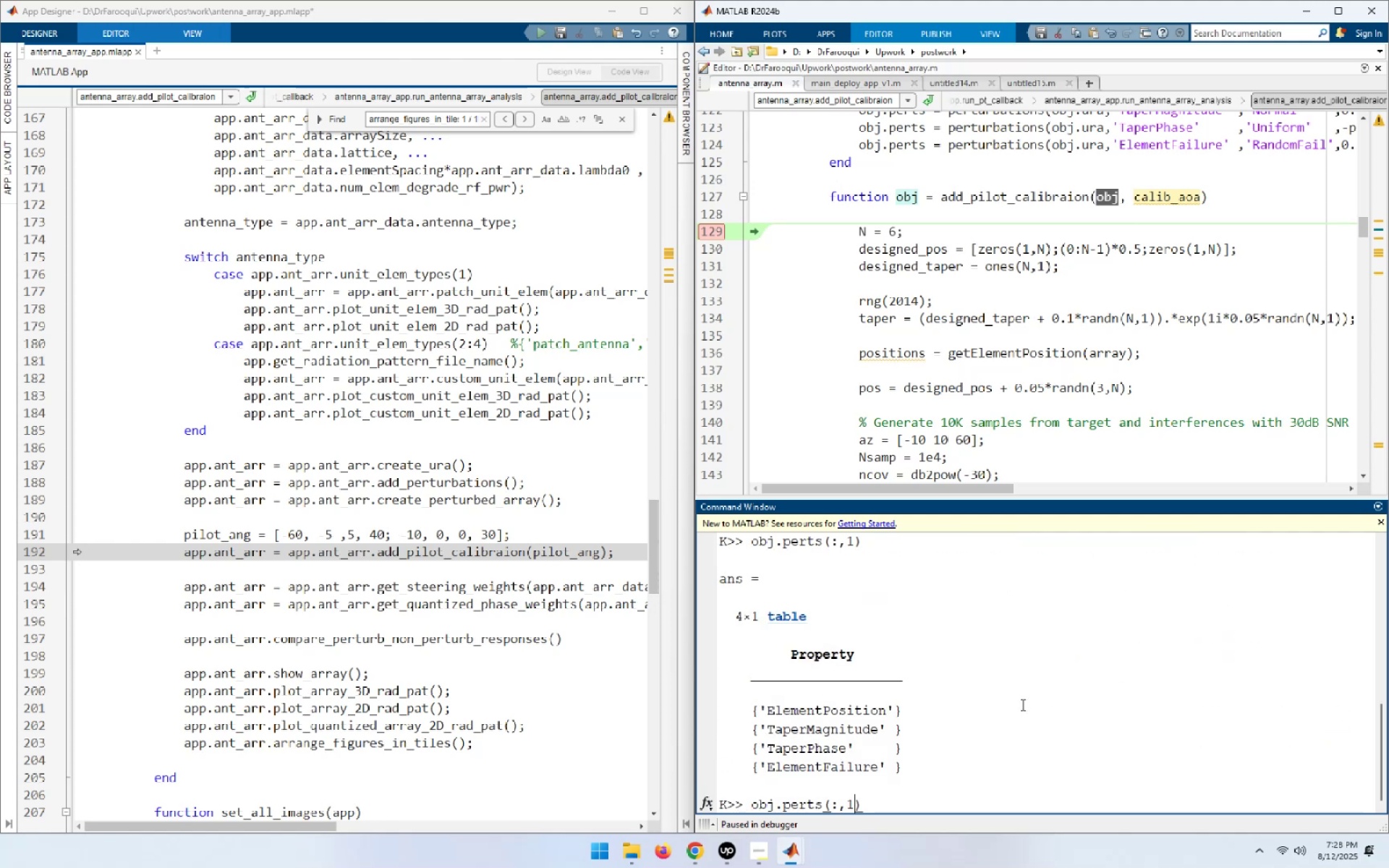 
key(ArrowLeft)
 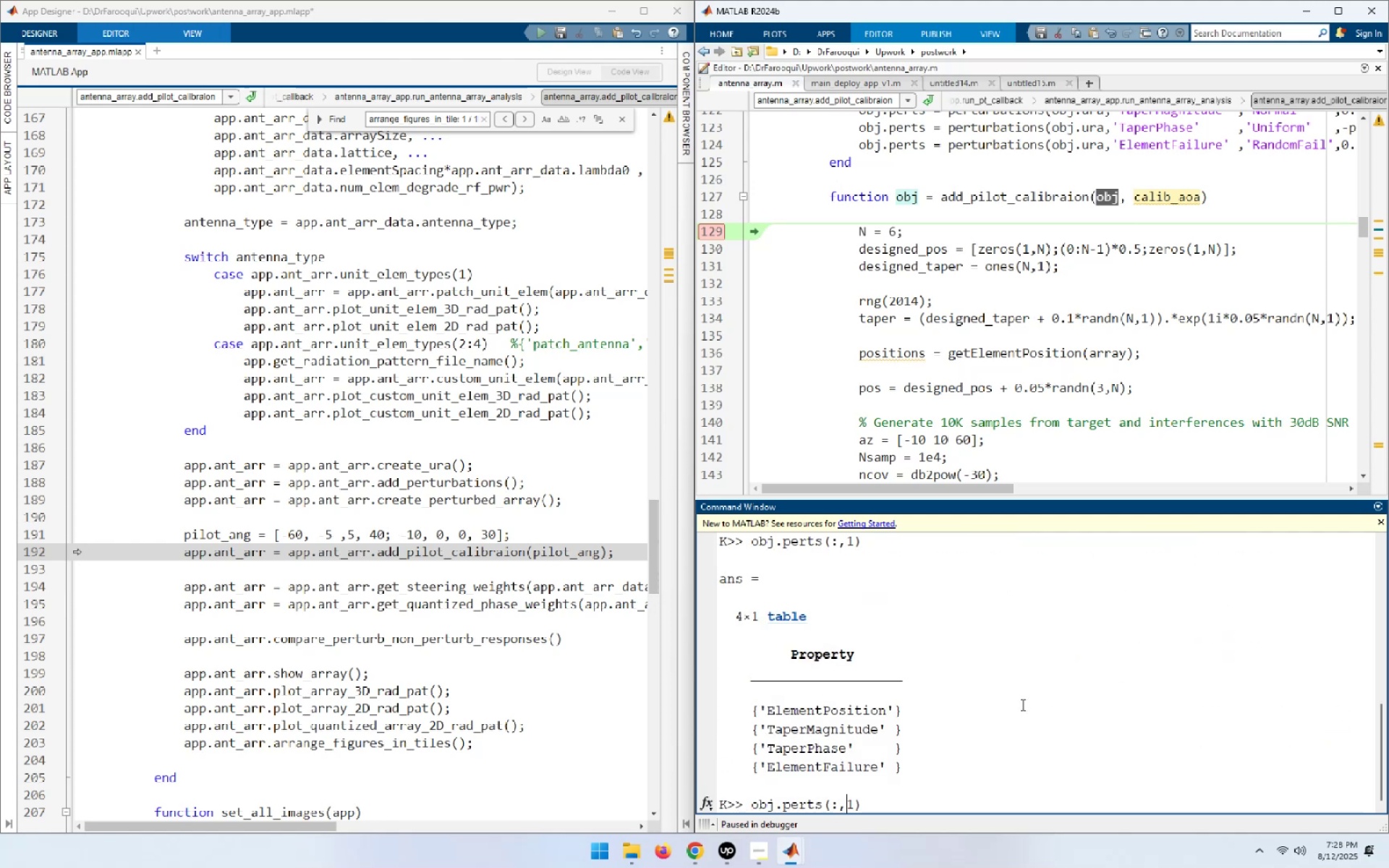 
key(ArrowLeft)
 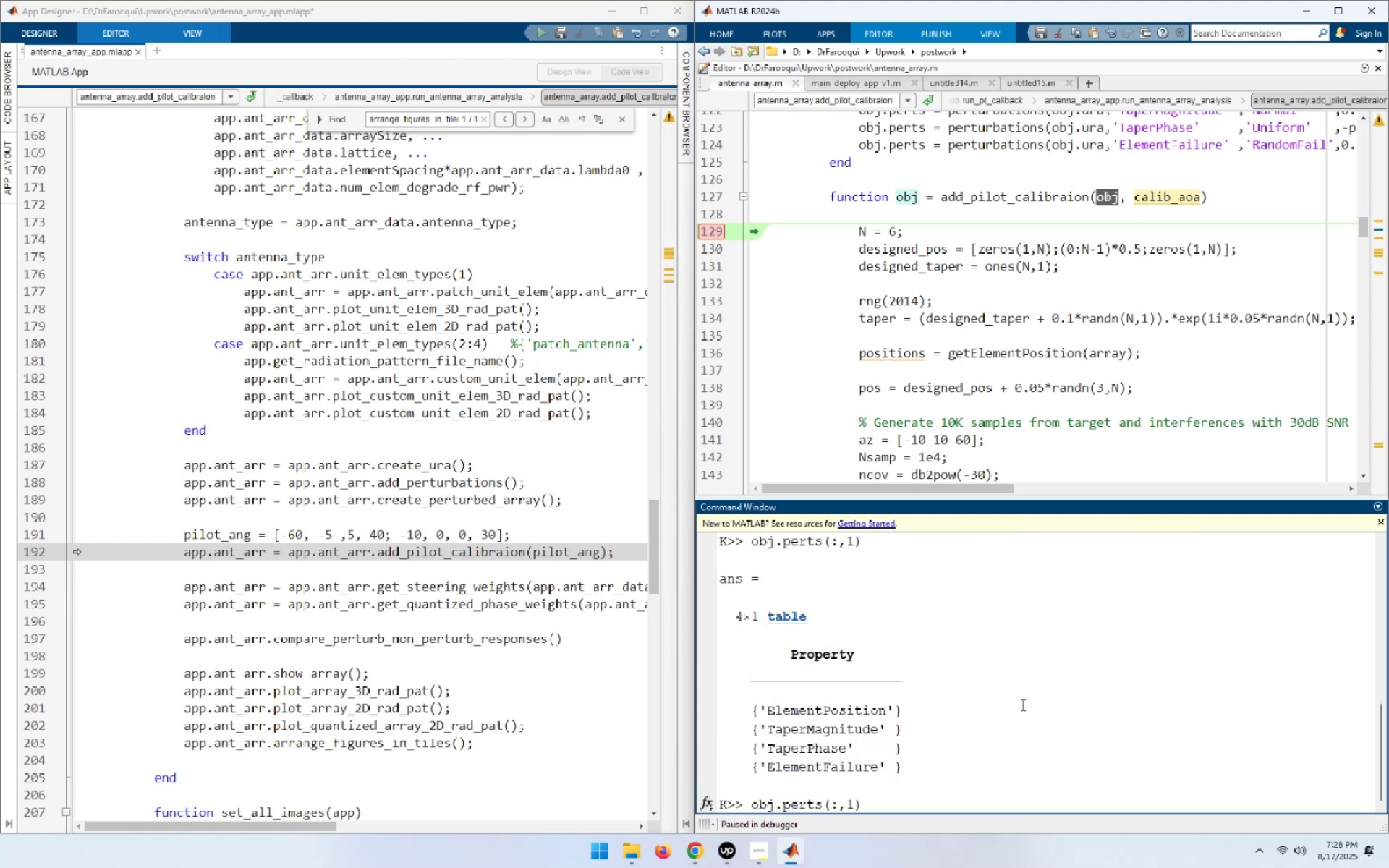 
key(Backspace)
 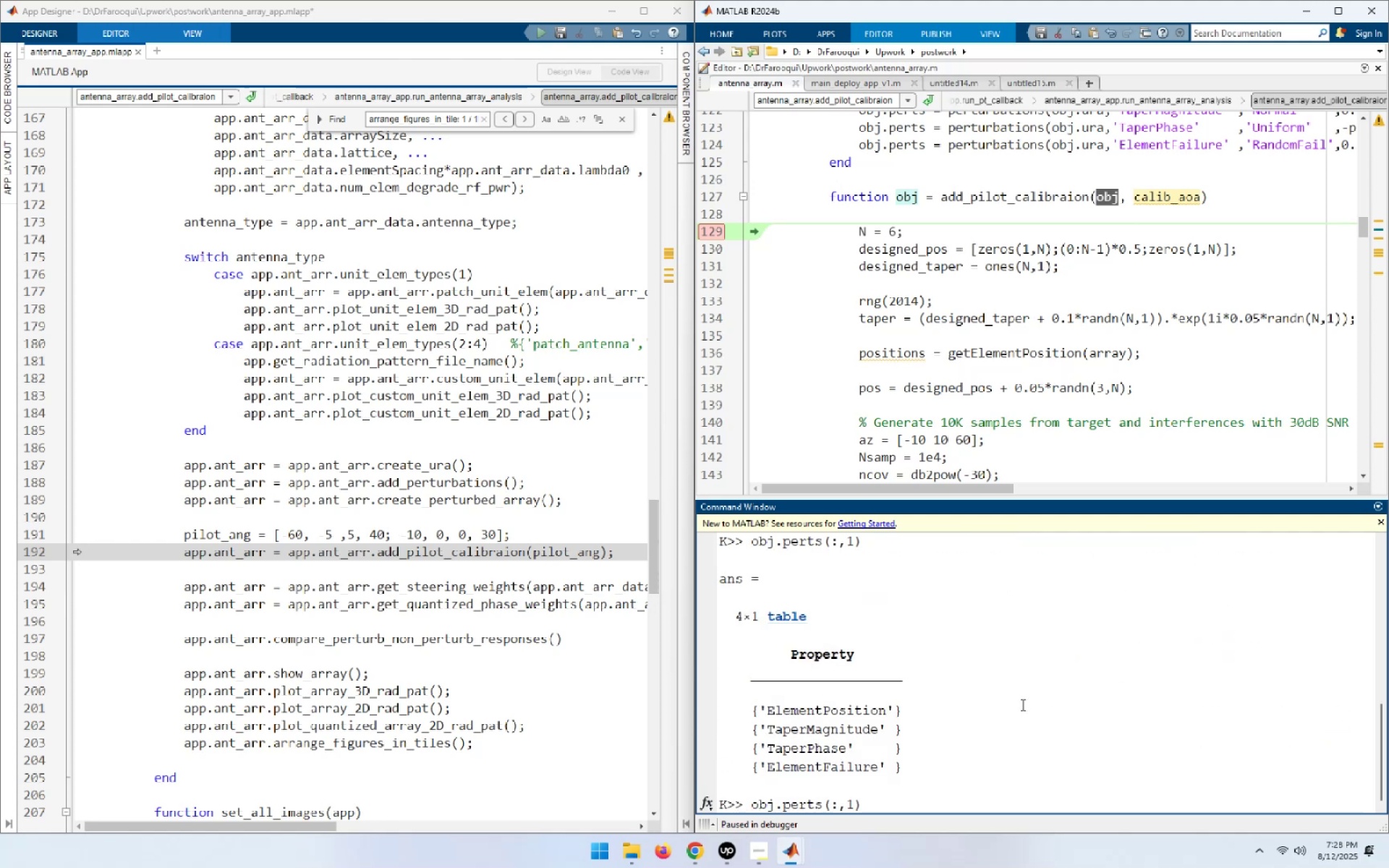 
key(1)
 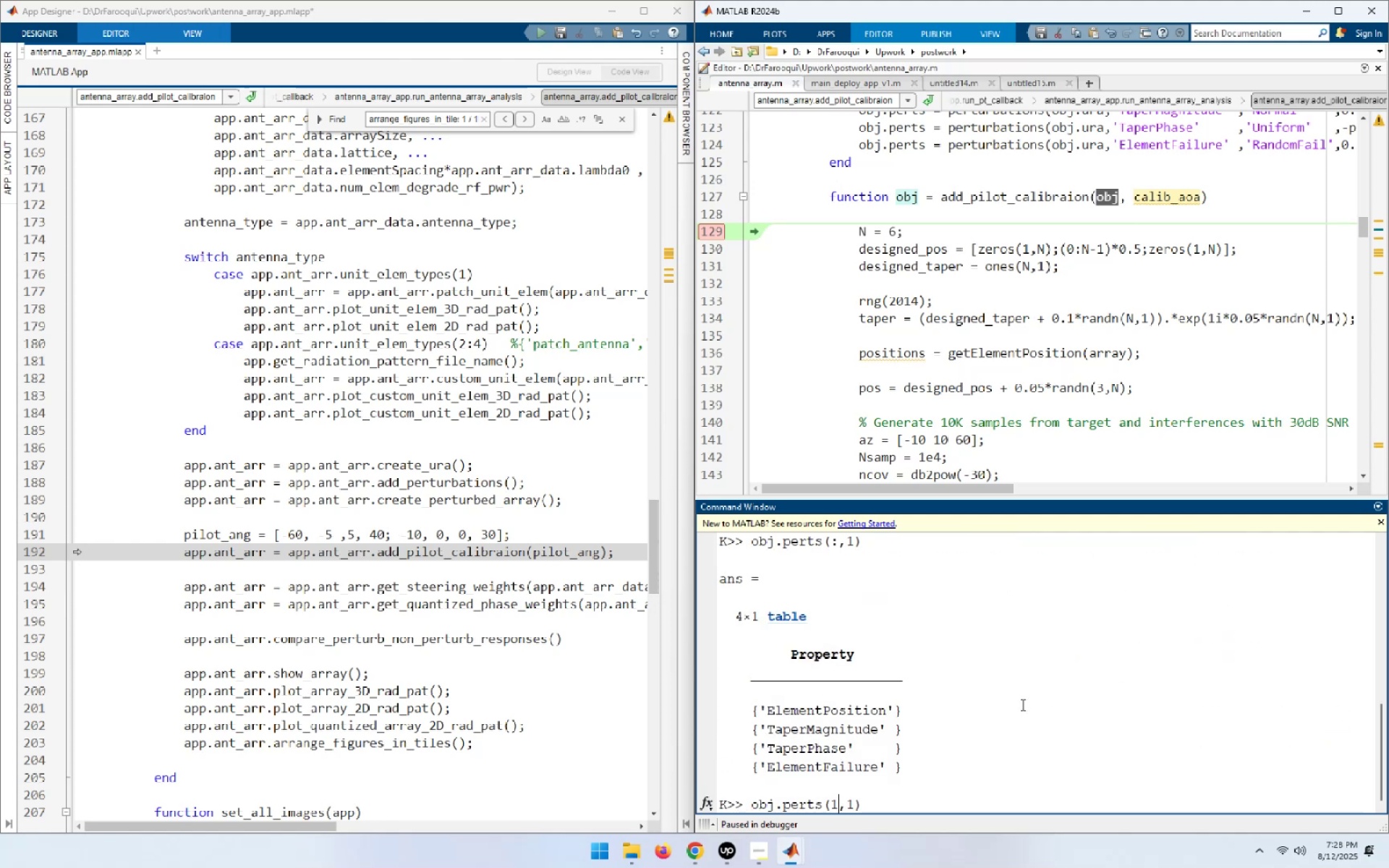 
key(ArrowRight)
 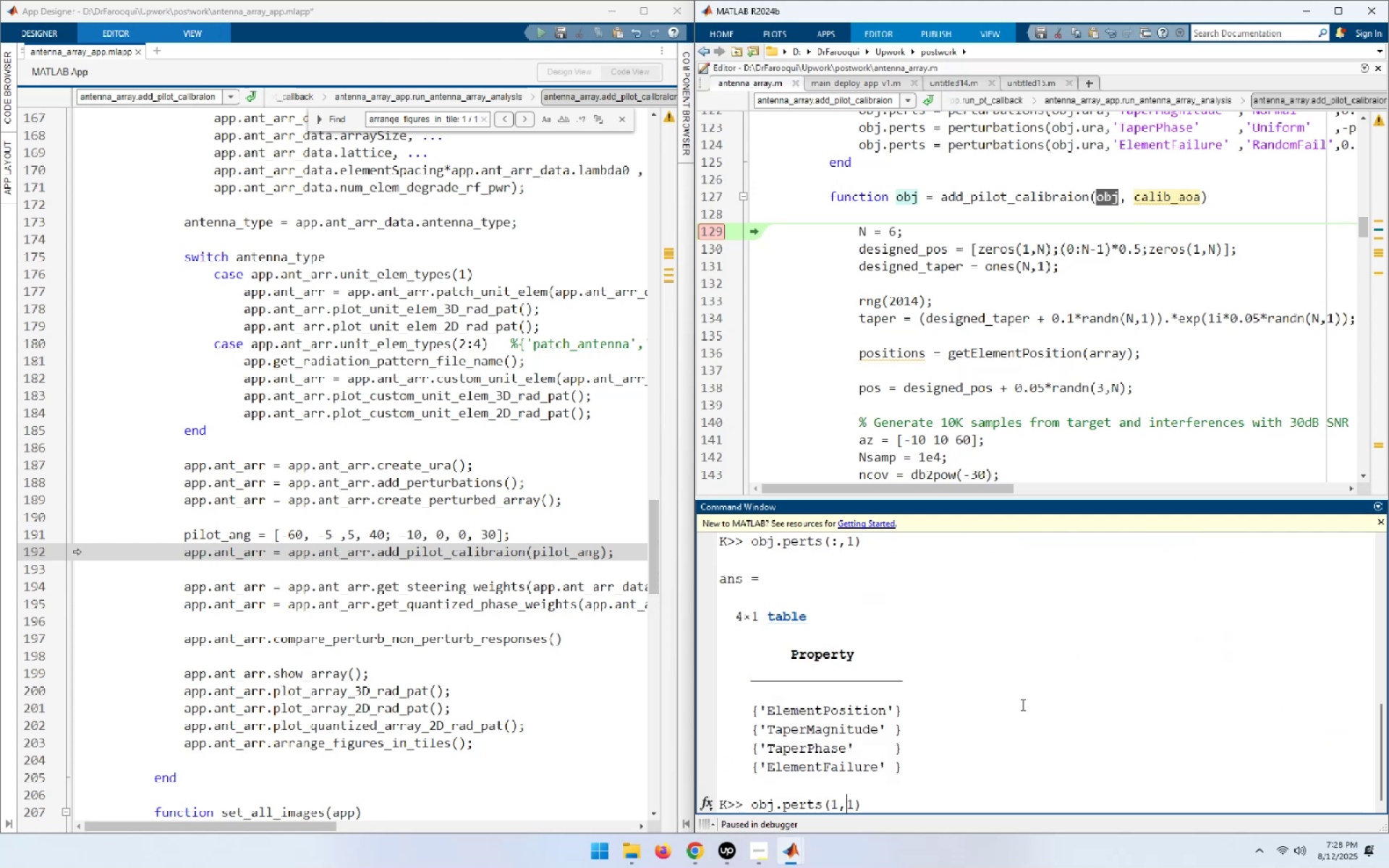 
key(ArrowRight)
 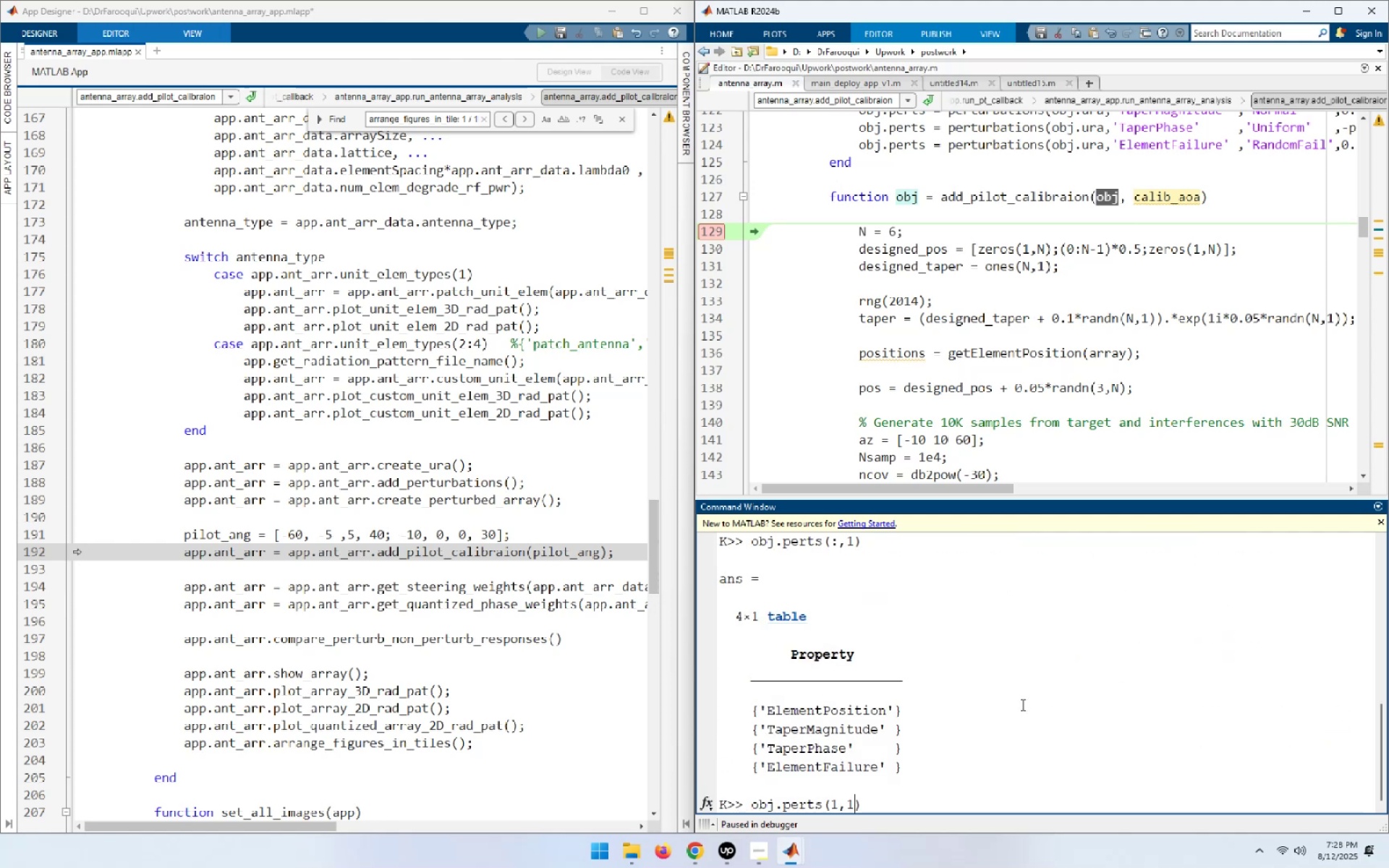 
key(Backspace)
 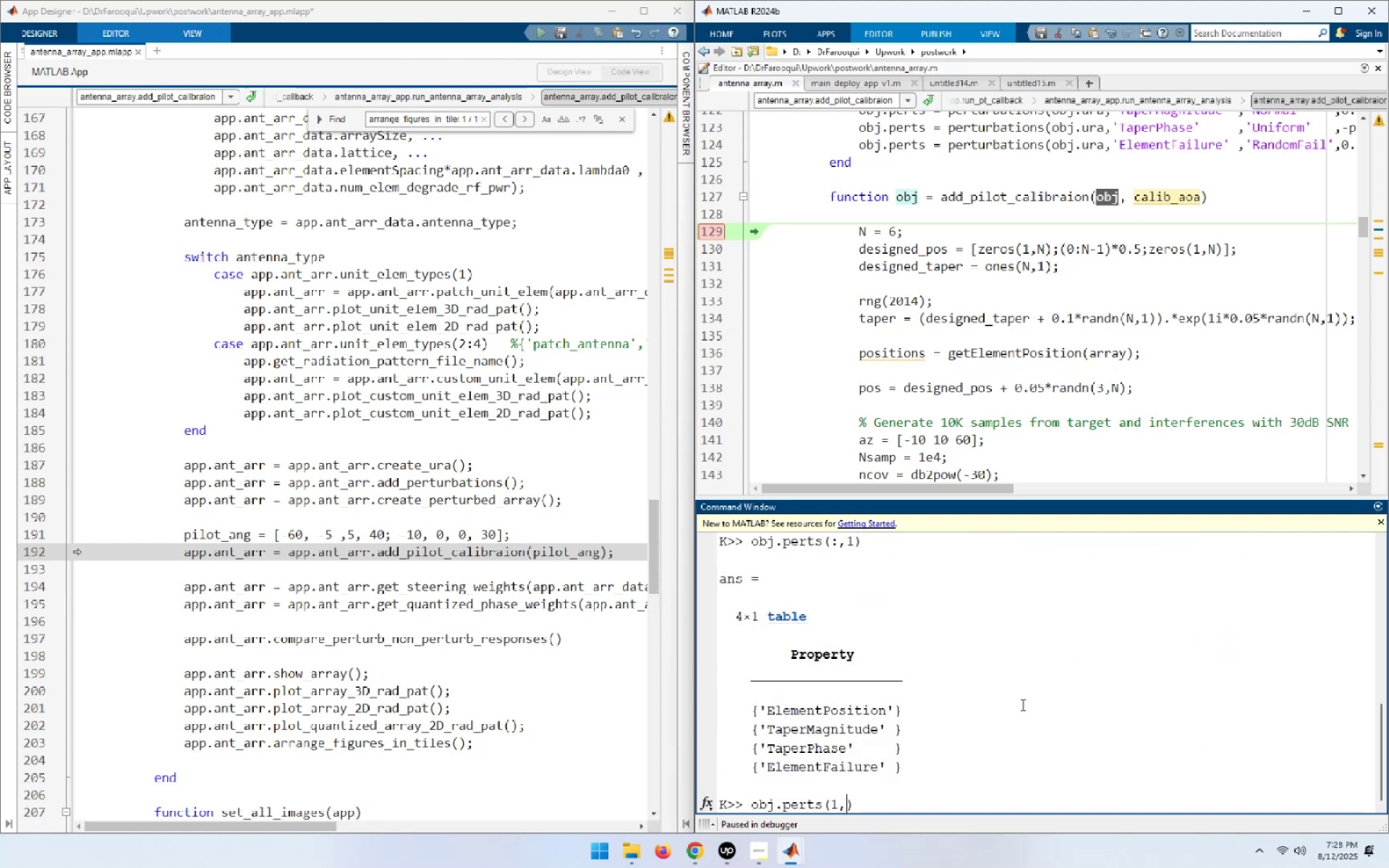 
key(Shift+ShiftLeft)
 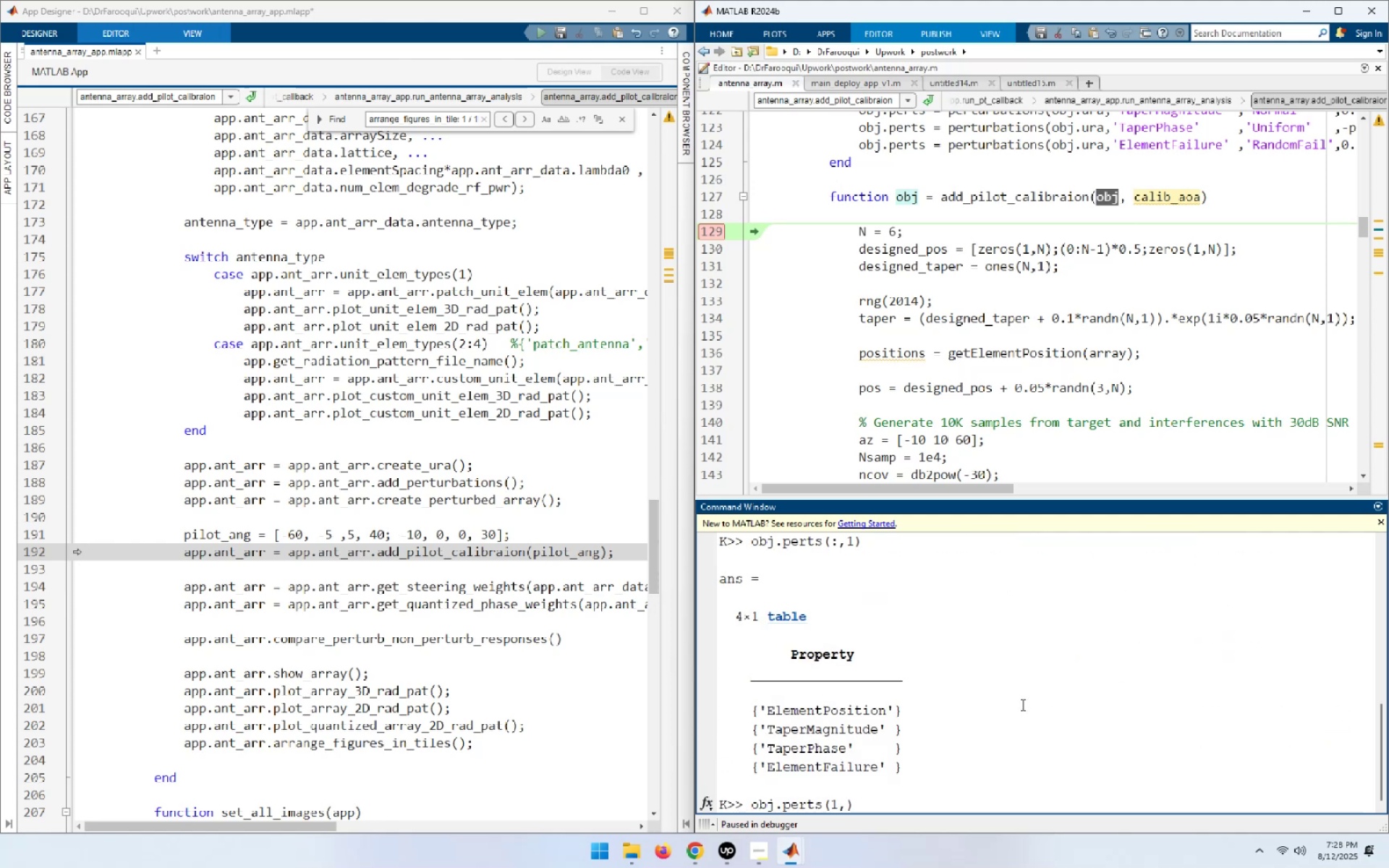 
key(Shift+Semicolon)
 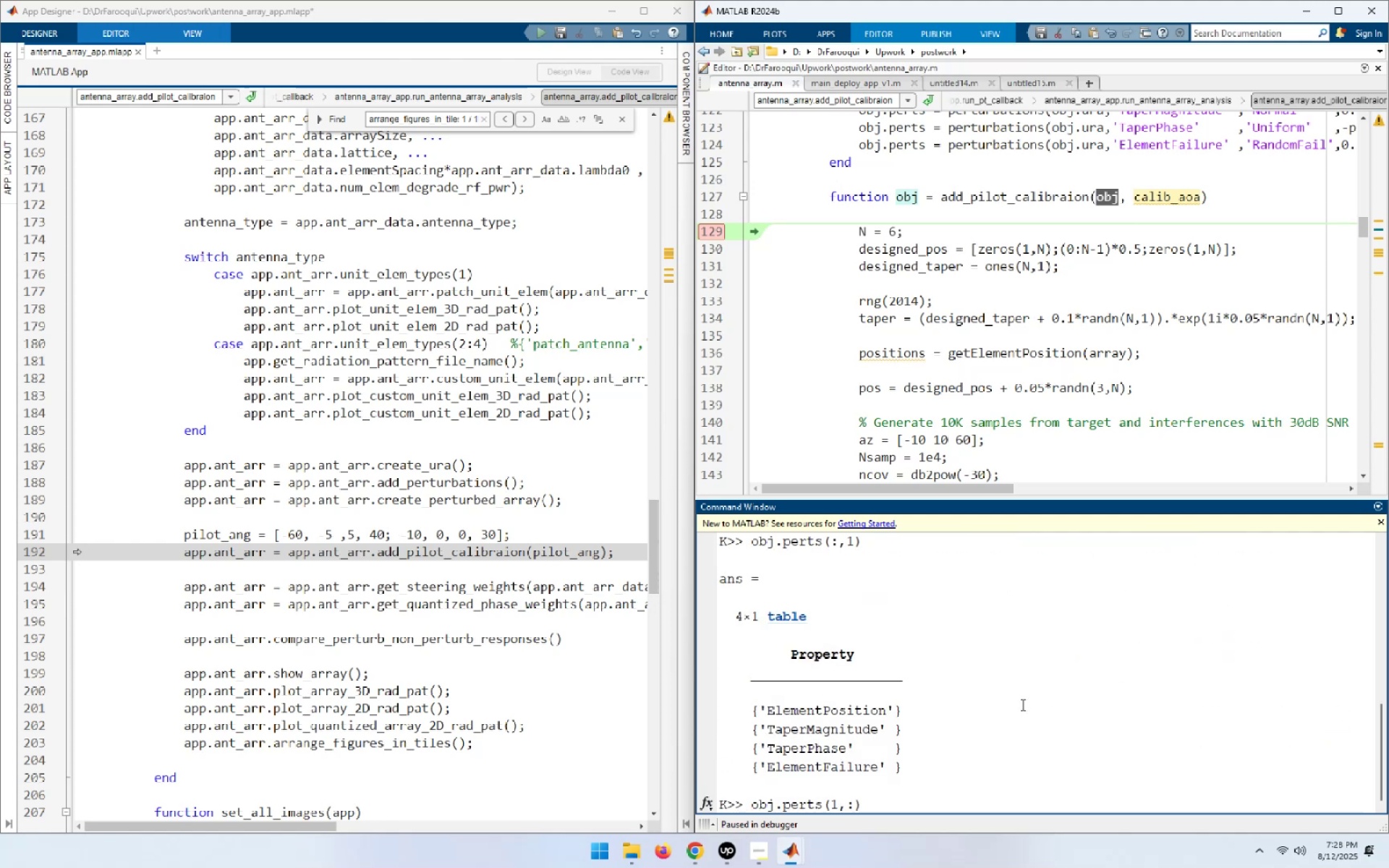 
key(End)
 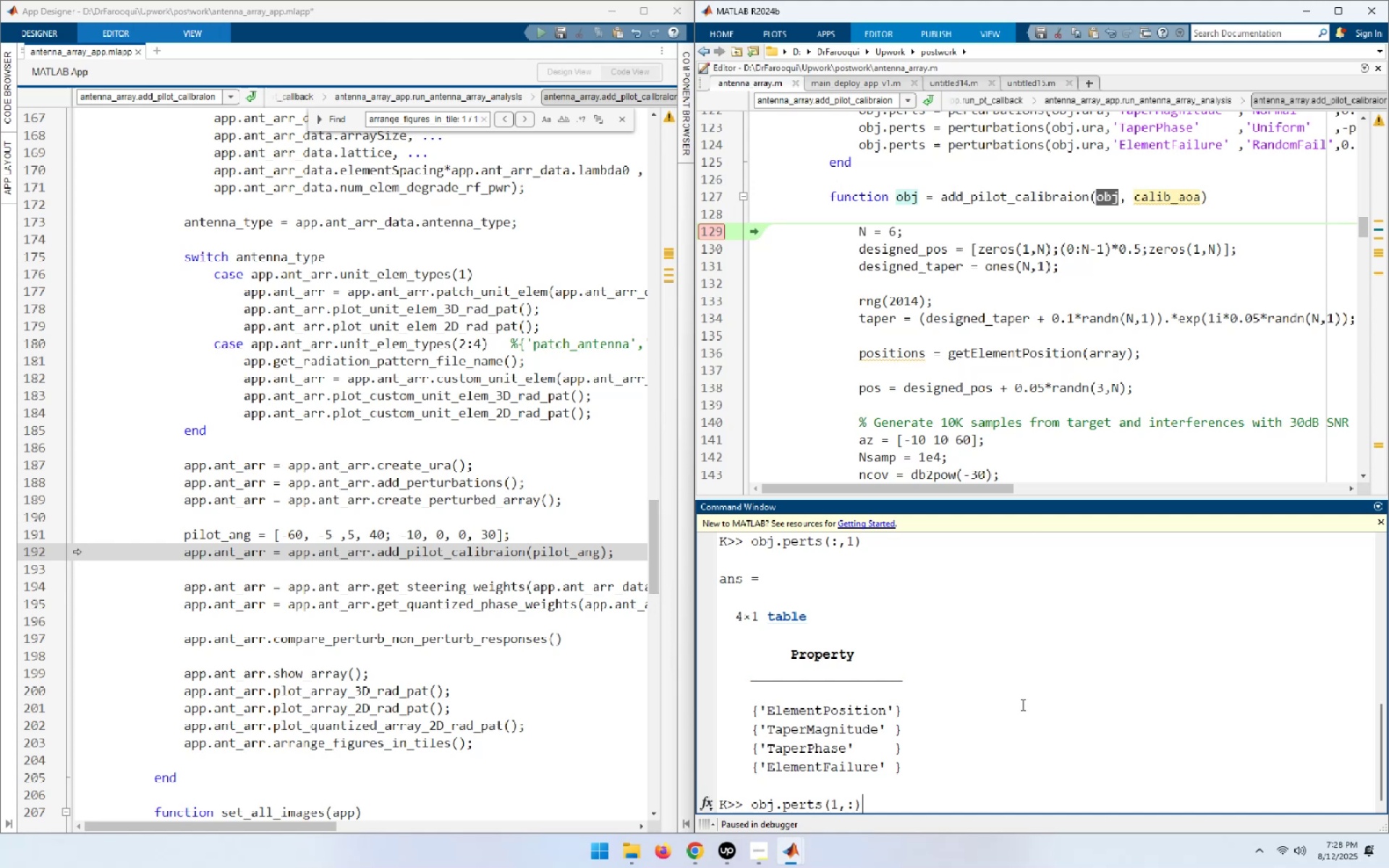 
key(NumpadEnter)
 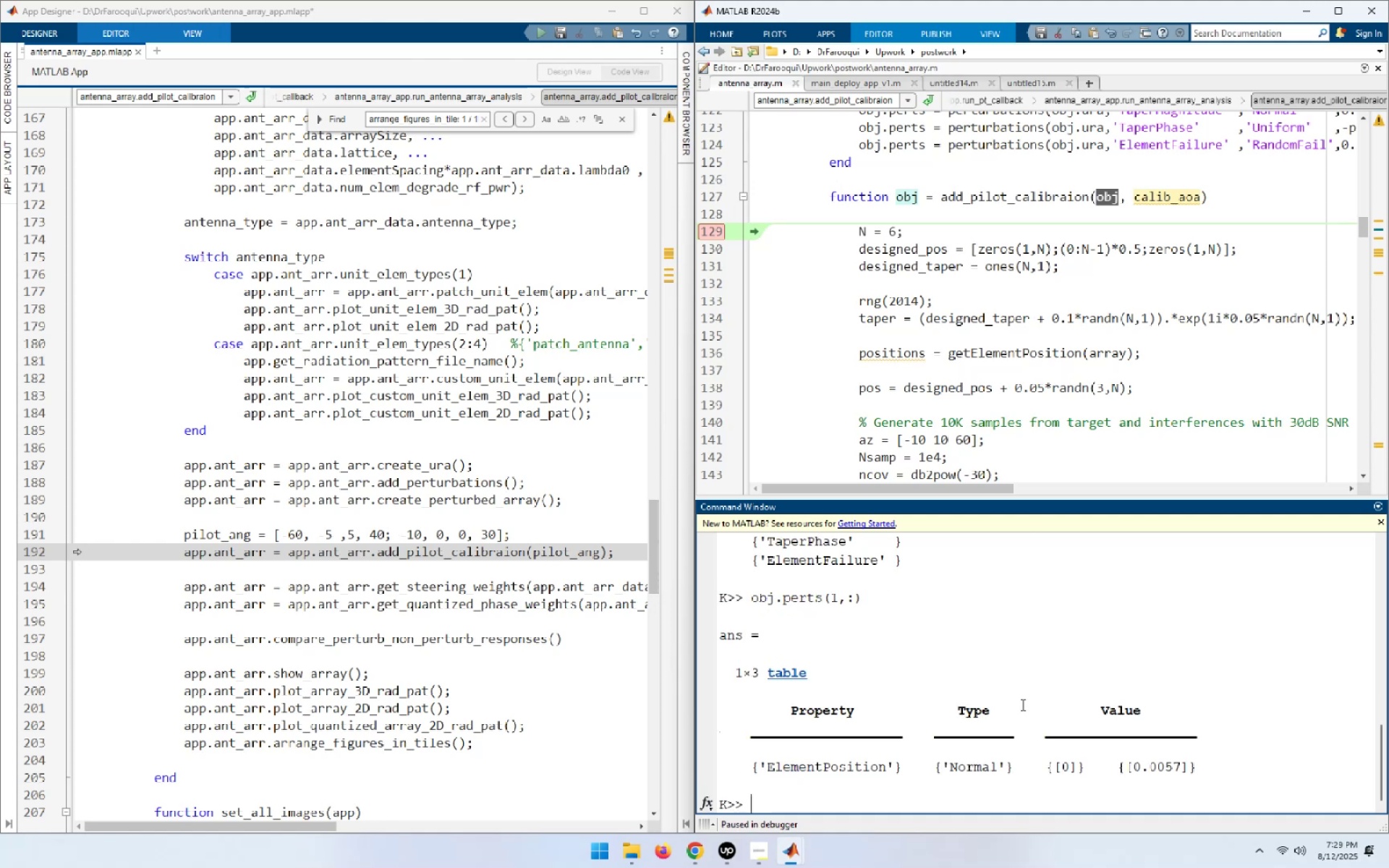 
wait(14.22)
 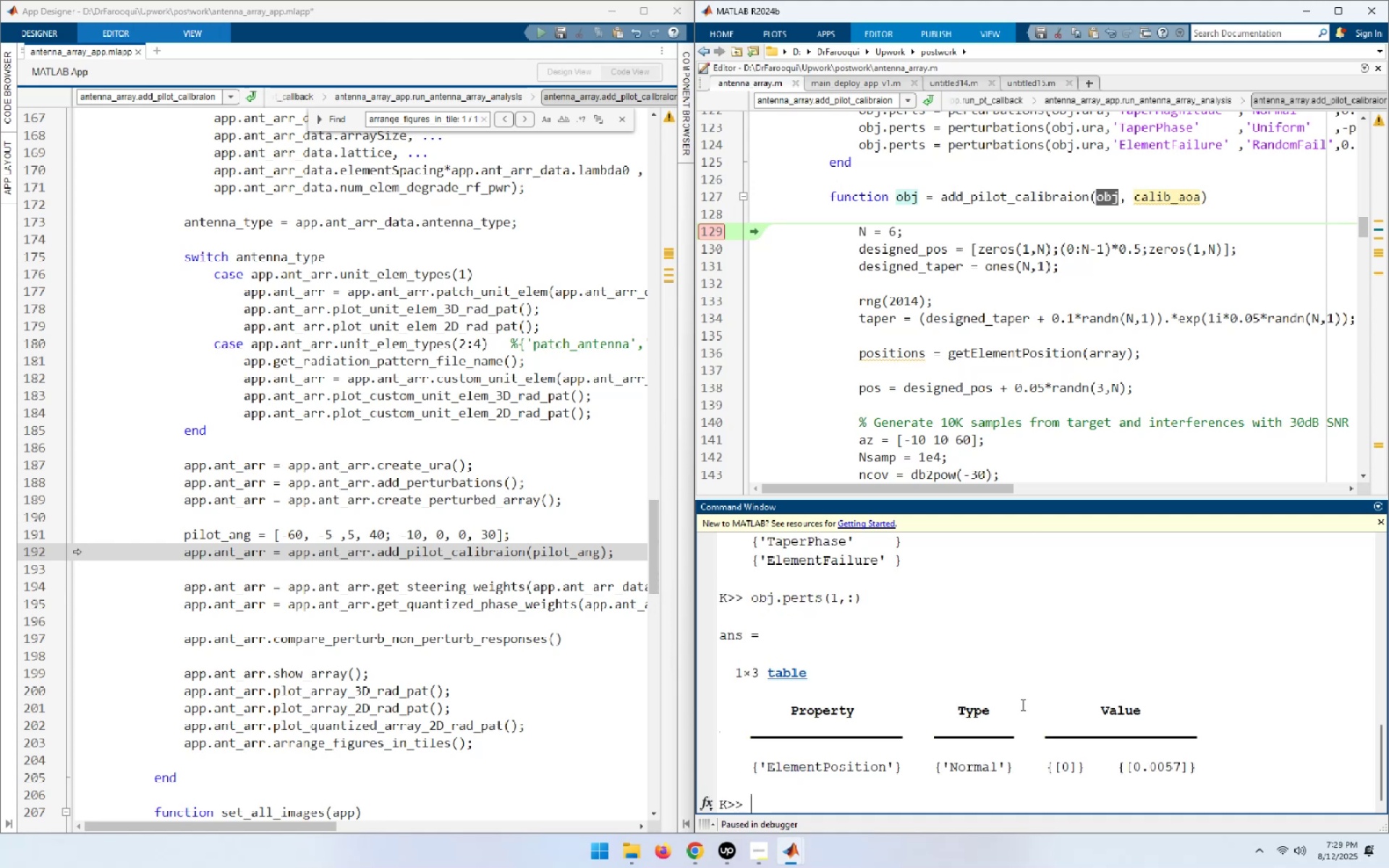 
left_click([1200, 316])
 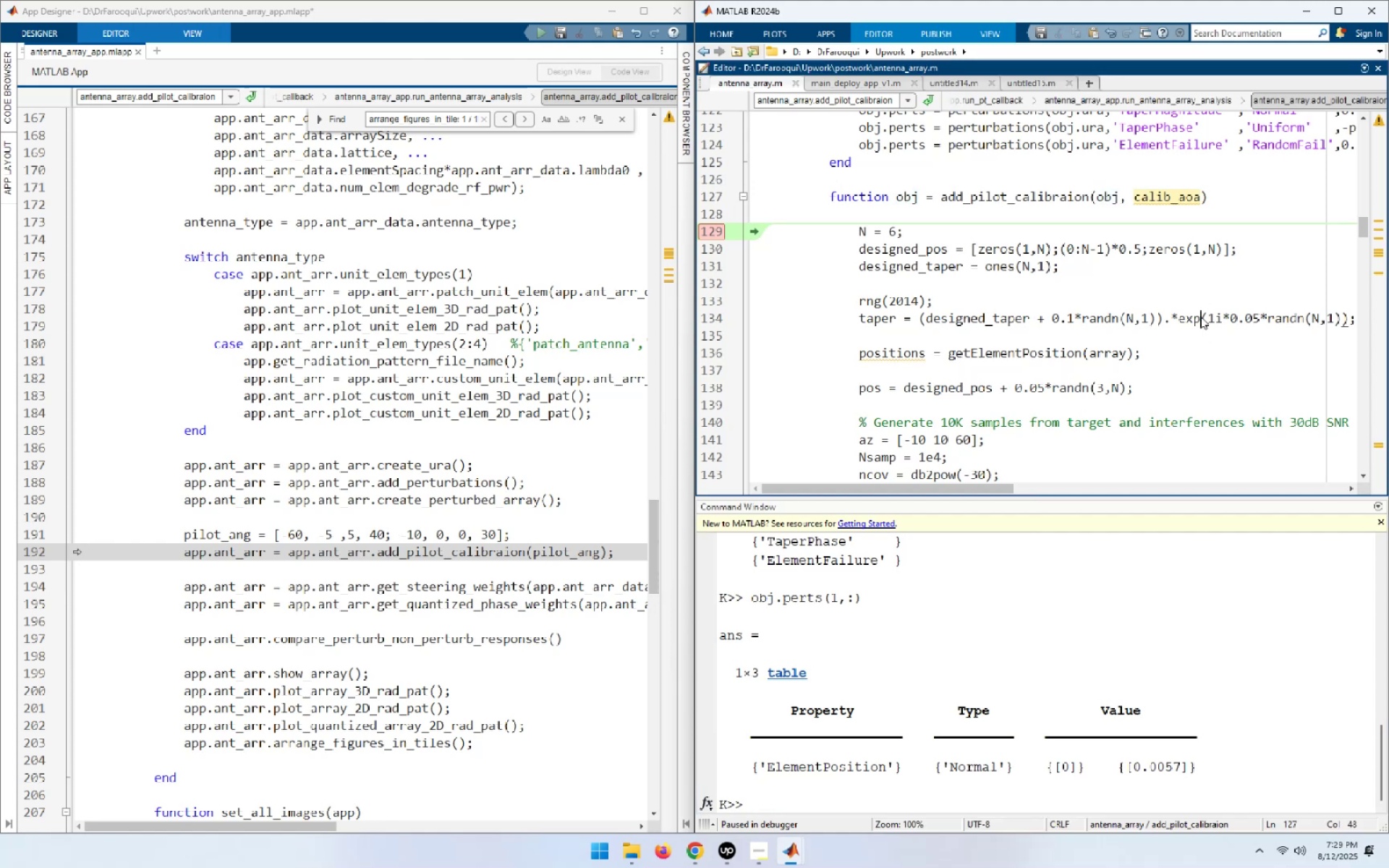 
scroll: coordinate [1200, 316], scroll_direction: up, amount: 2.0
 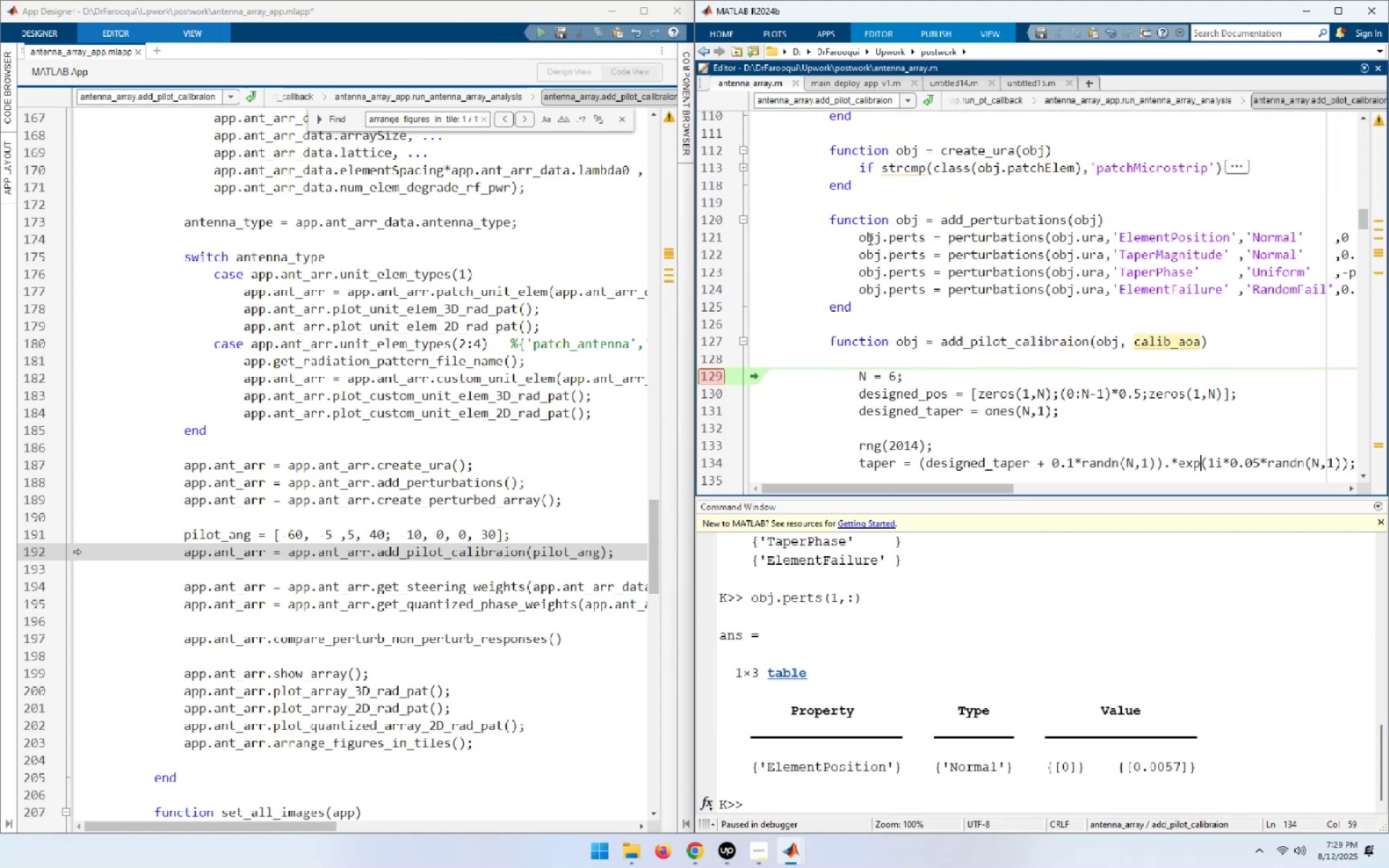 
left_click([860, 238])
 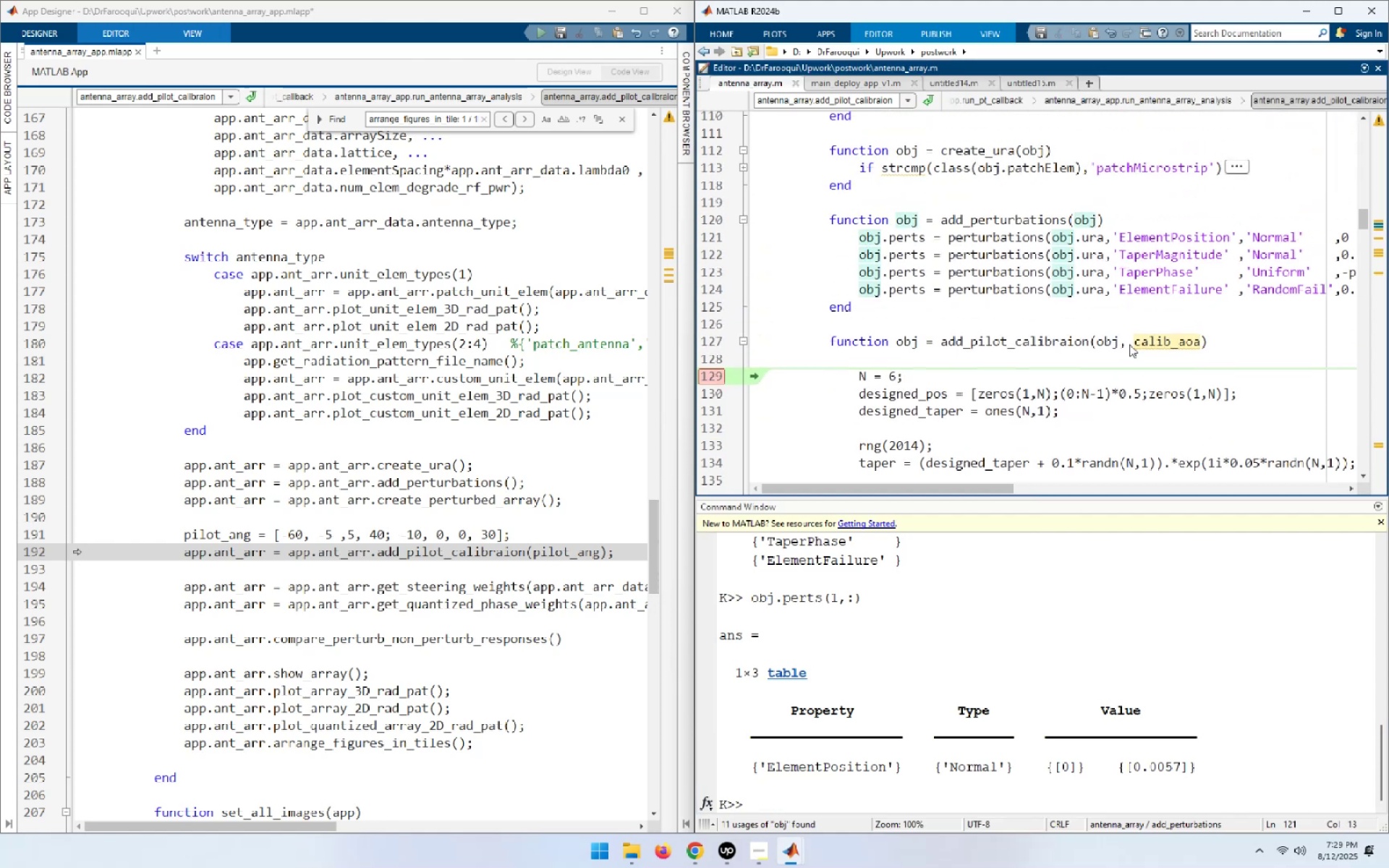 
key(Shift+End)
 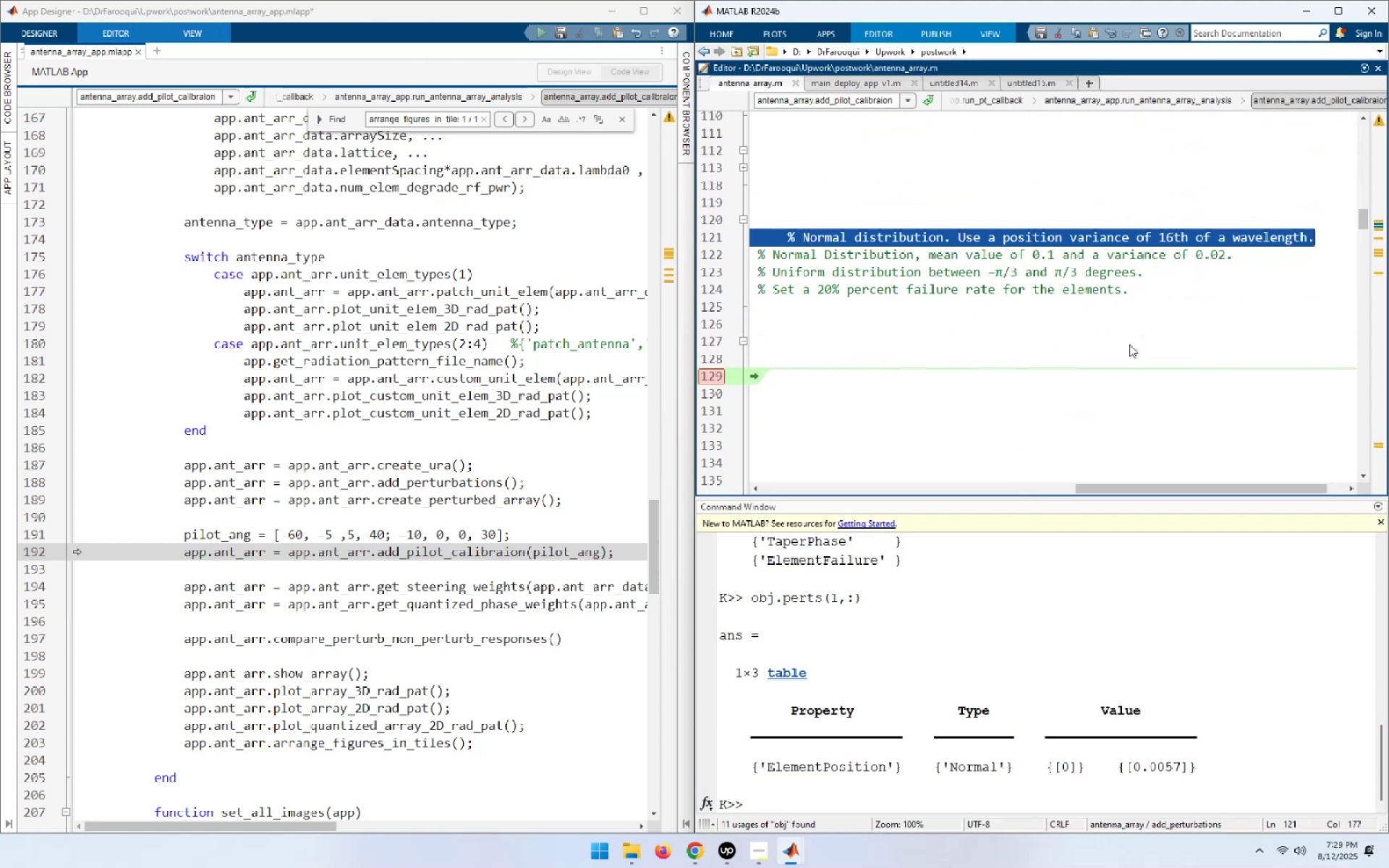 
key(Control+C)
 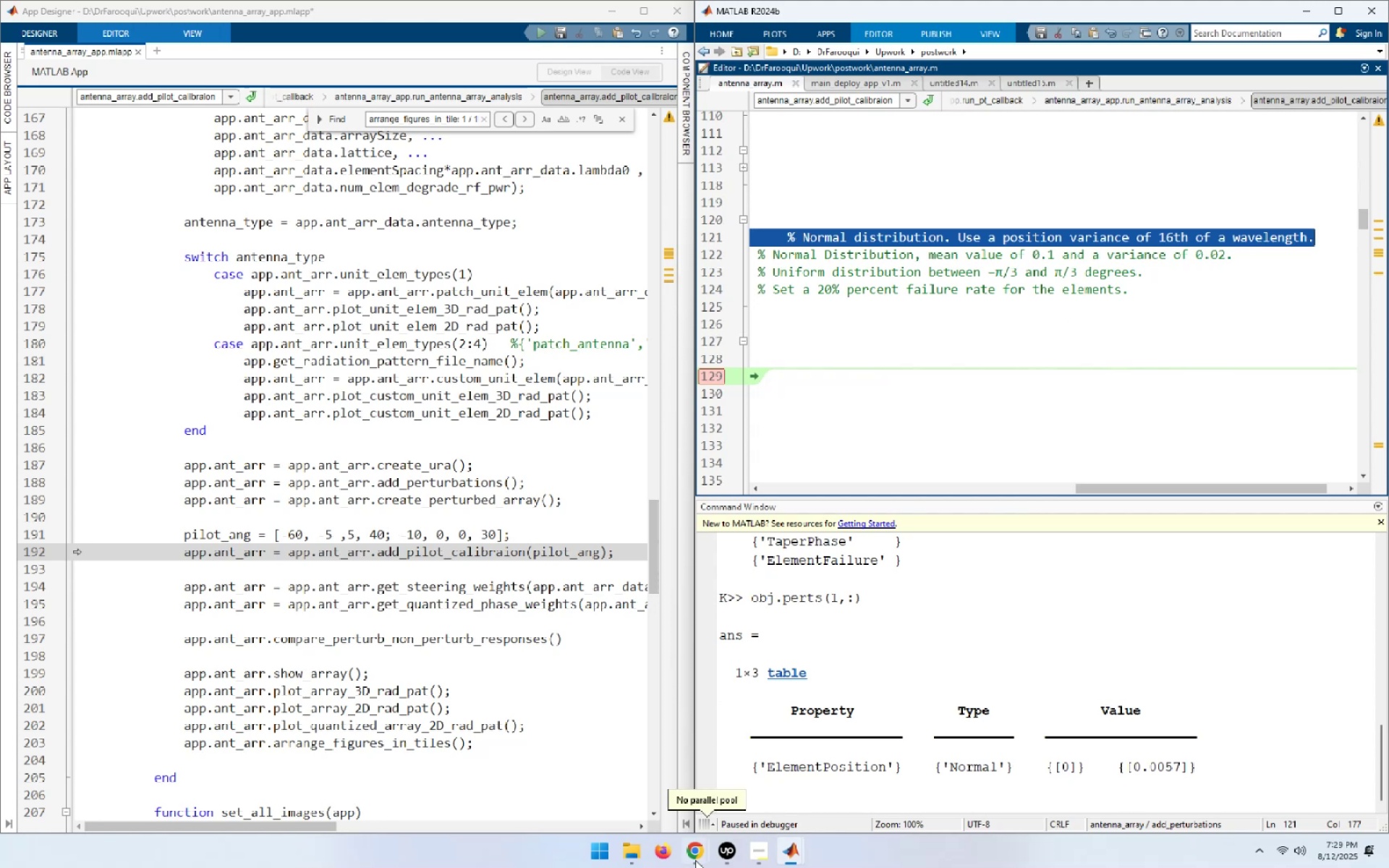 
left_click([697, 859])
 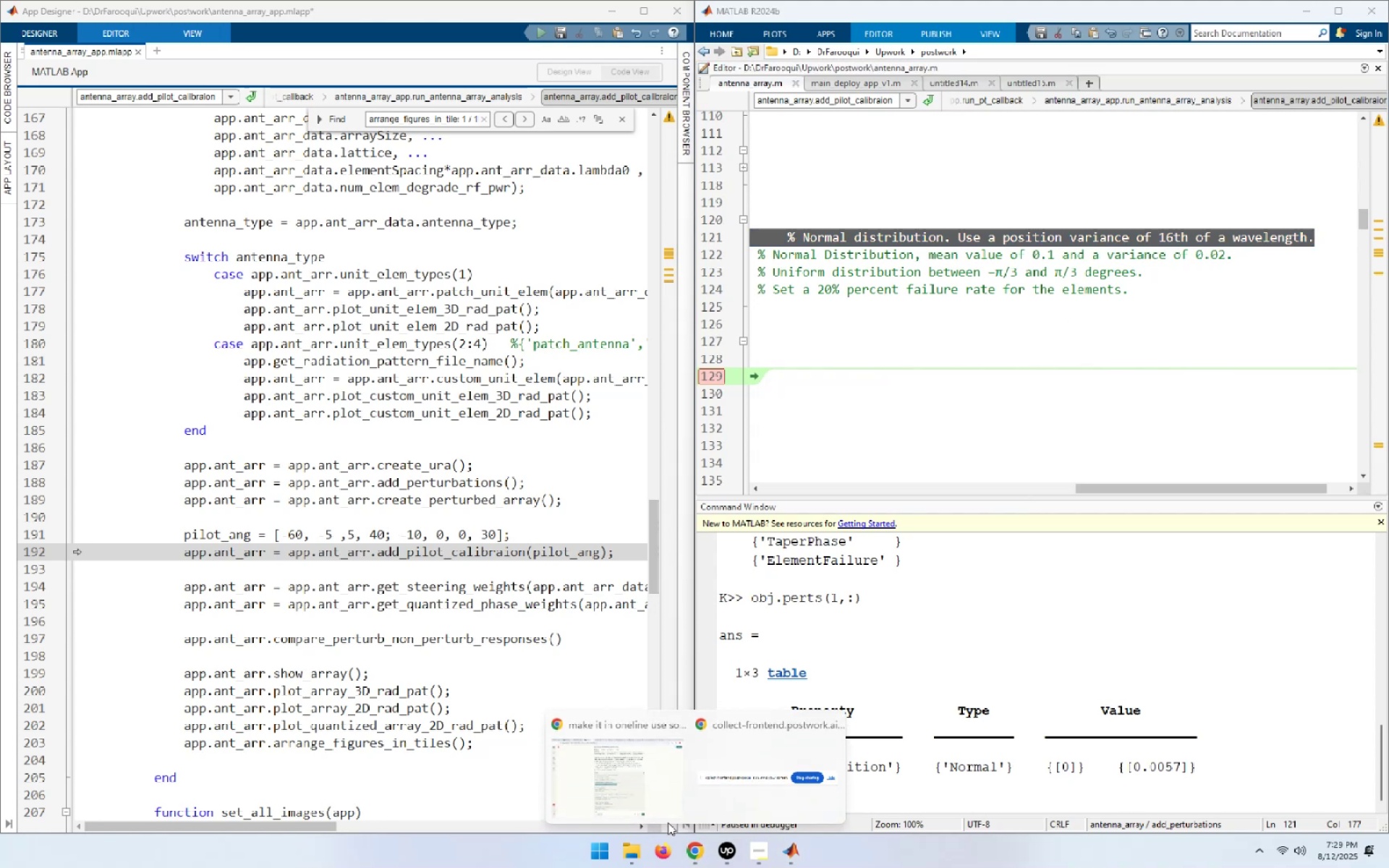 
left_click([626, 791])
 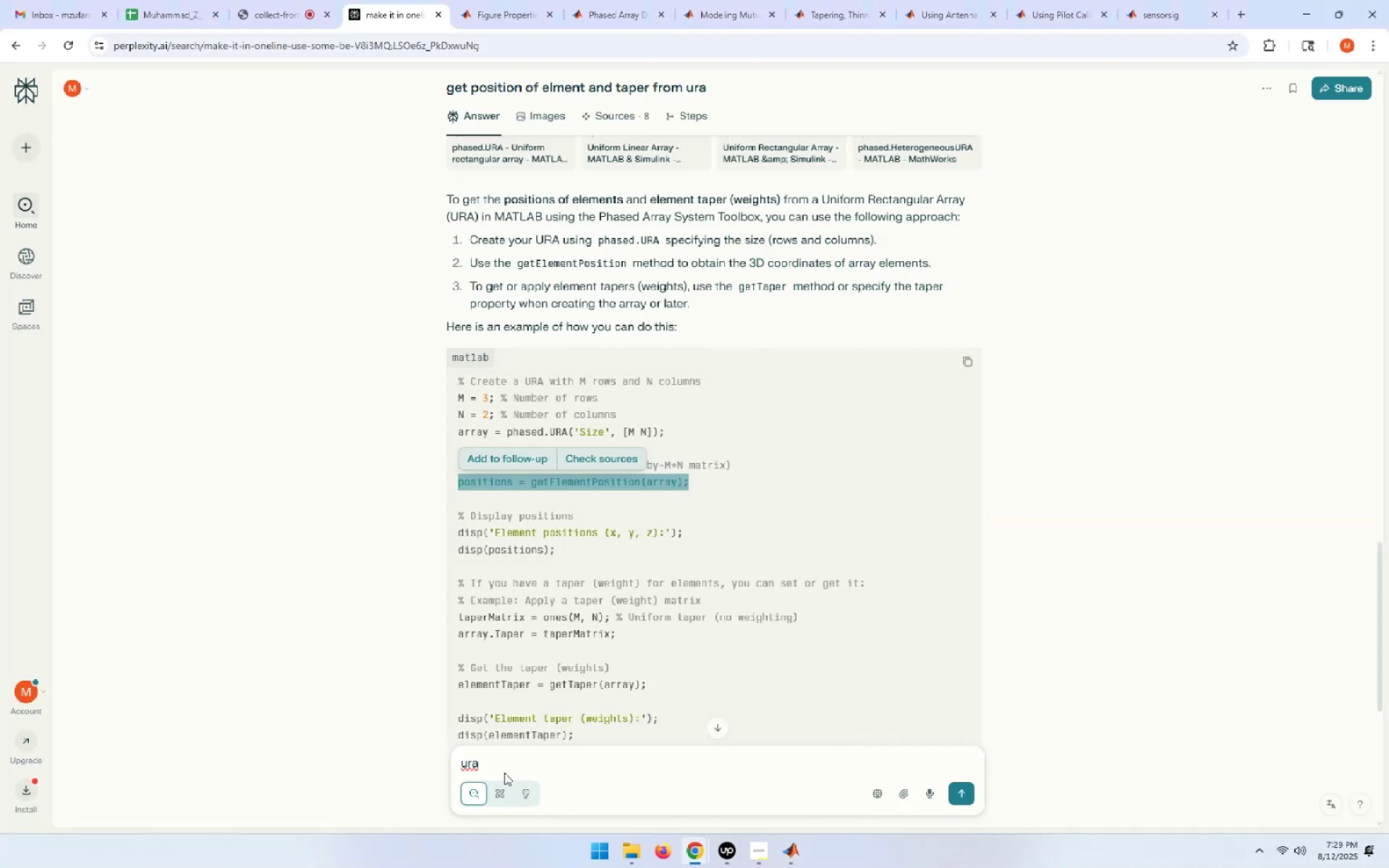 
left_click([504, 768])
 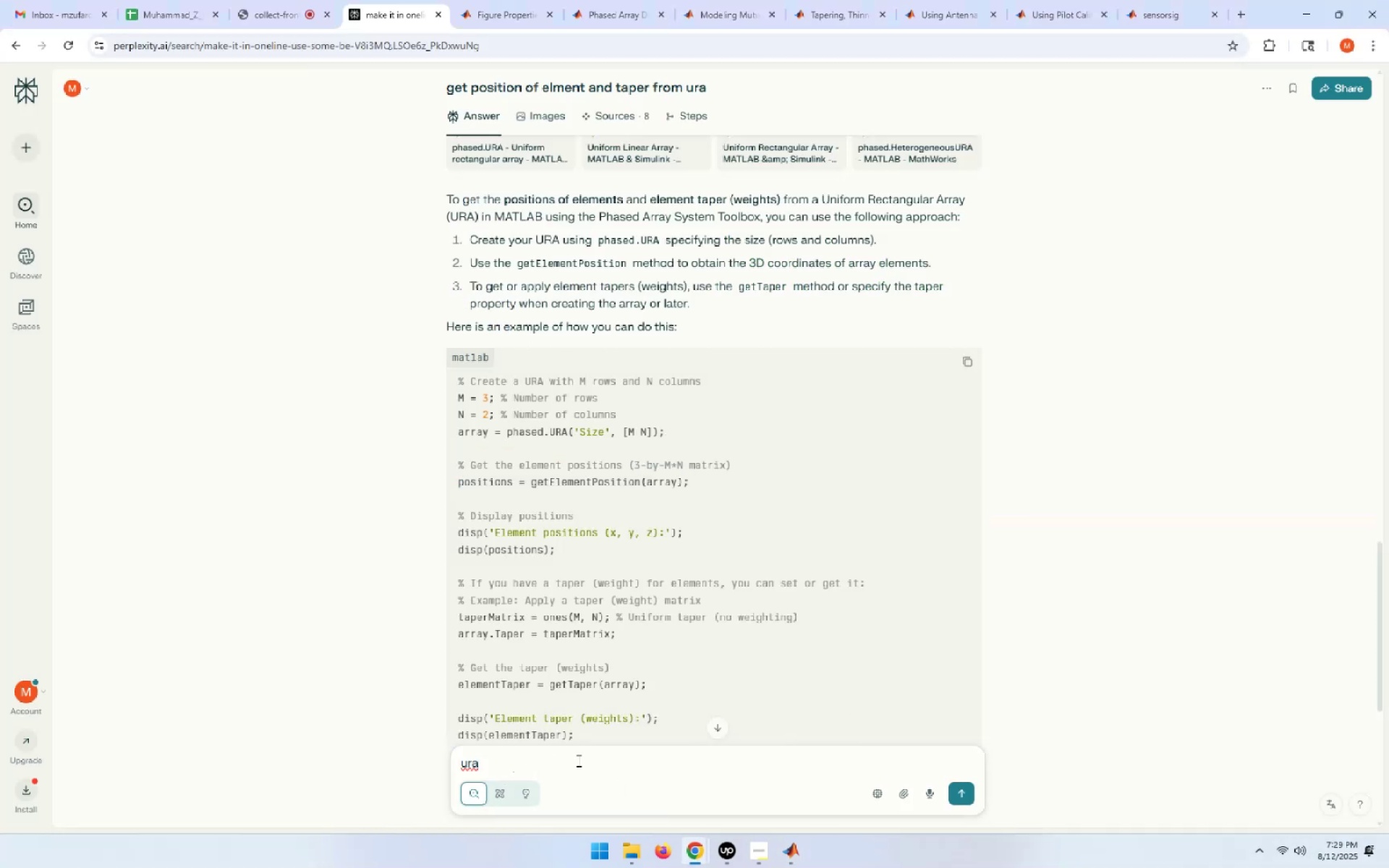 
key(Backspace)
key(Backspace)
key(Backspace)
type(in URA i used. )
 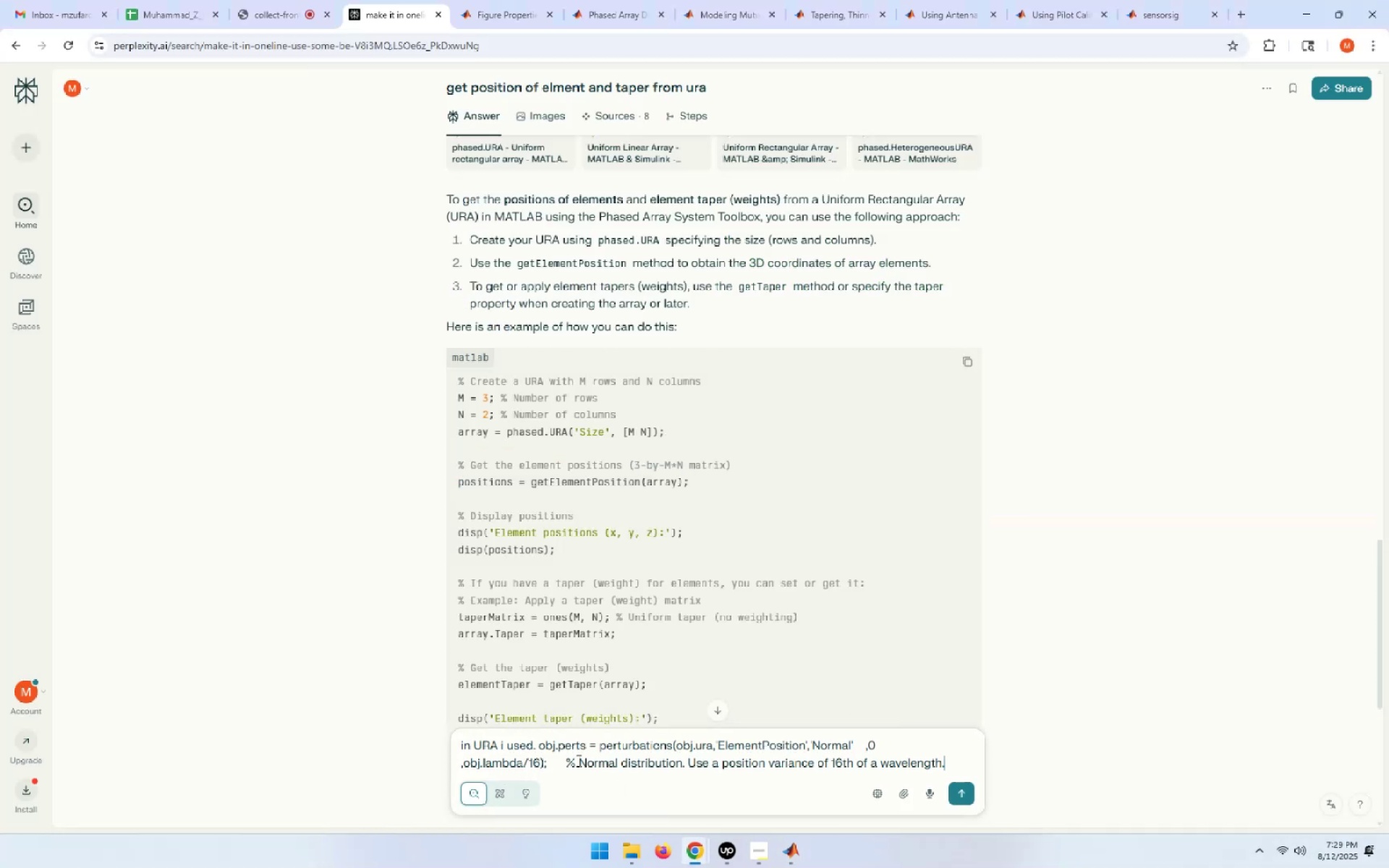 
 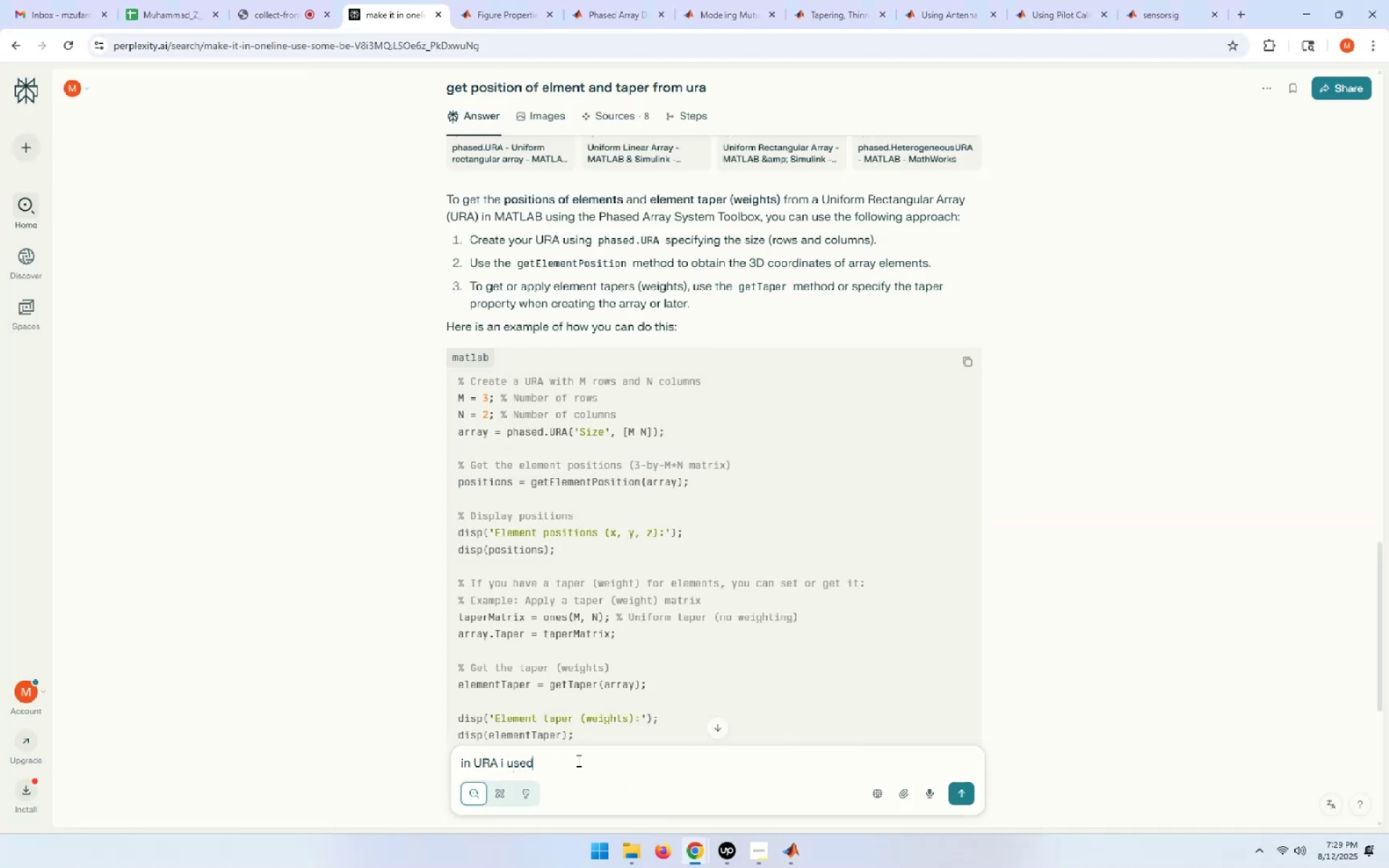 
key(Control+ControlLeft)
 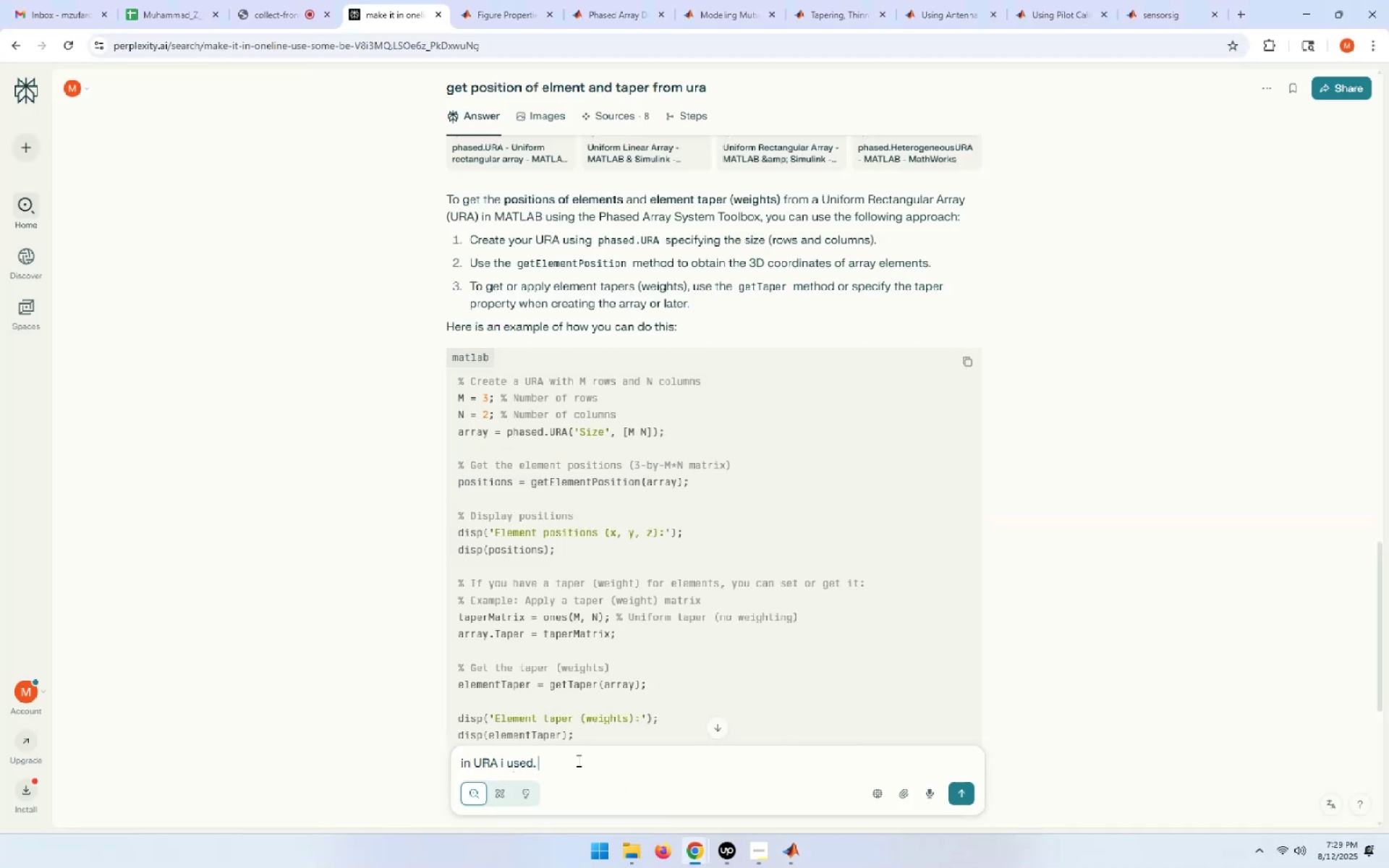 
key(Control+V)
 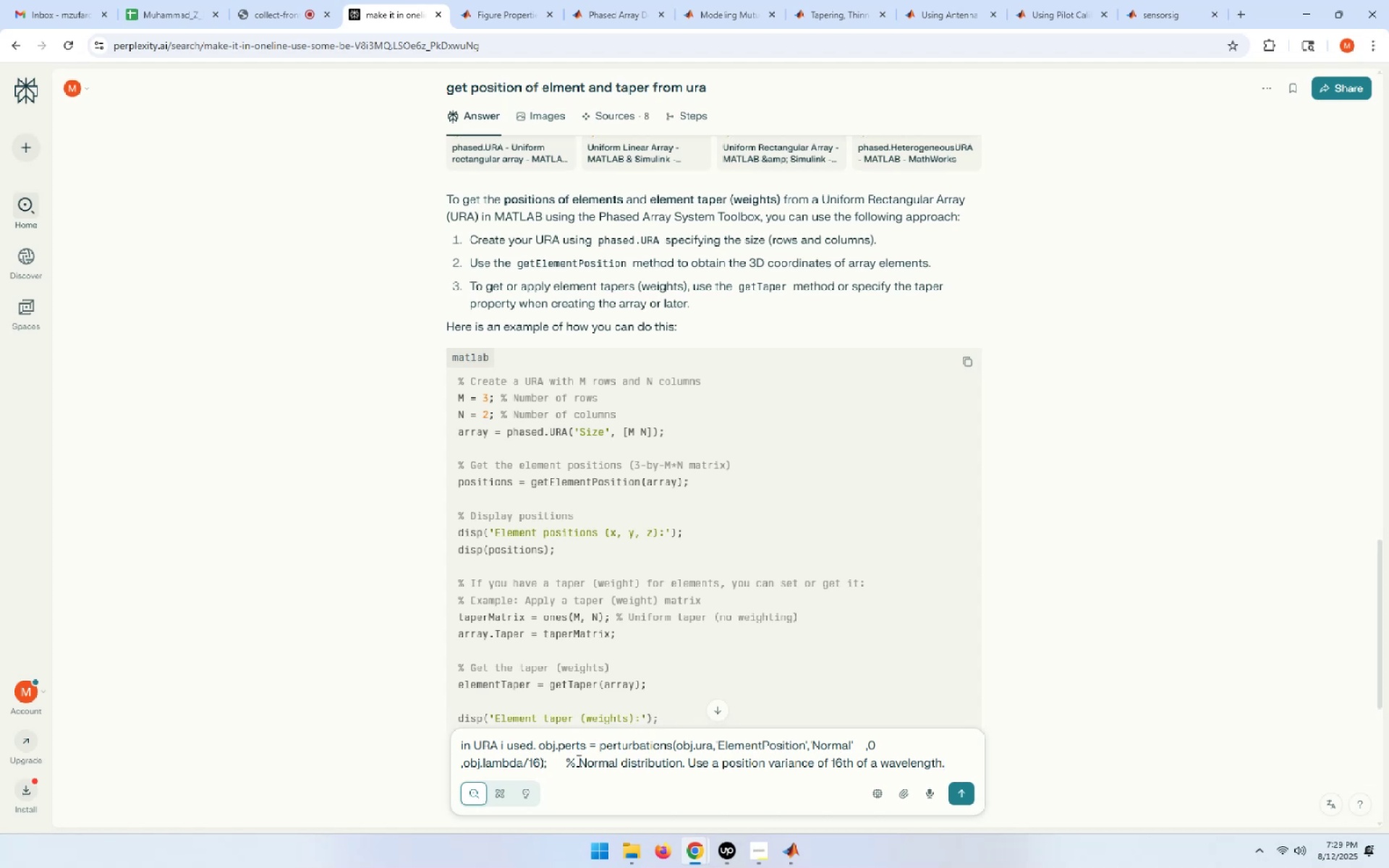 
type(. Now how g)
key(Backspace)
type(to get perturbed position?)
 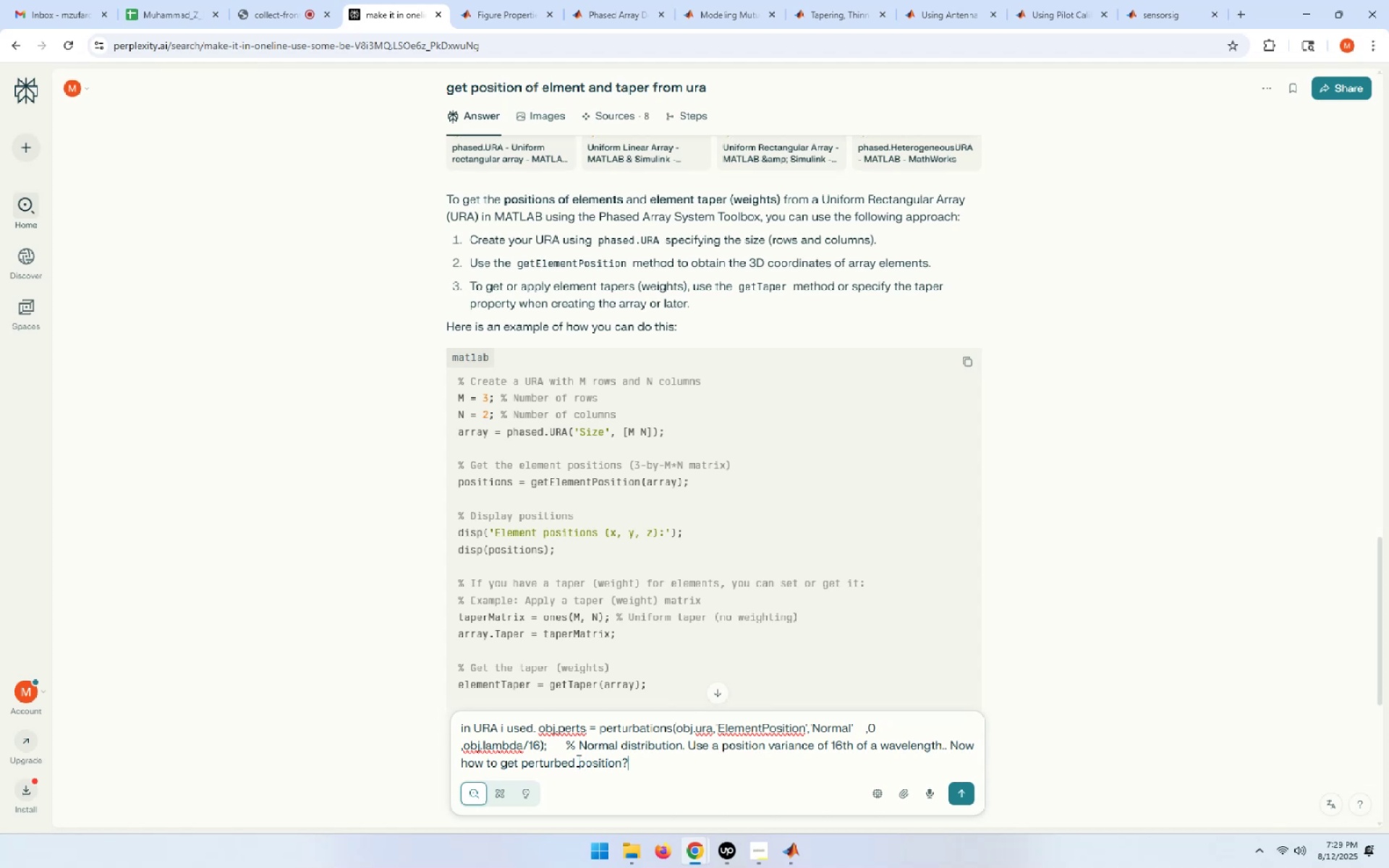 
key(Enter)
 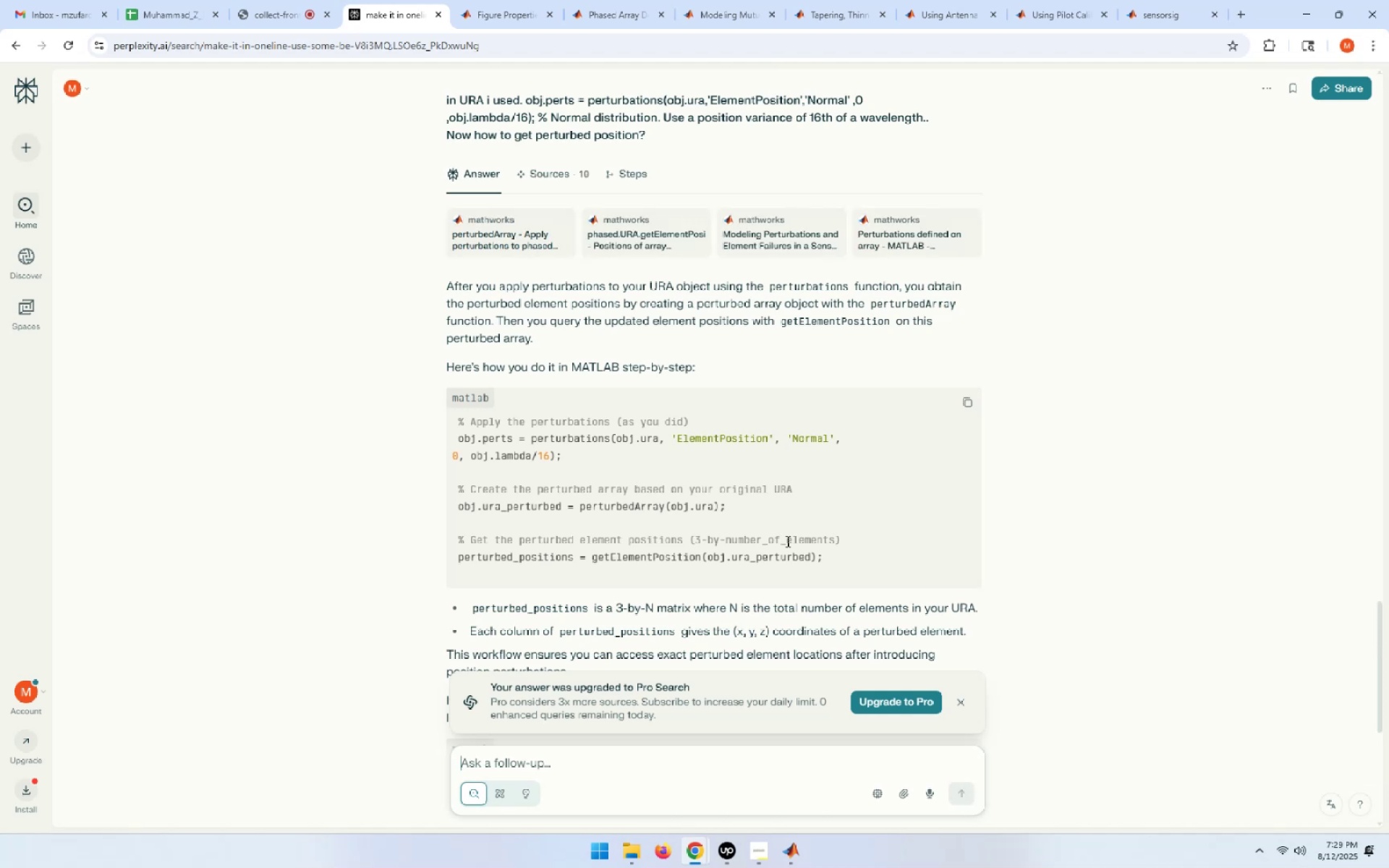 
wait(26.3)
 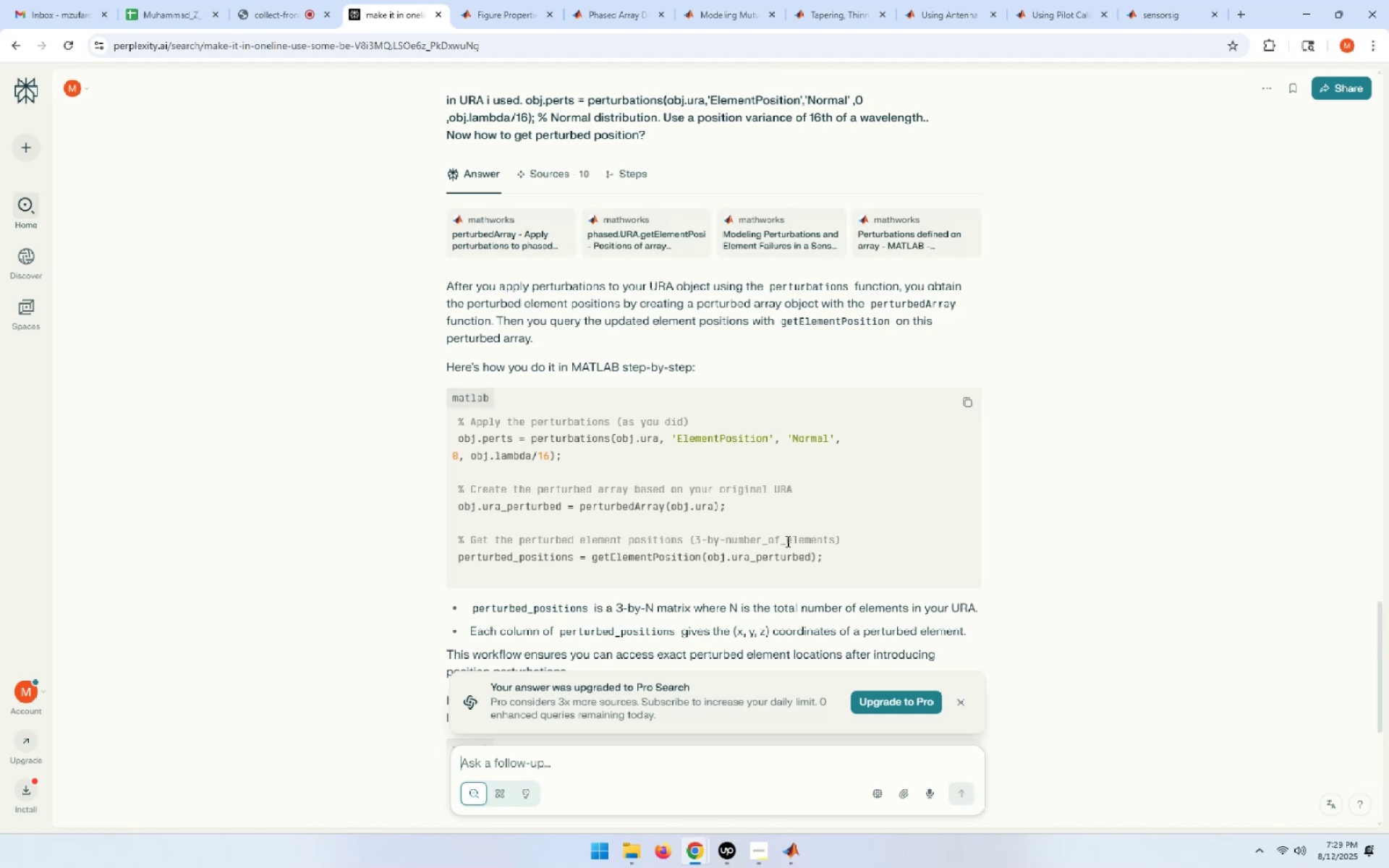 
left_click_drag(start_coordinate=[823, 559], to_coordinate=[458, 491])
 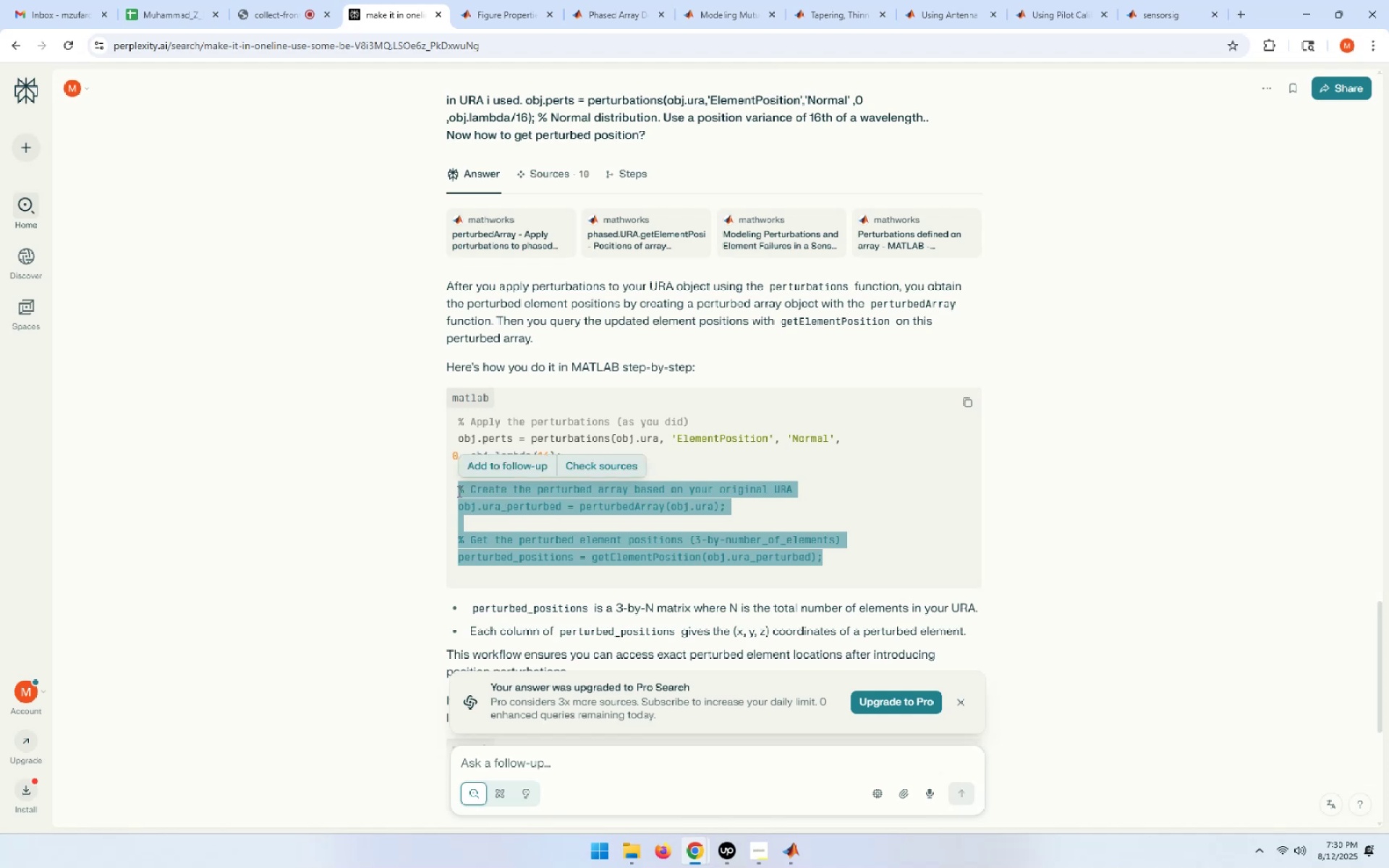 
key(Control+C)
 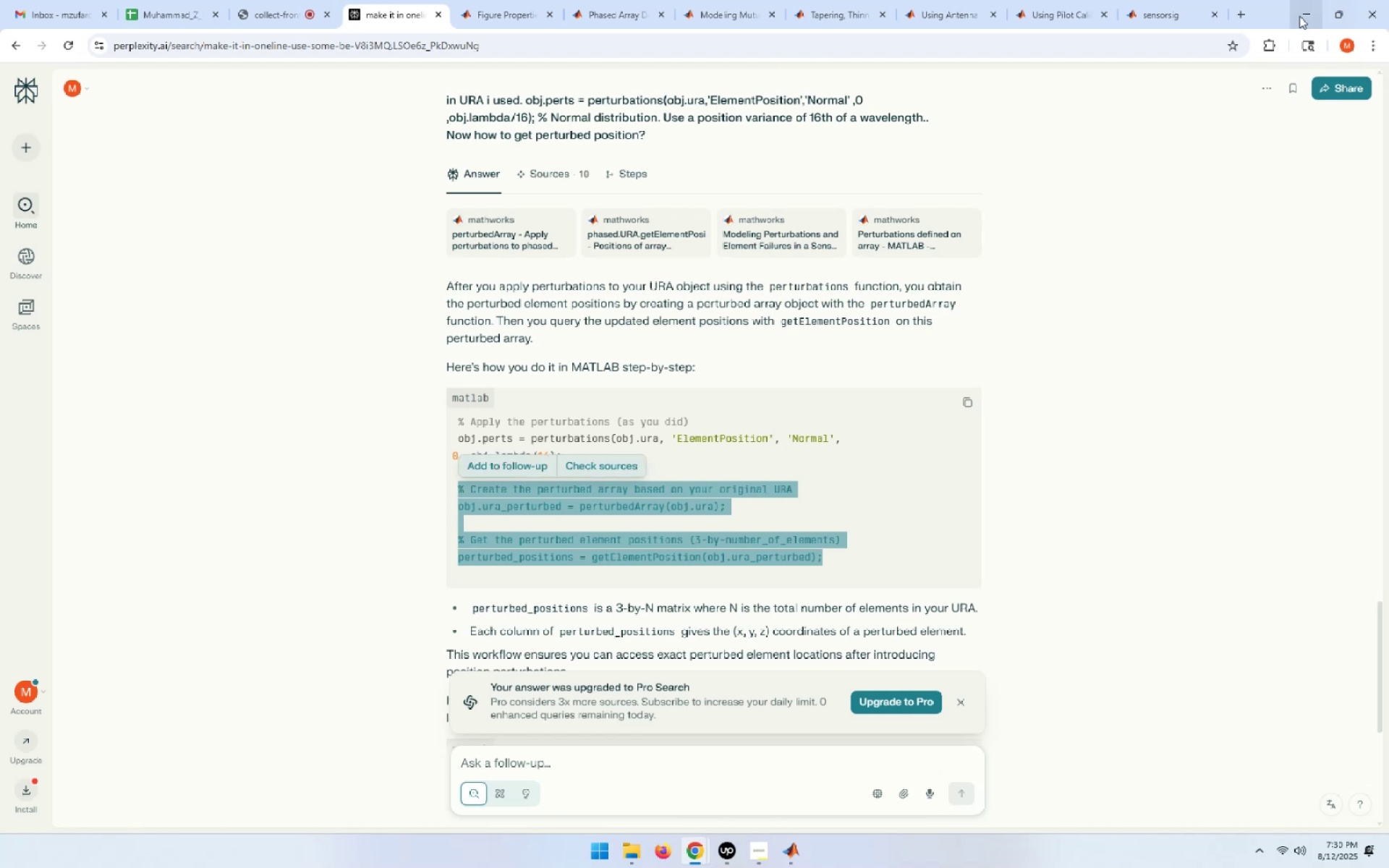 
scroll: coordinate [1021, 391], scroll_direction: down, amount: 3.0
 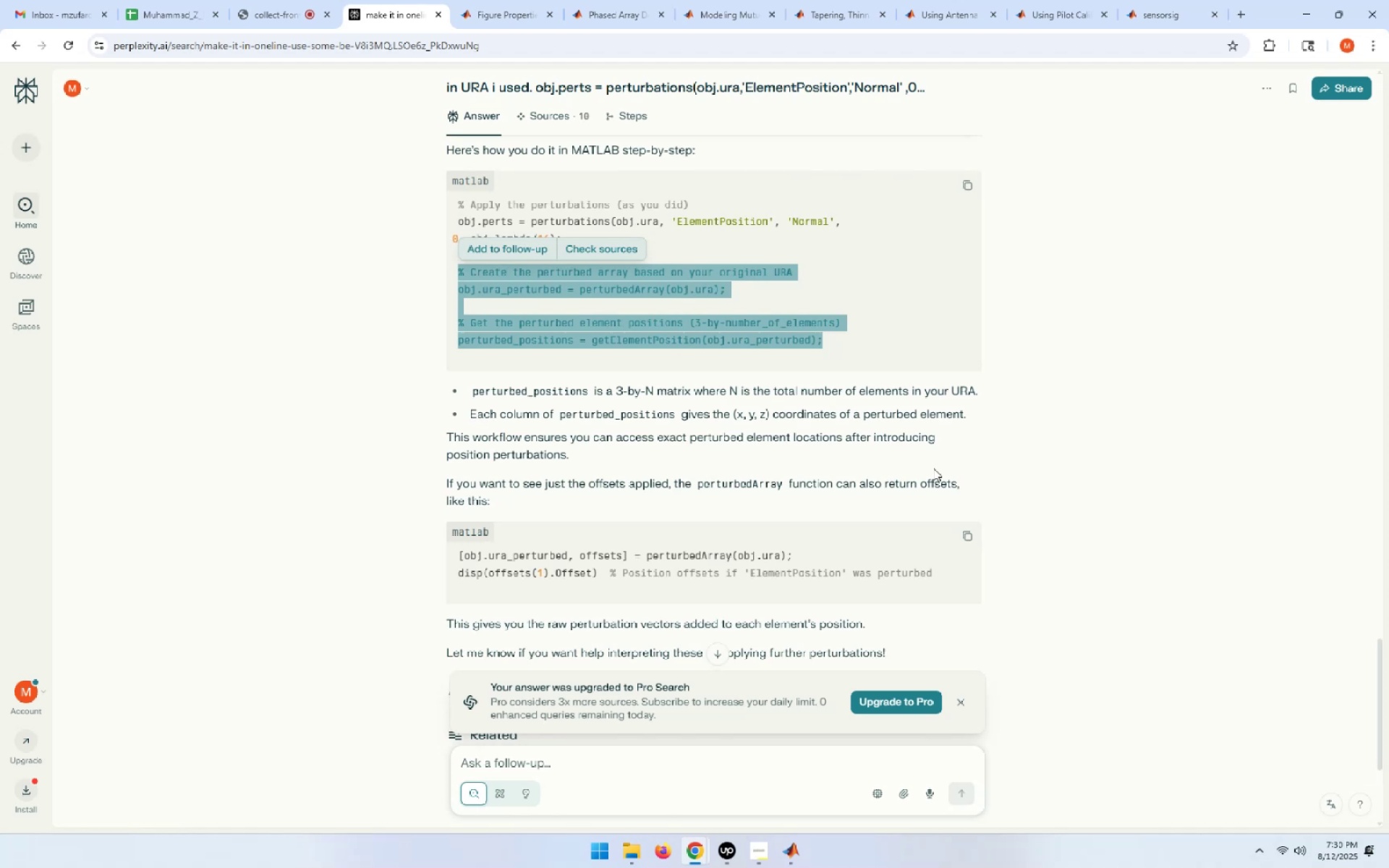 
wait(20.08)
 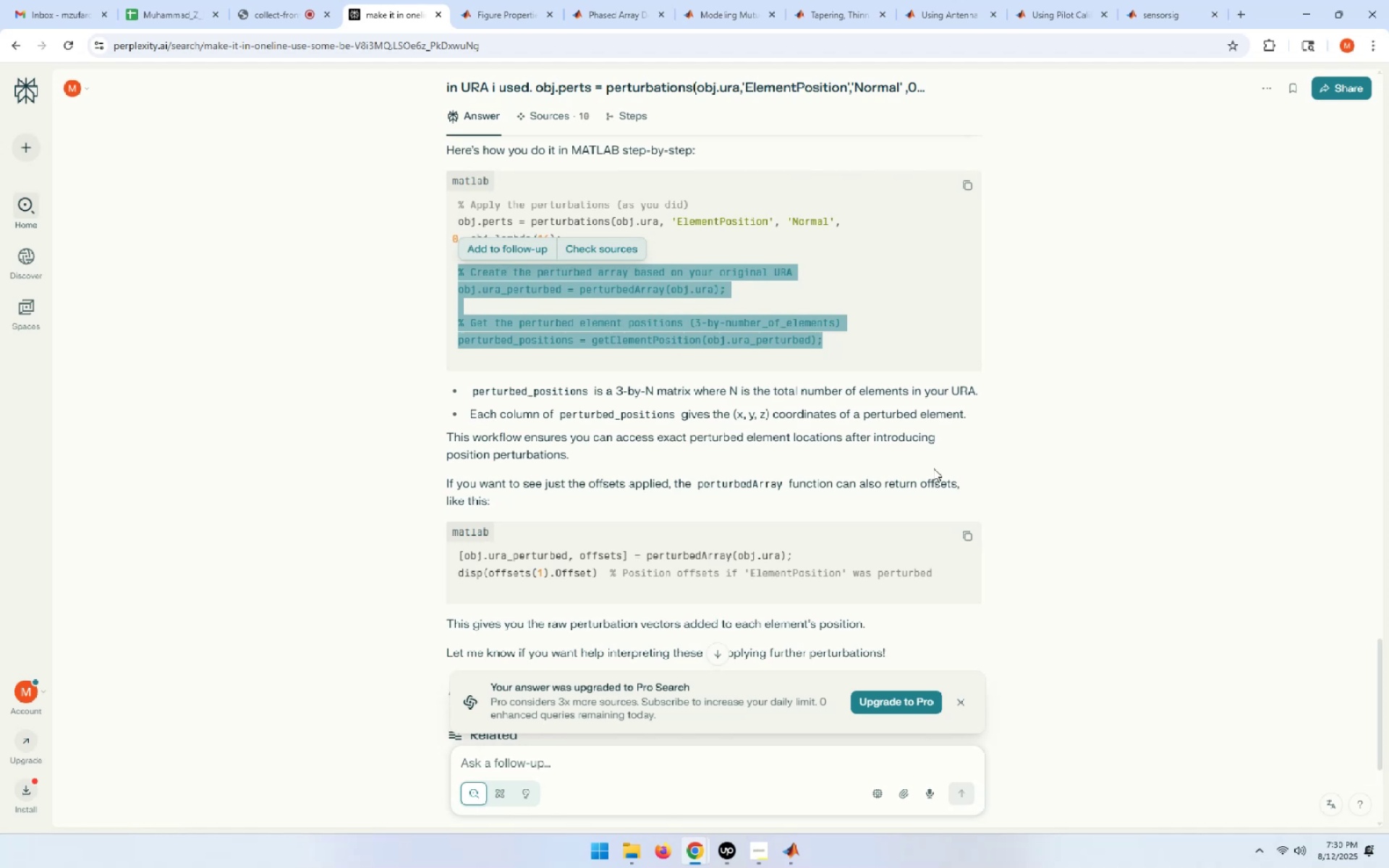 
left_click([1306, 13])
 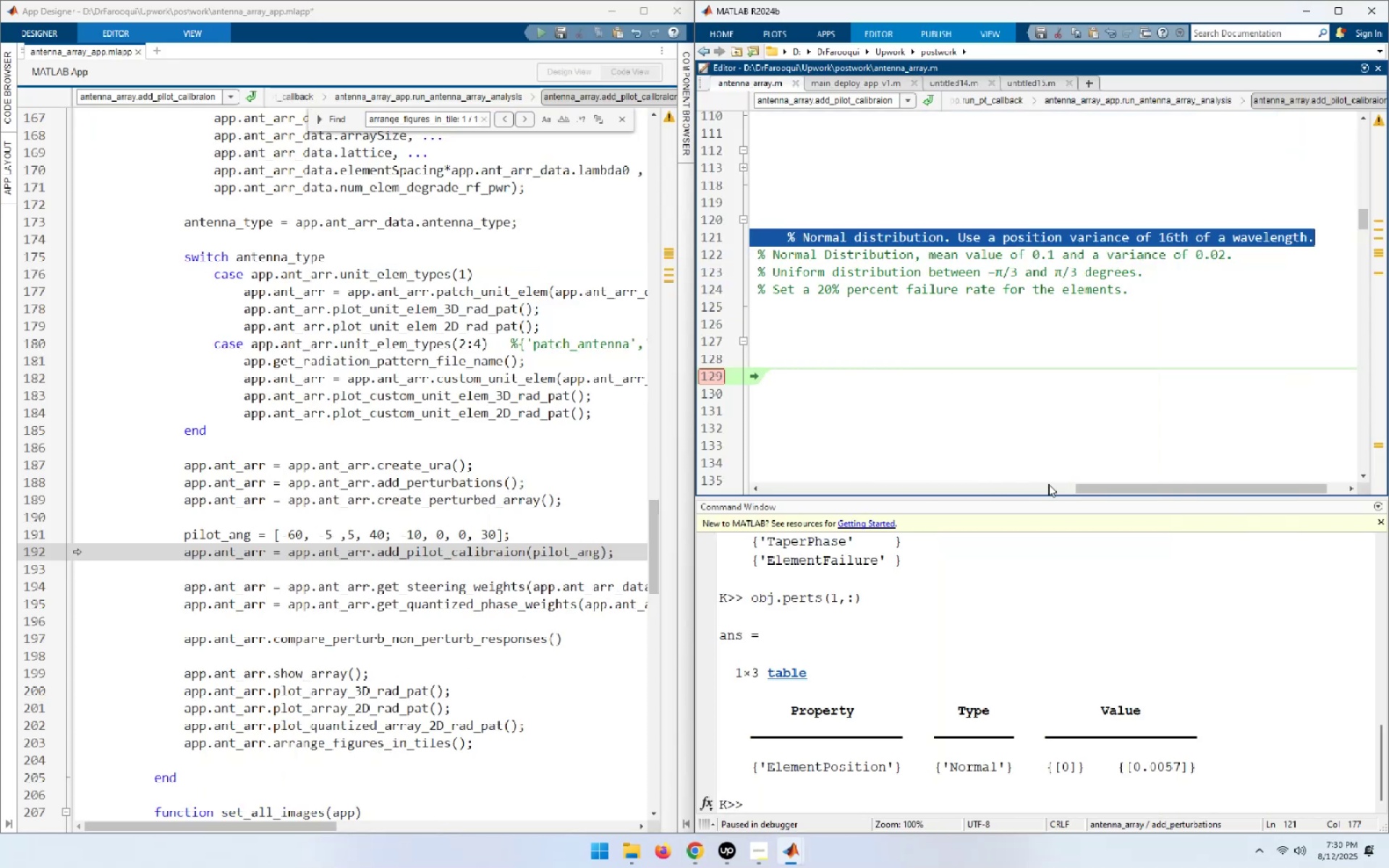 
left_click_drag(start_coordinate=[1089, 488], to_coordinate=[744, 477])
 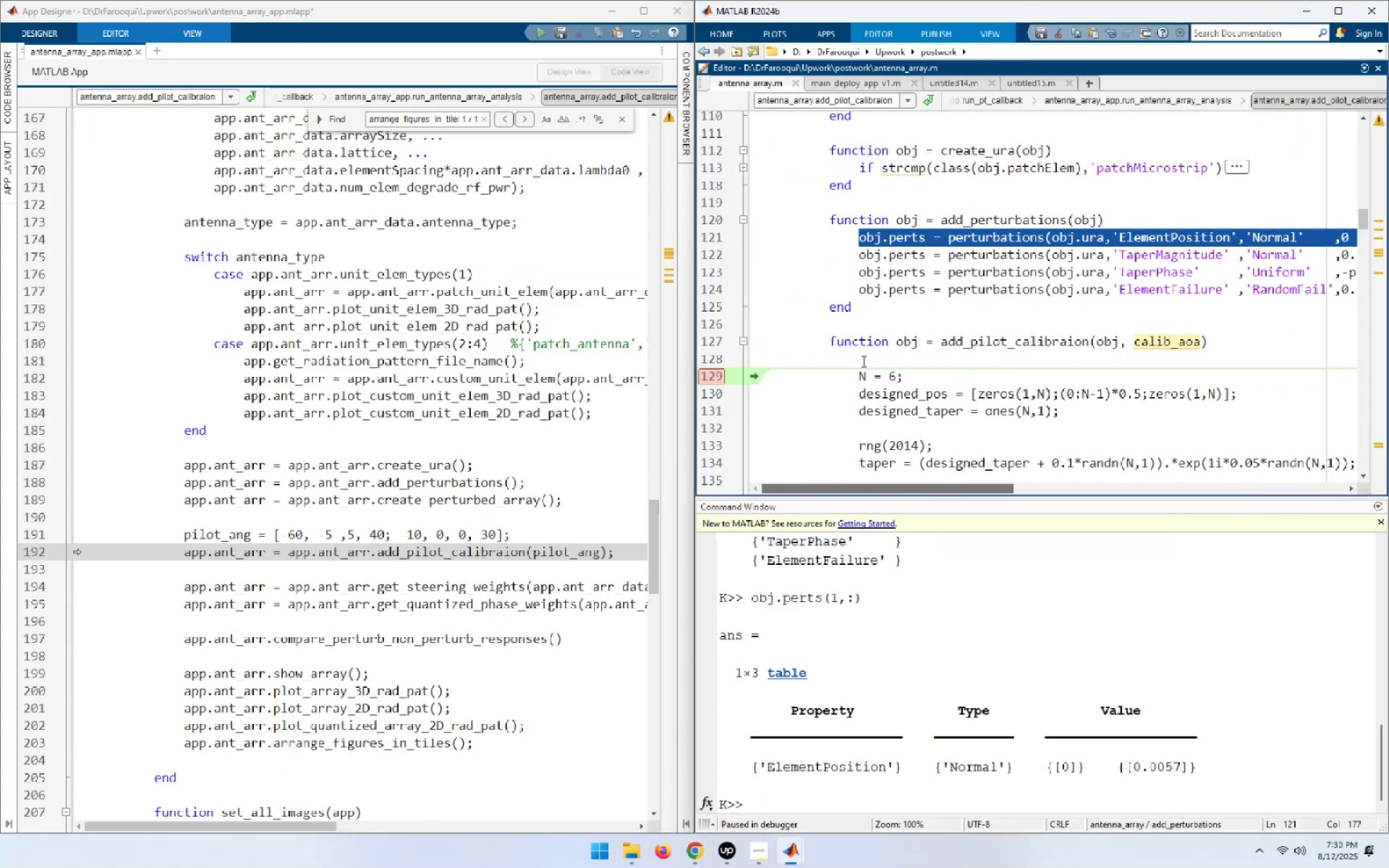 
left_click([862, 361])
 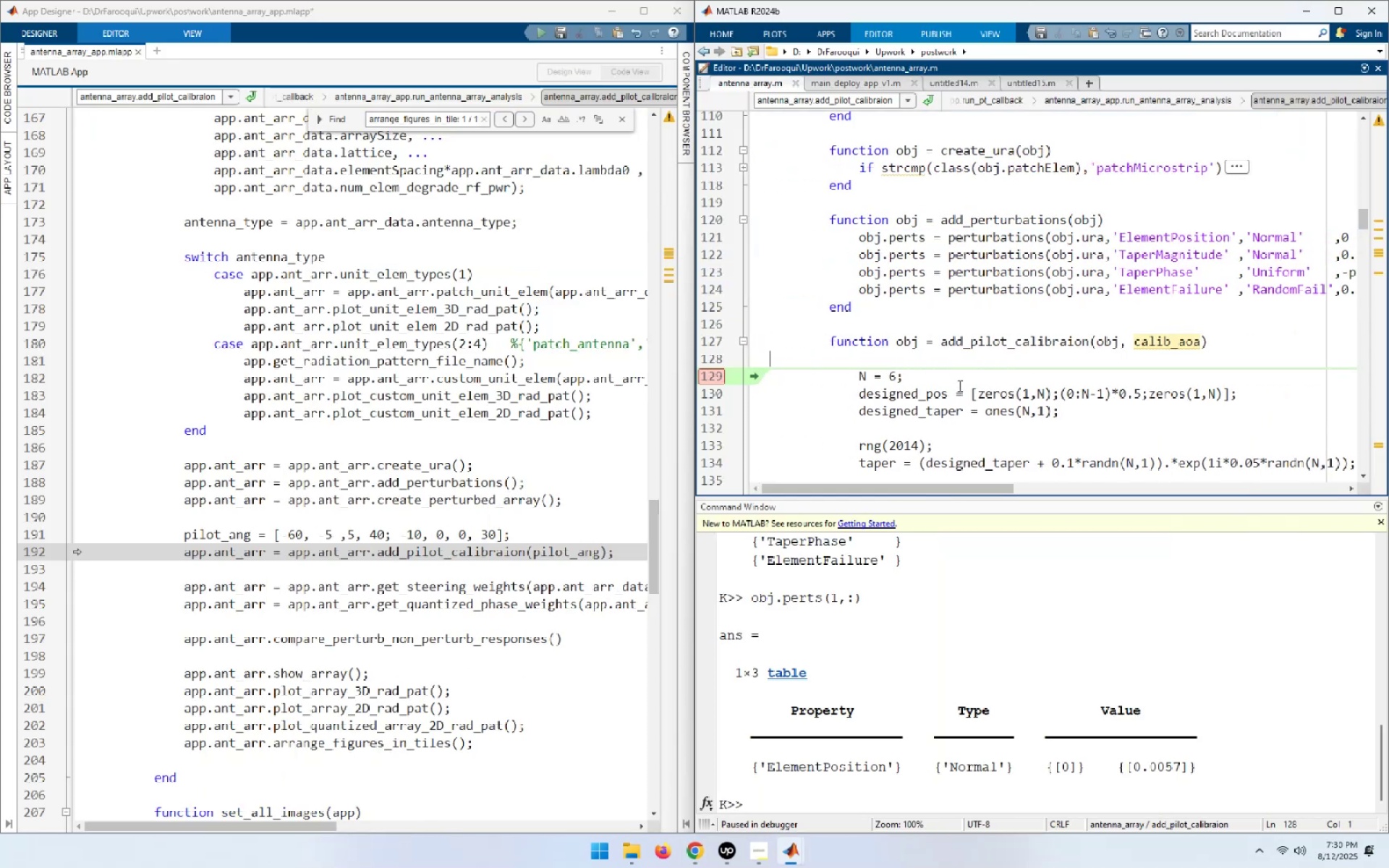 
key(Control+V)
 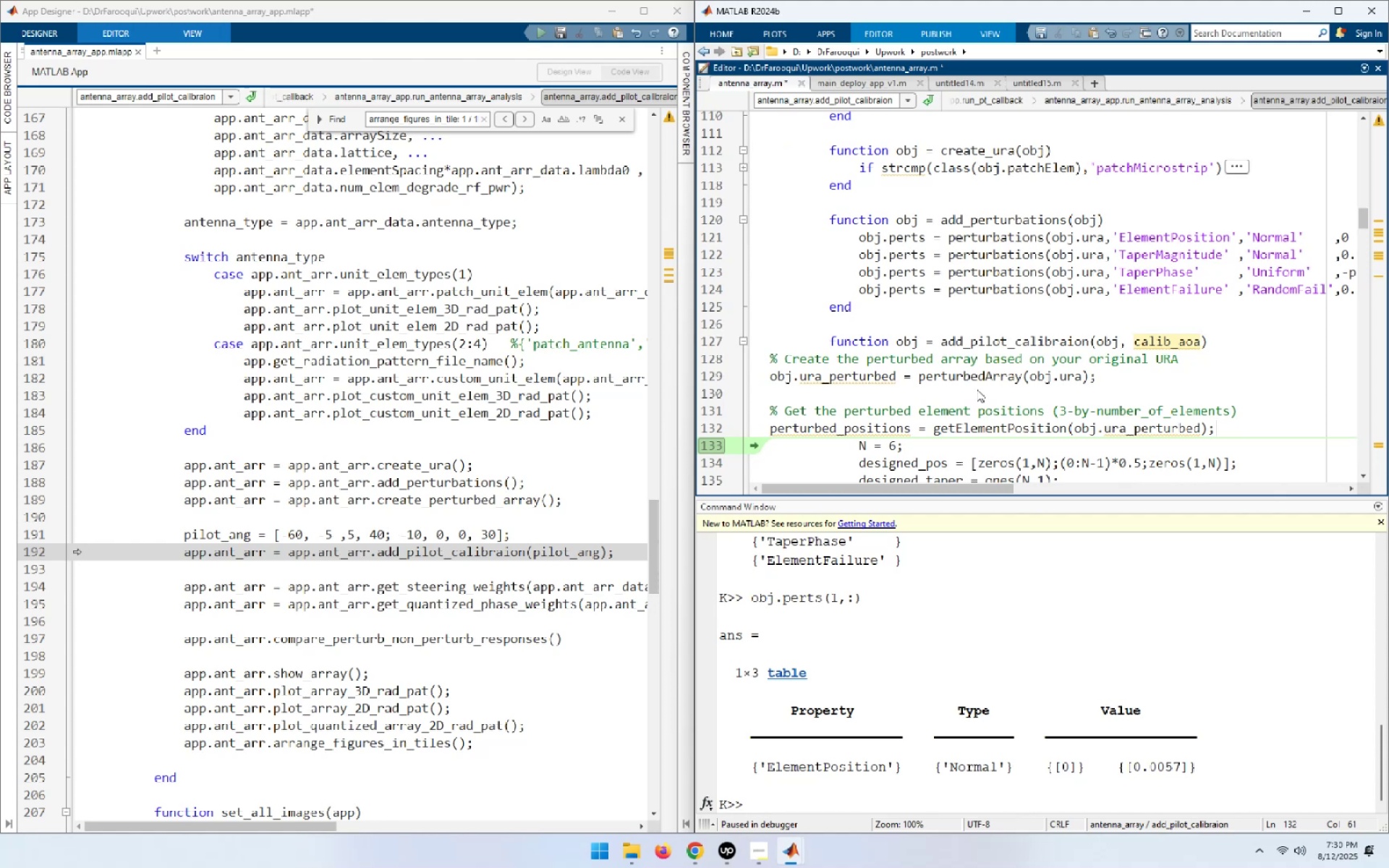 
key(NumpadEnter)
 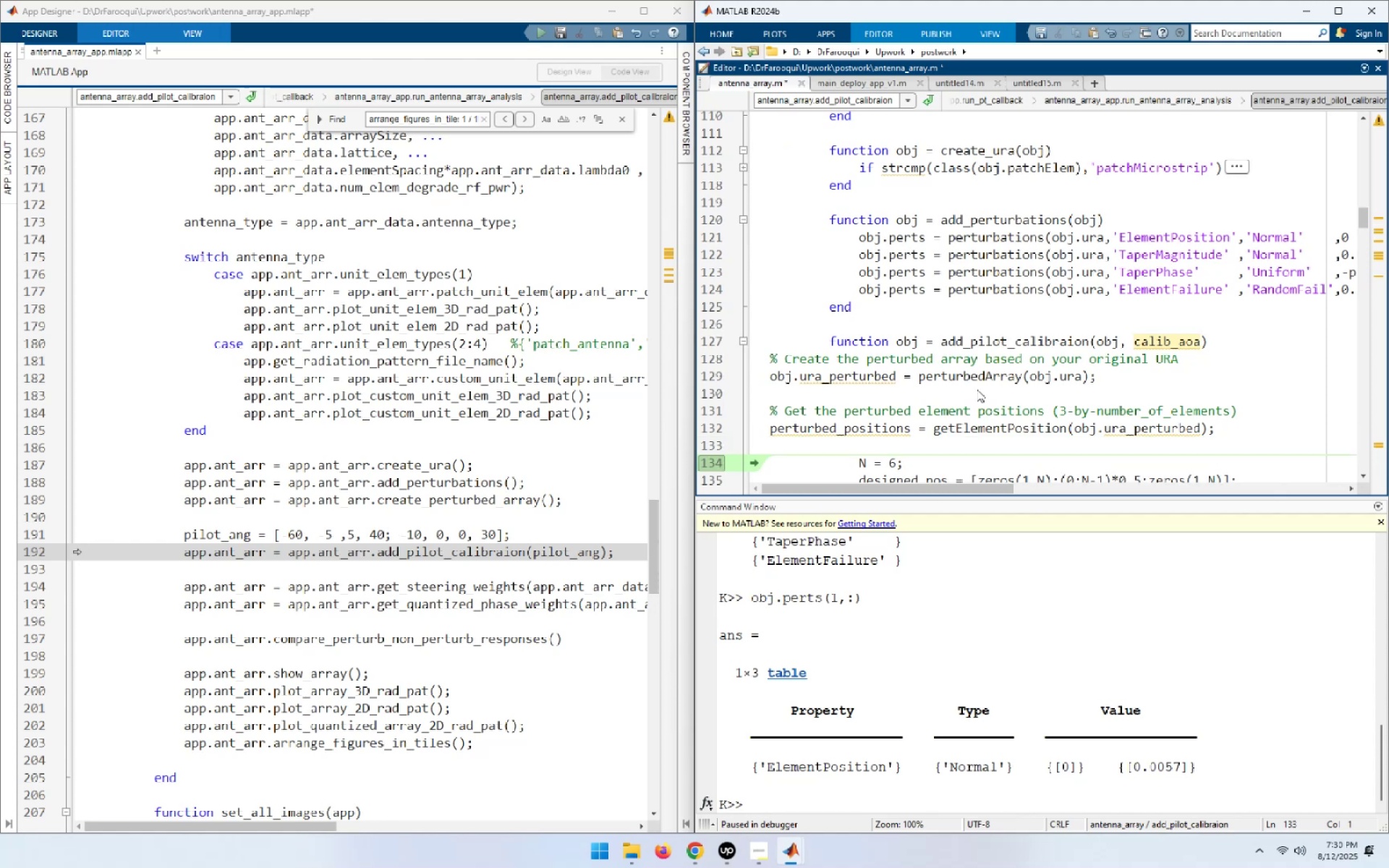 
key(ArrowUp)
 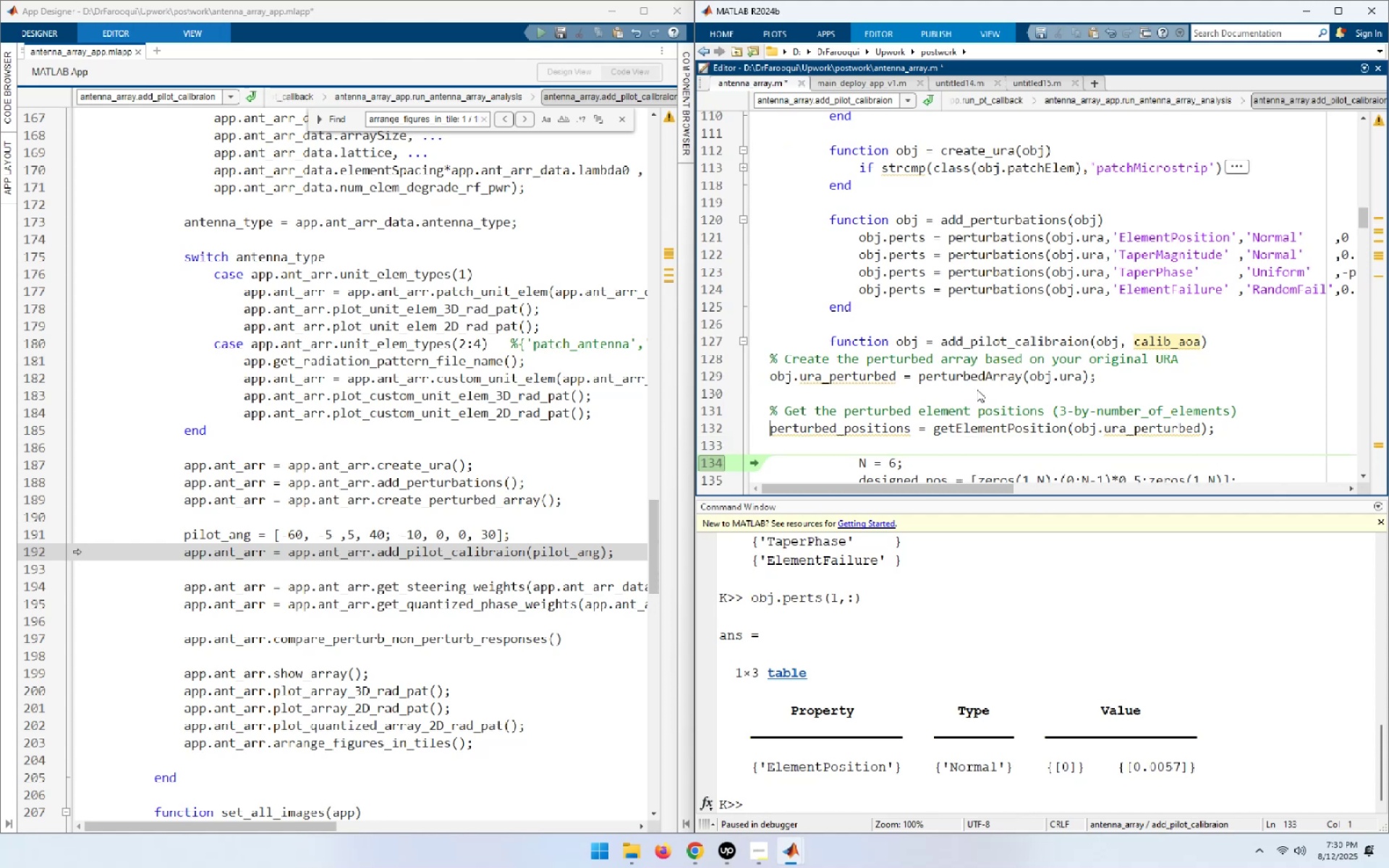 
key(ArrowUp)
 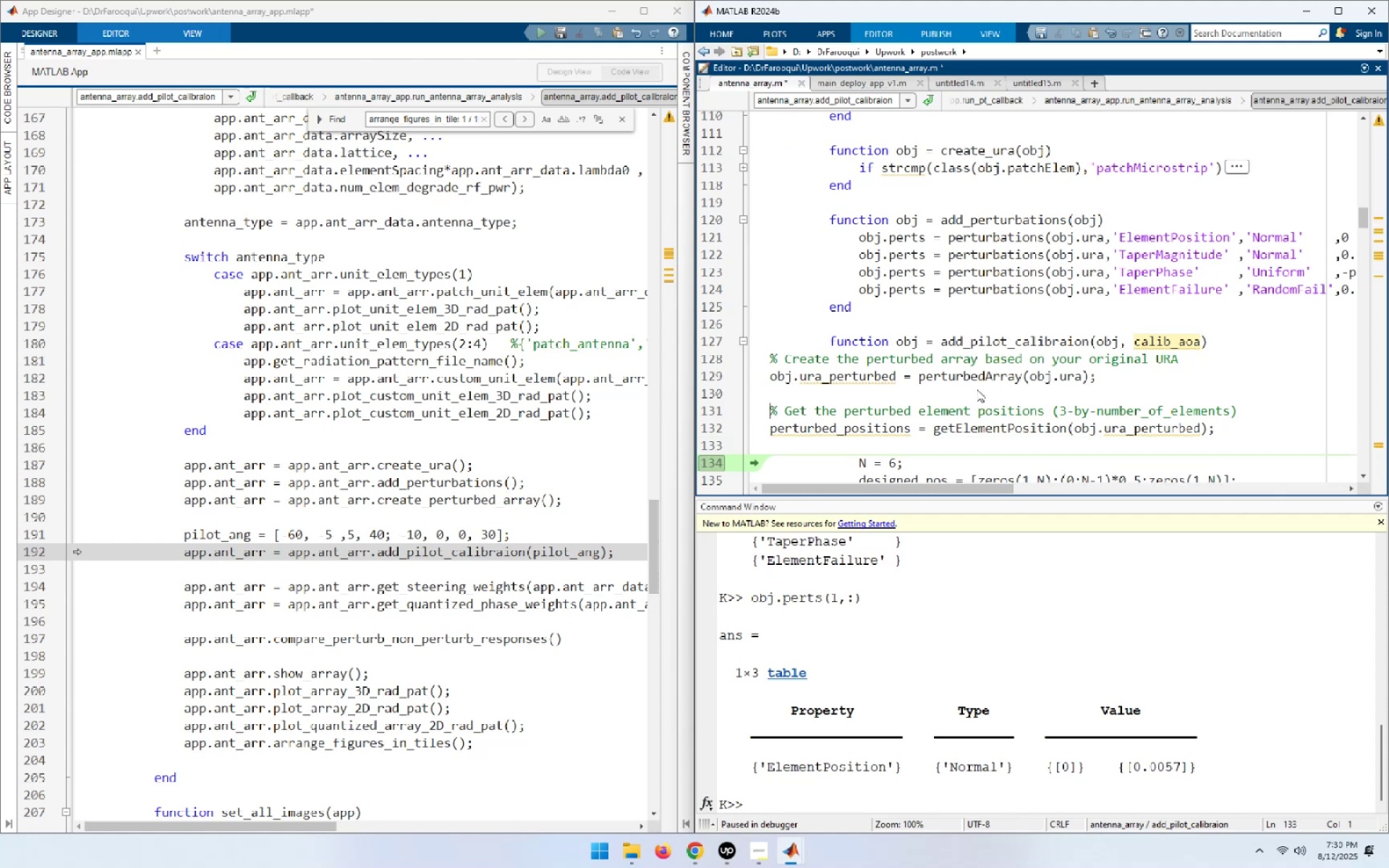 
key(ArrowUp)
 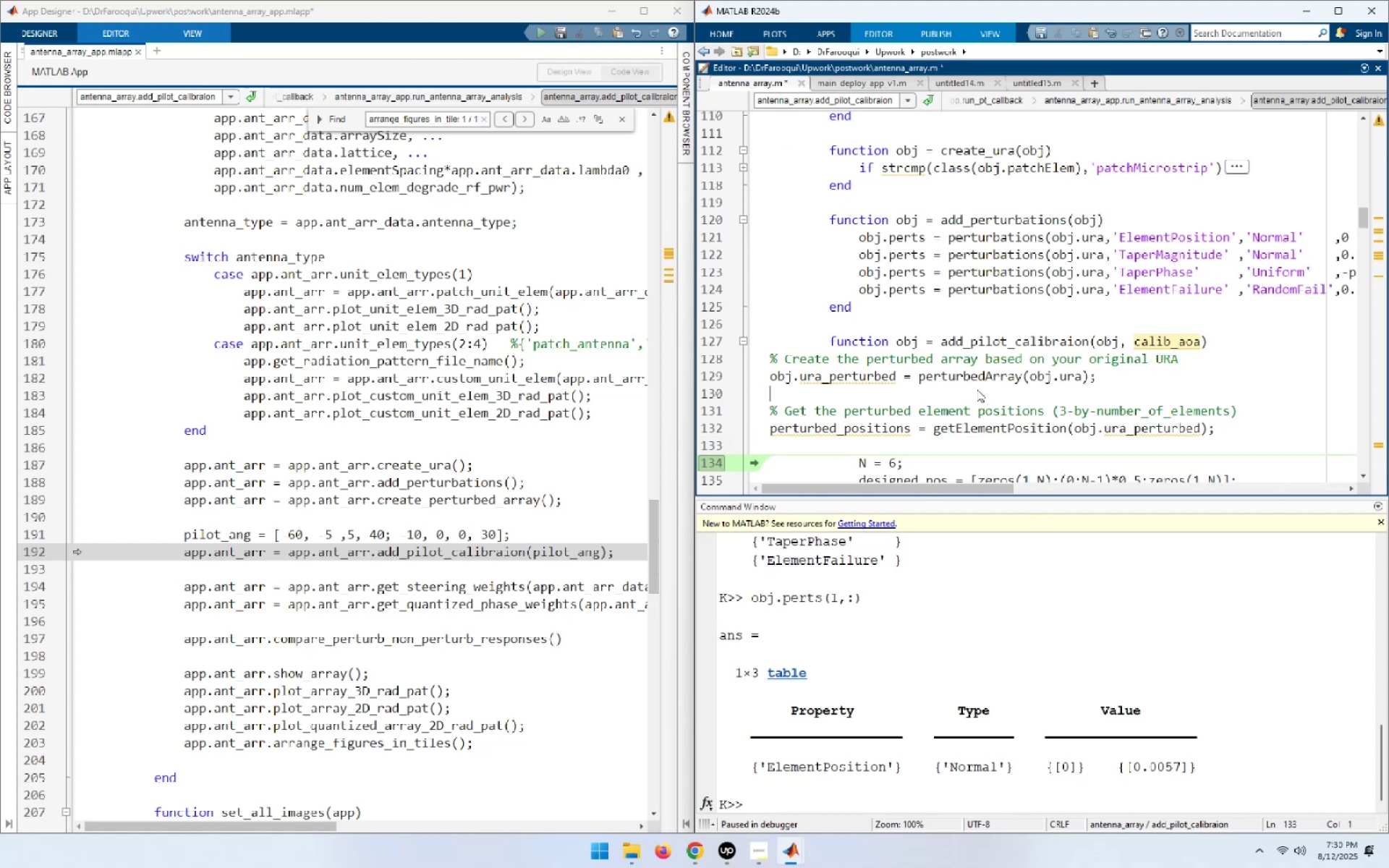 
key(ArrowUp)
 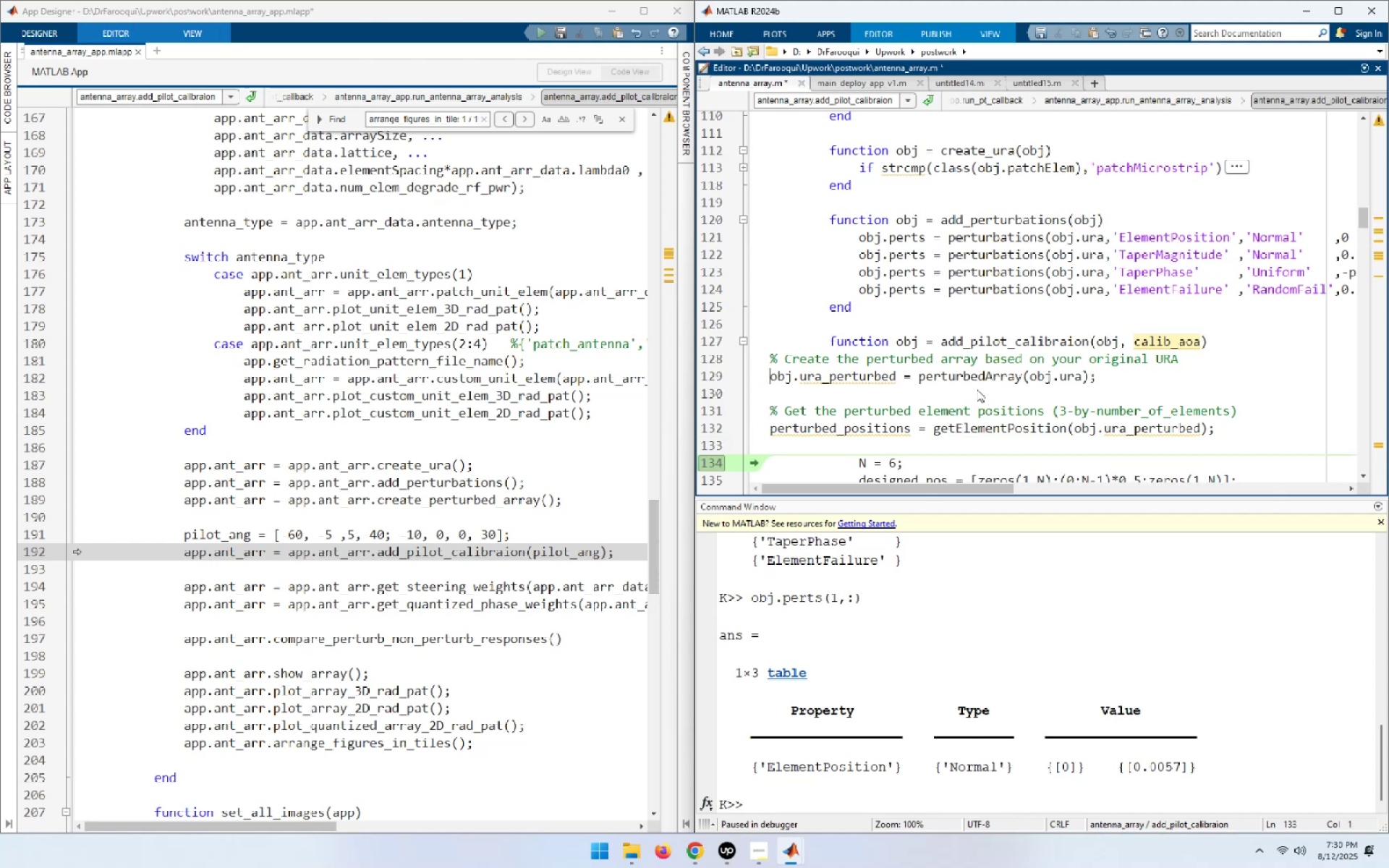 
key(ArrowUp)
 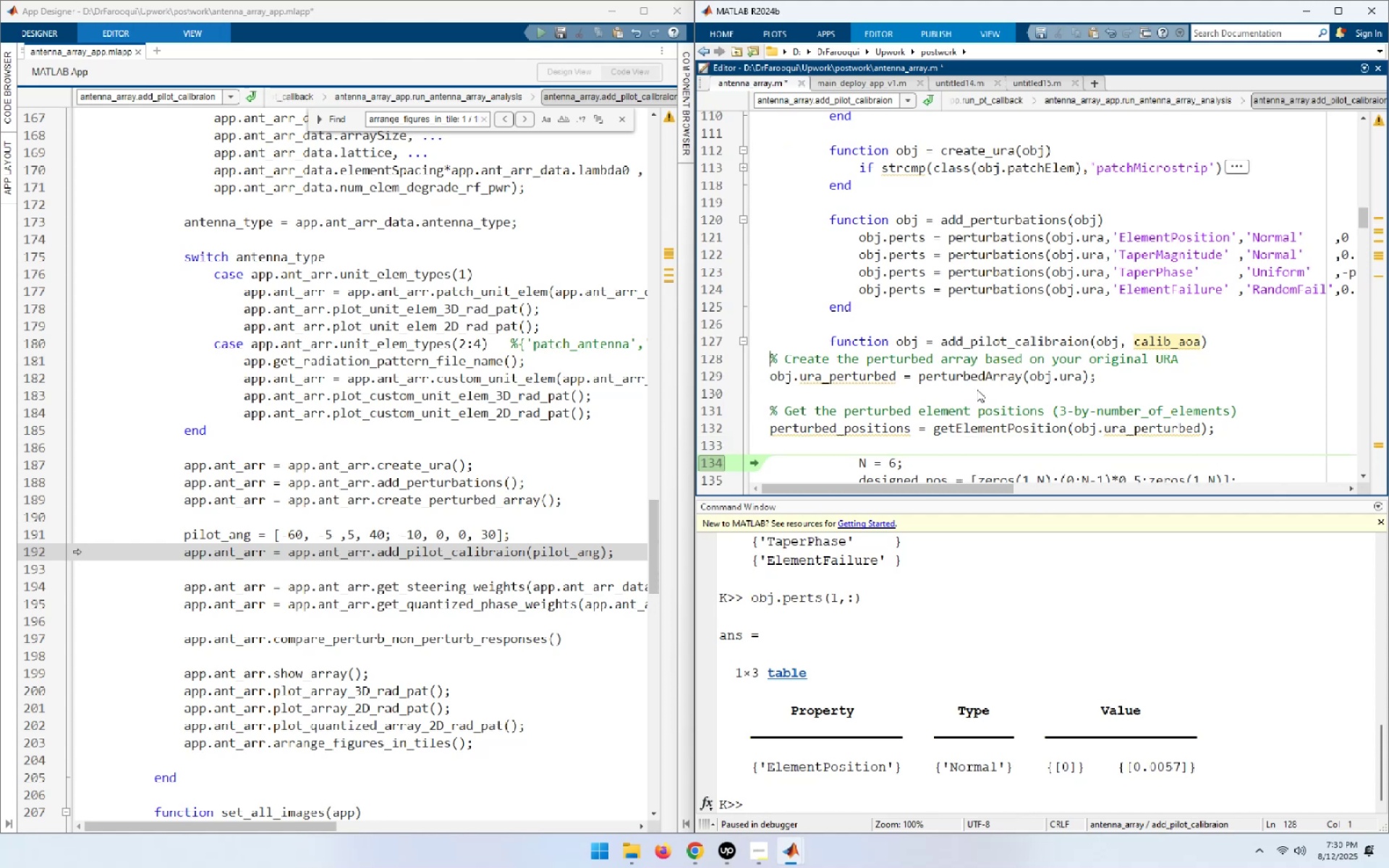 
key(NumpadEnter)
 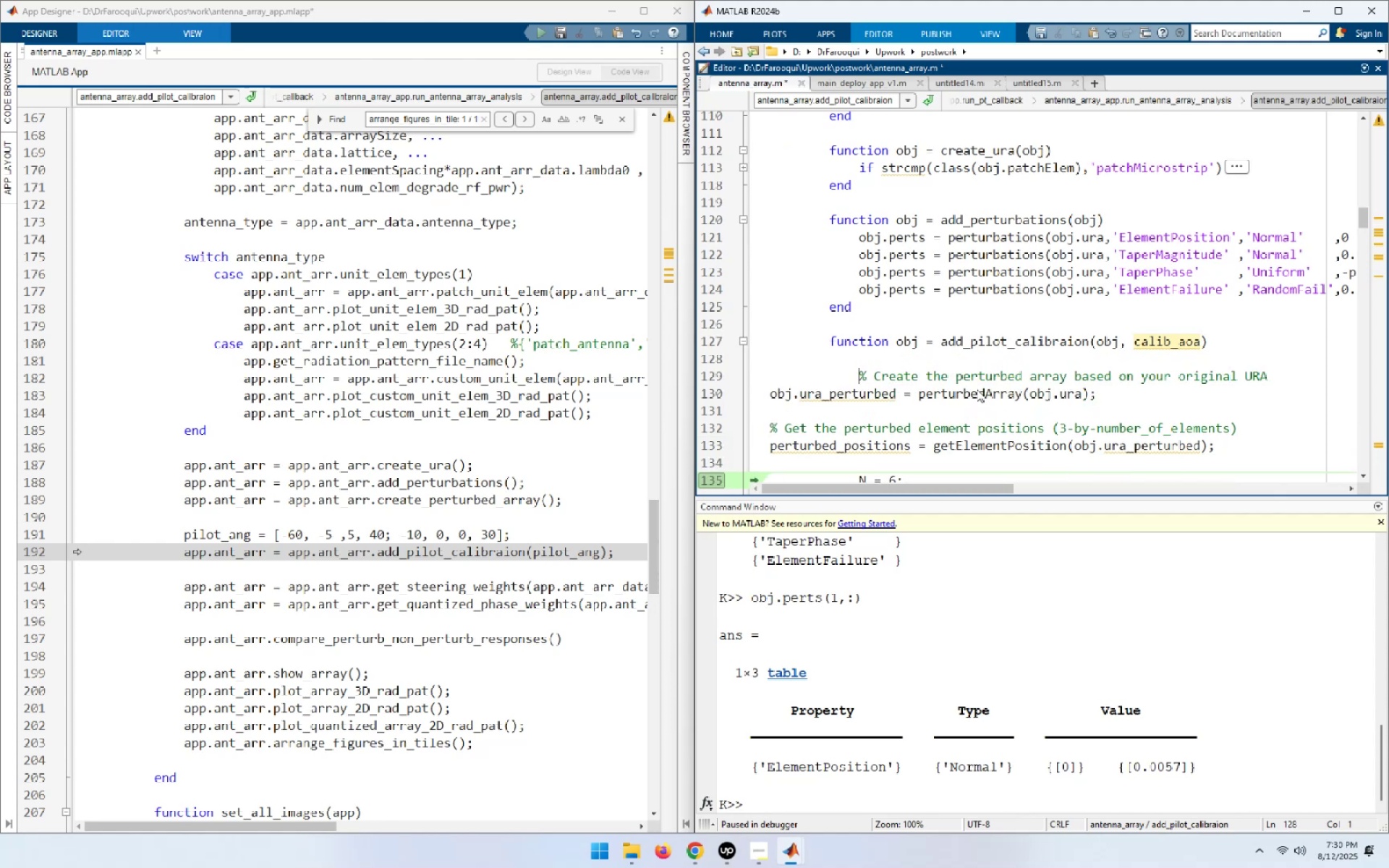 
left_click([1032, 652])
 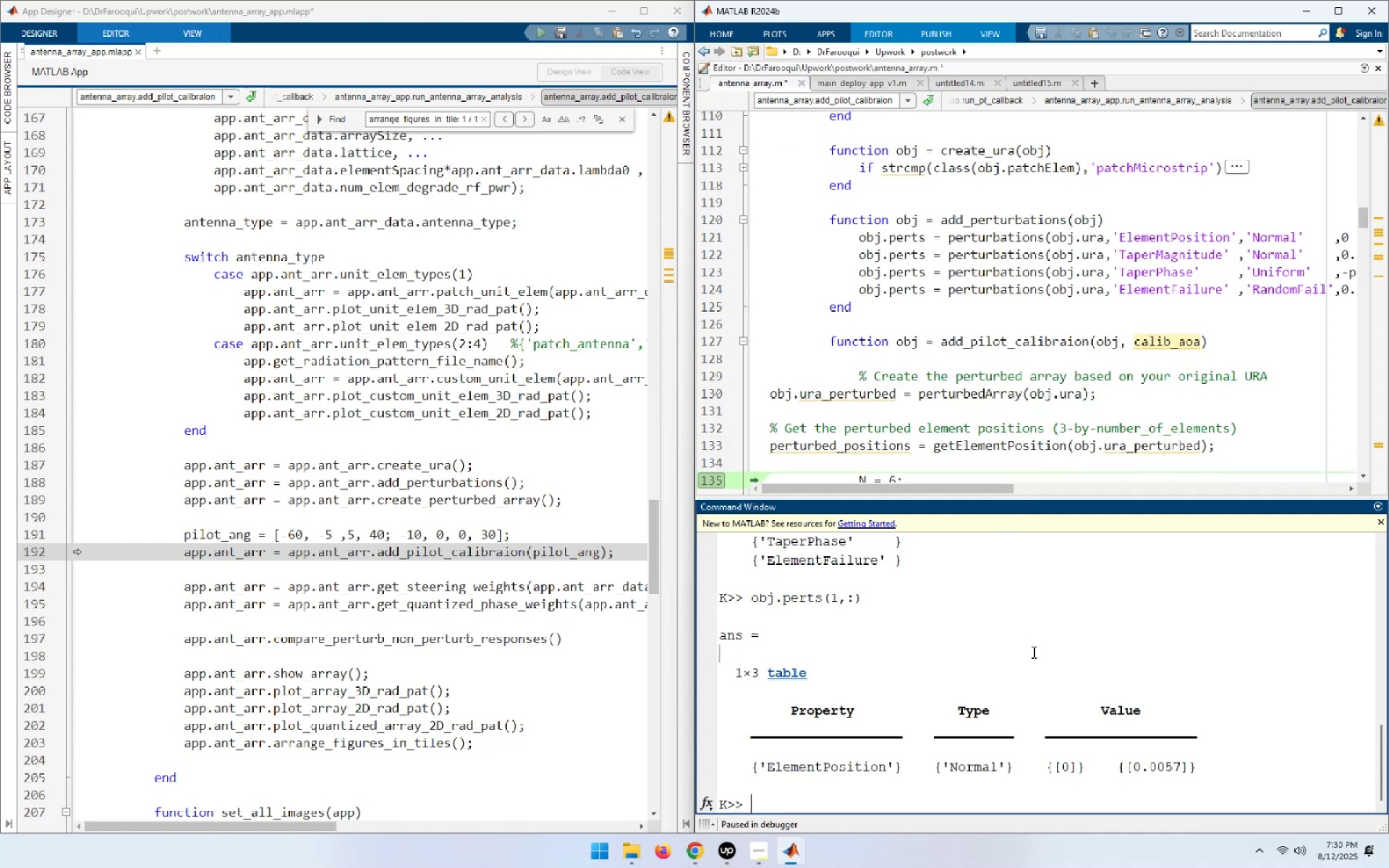 
type(clc)
 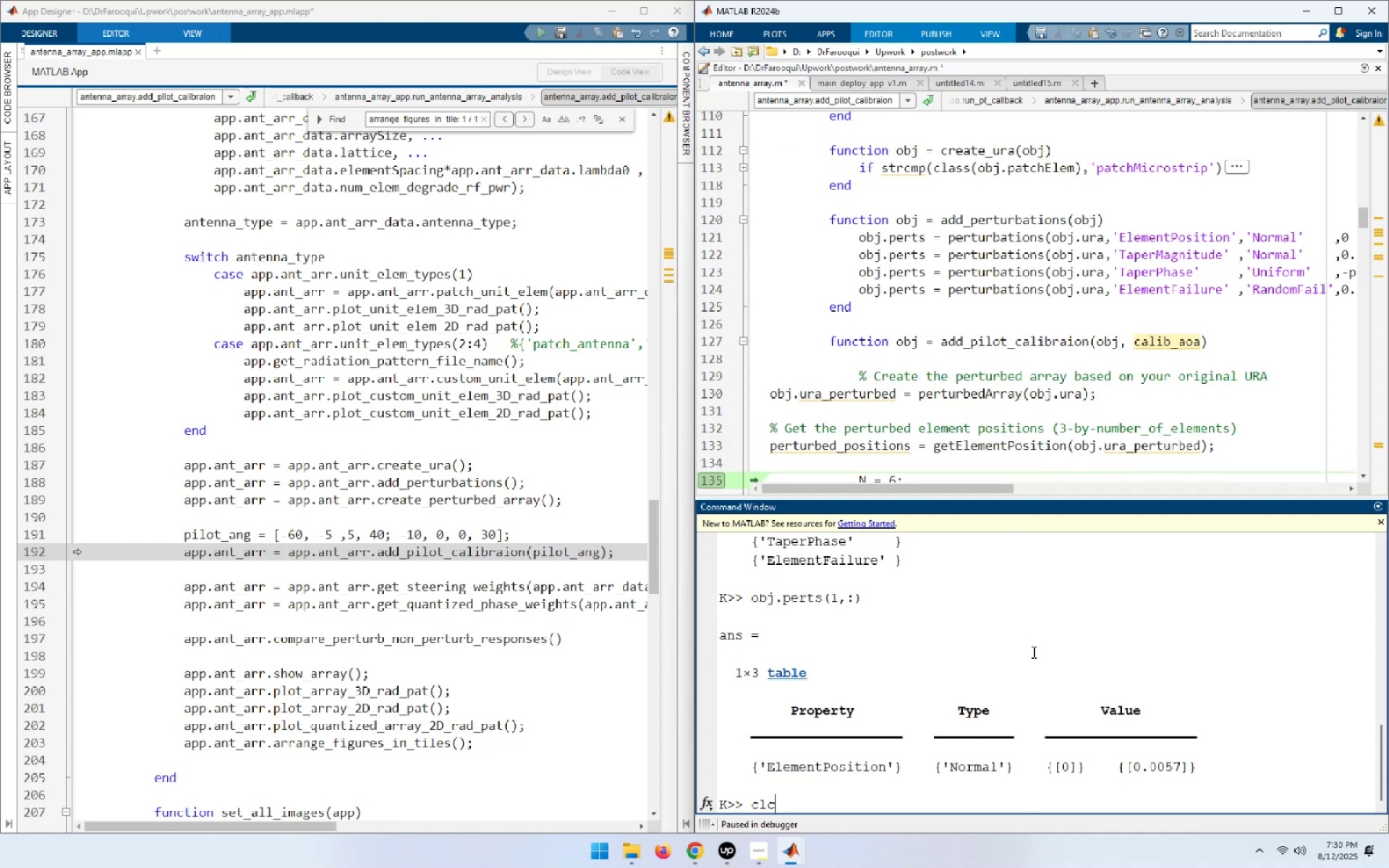 
key(Enter)
 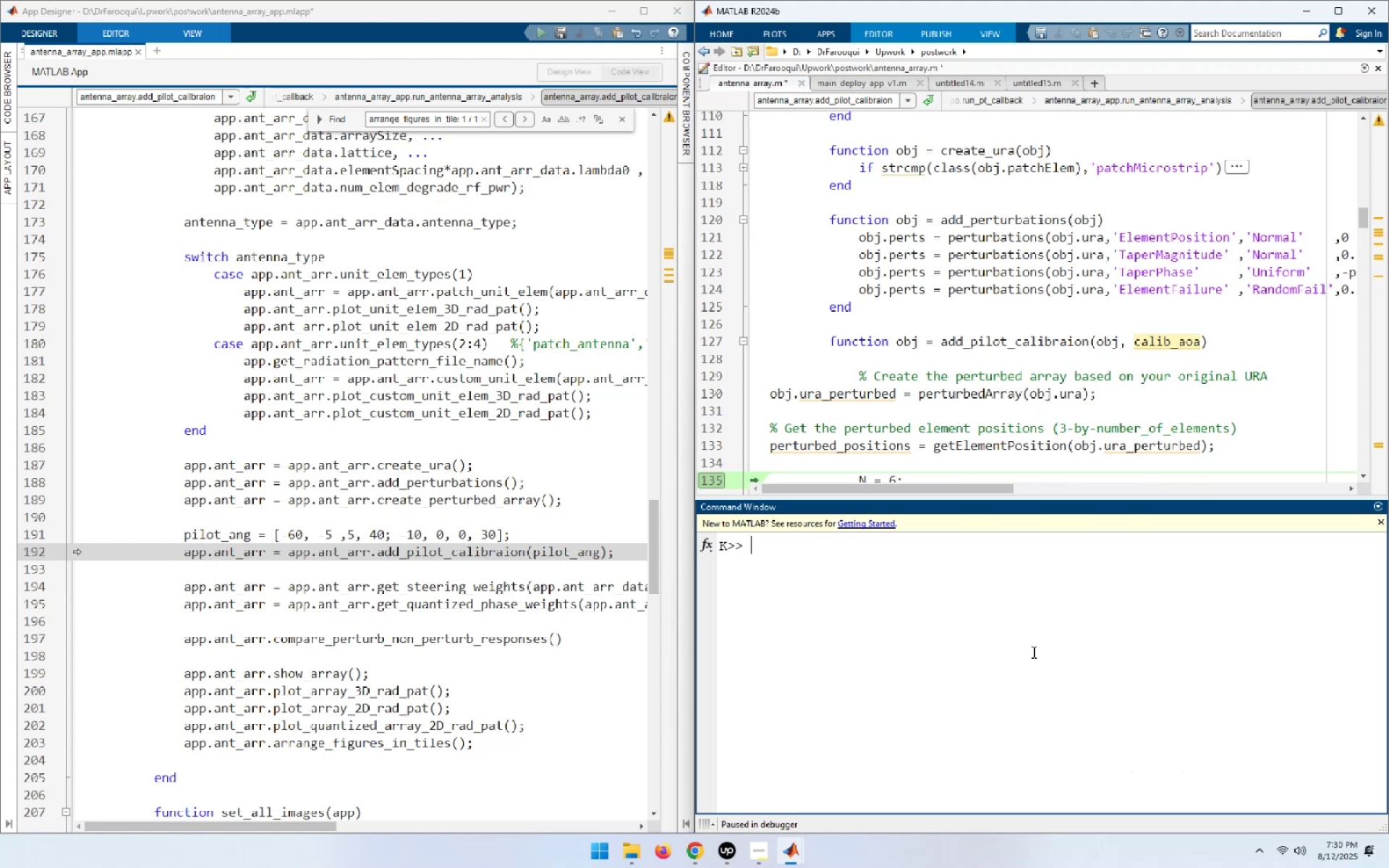 
type(obj)
 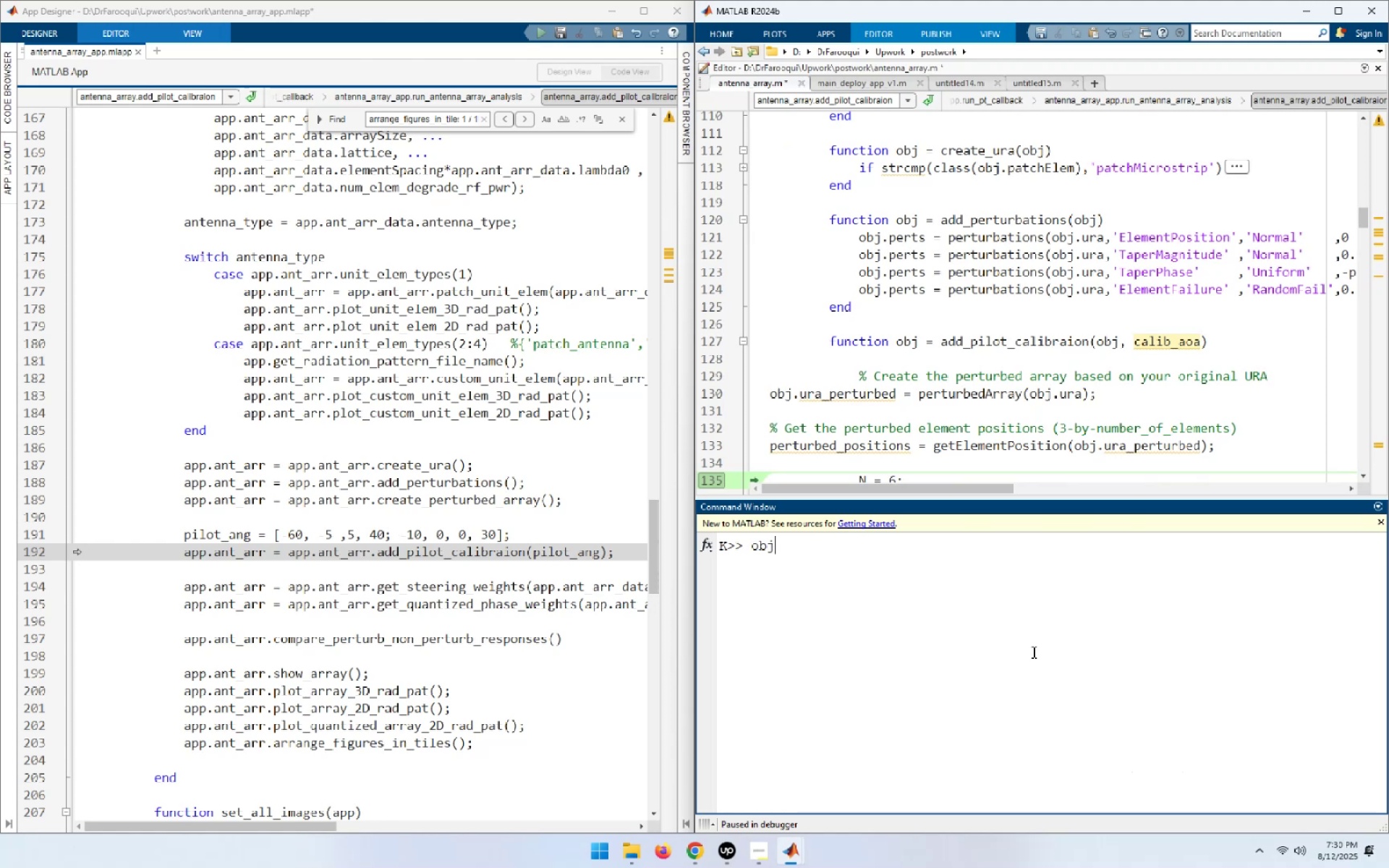 
key(Enter)
 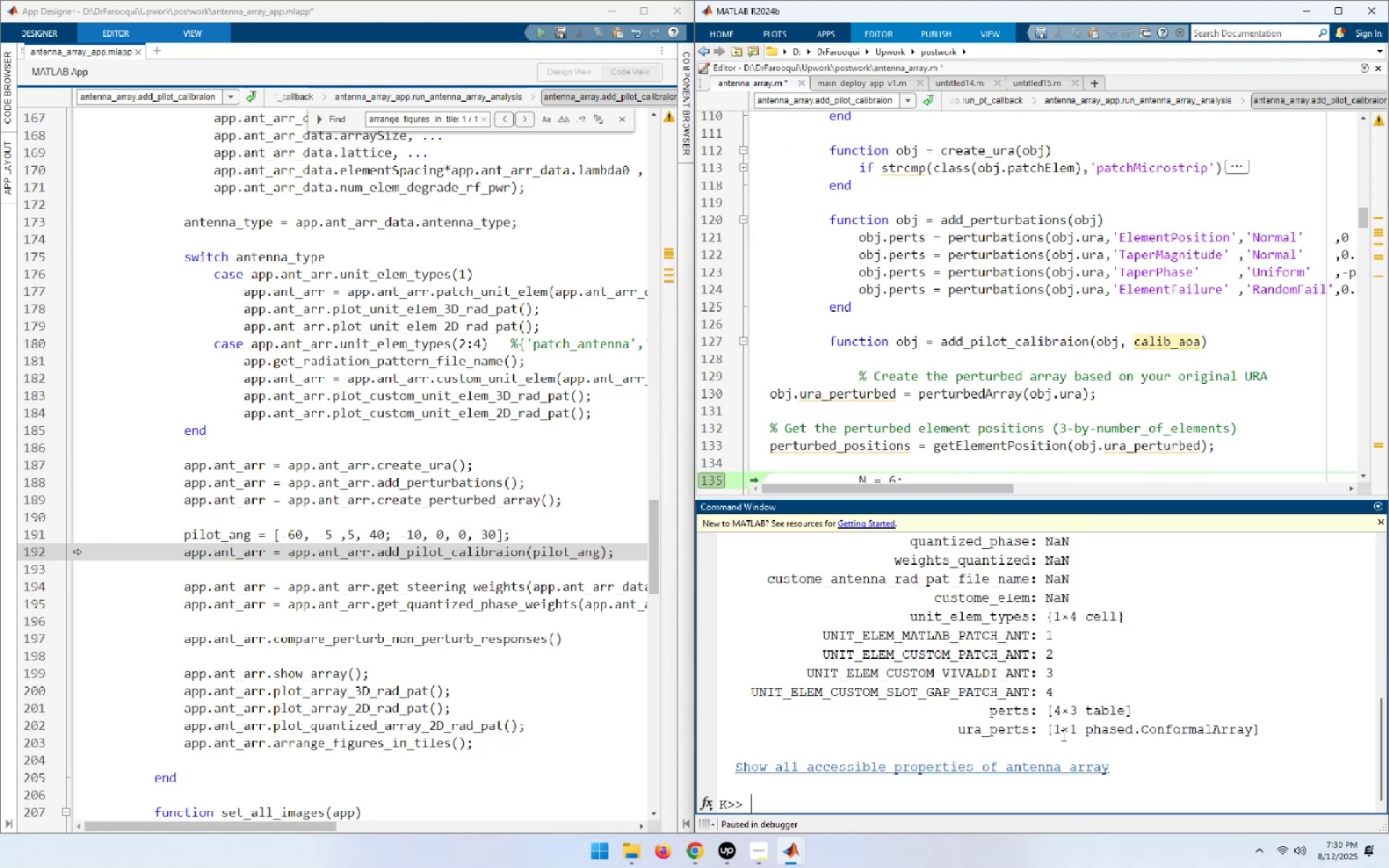 
wait(6.28)
 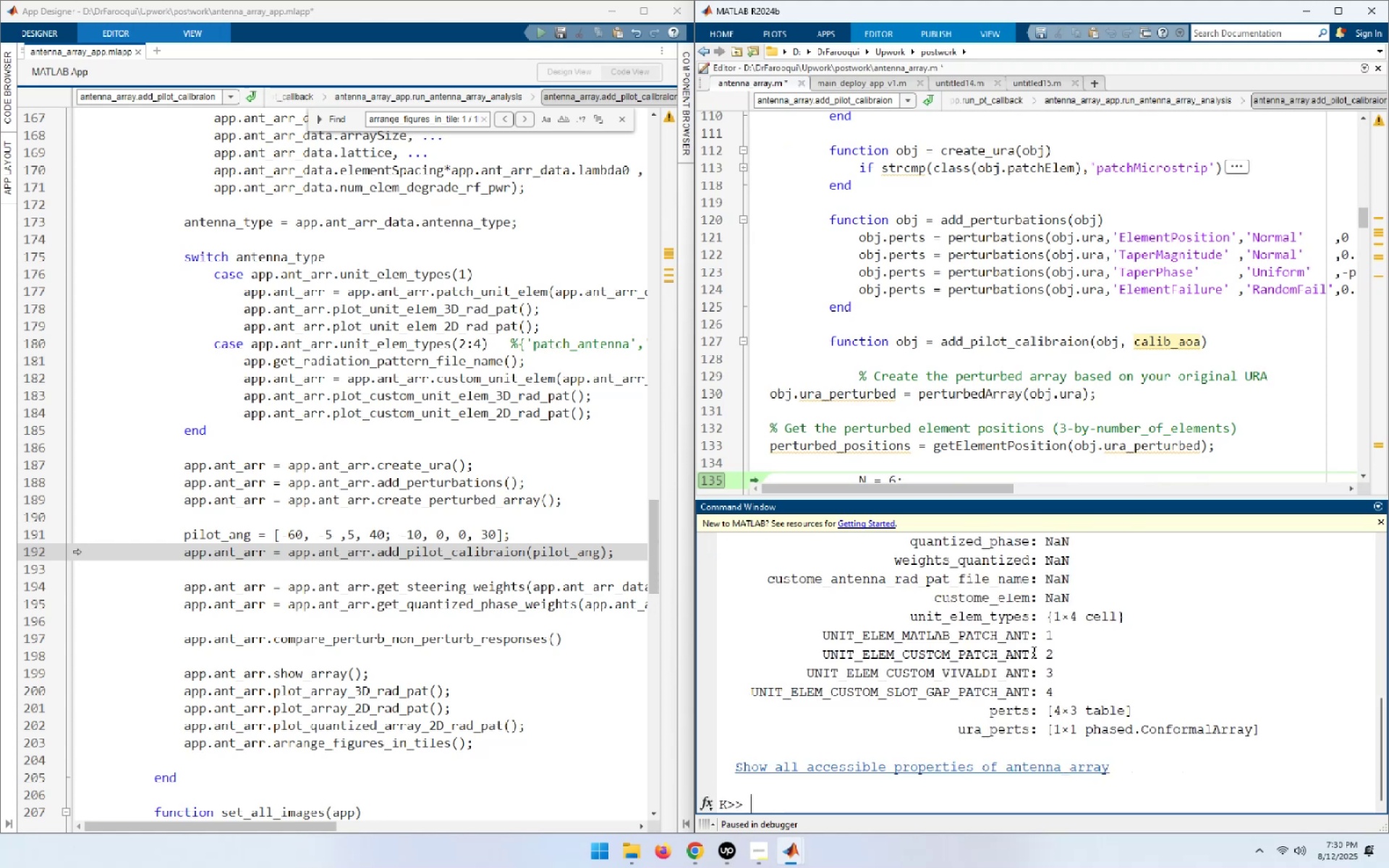 
scroll: coordinate [1088, 696], scroll_direction: up, amount: 3.0
 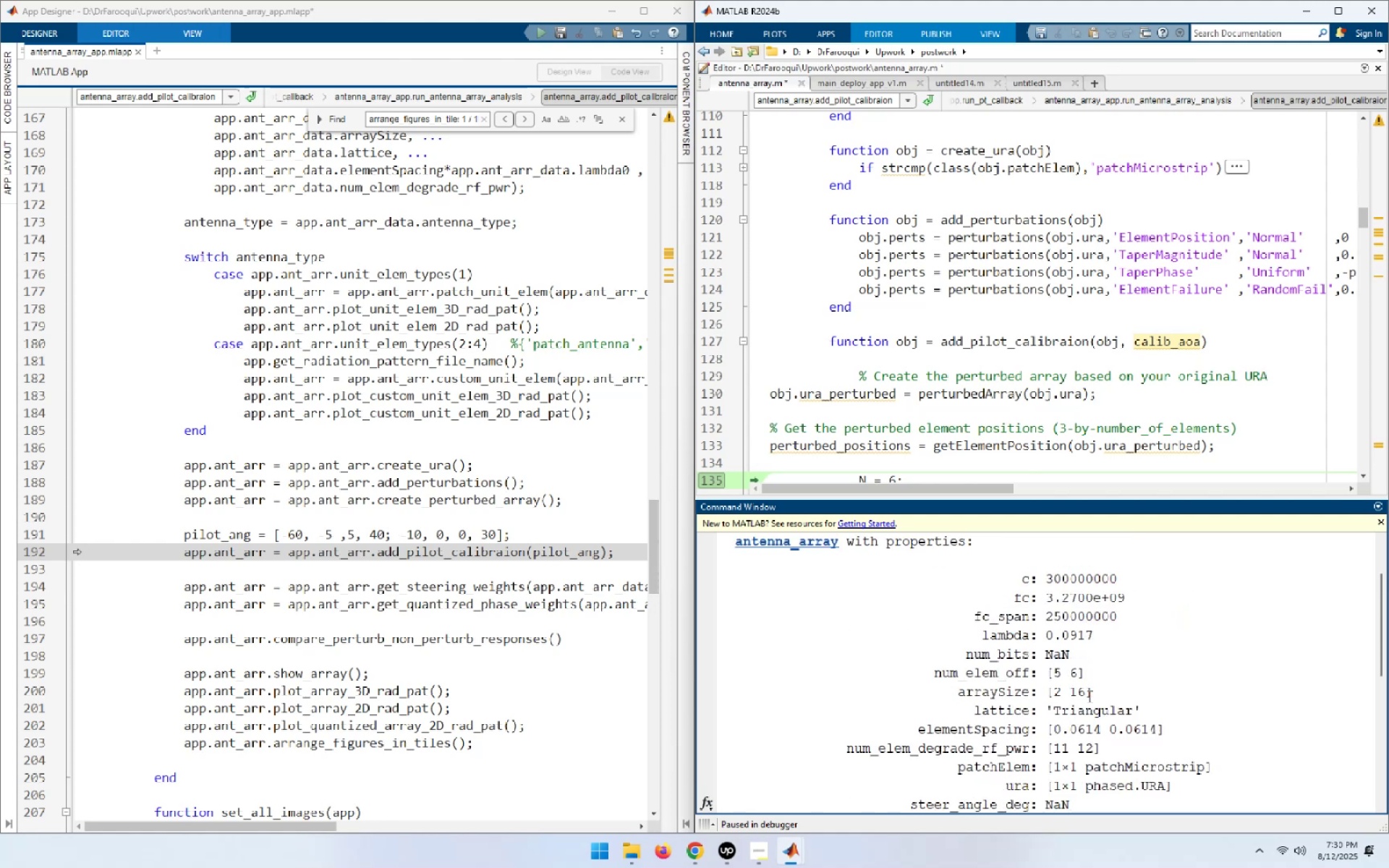 
scroll: coordinate [1082, 696], scroll_direction: down, amount: 4.0
 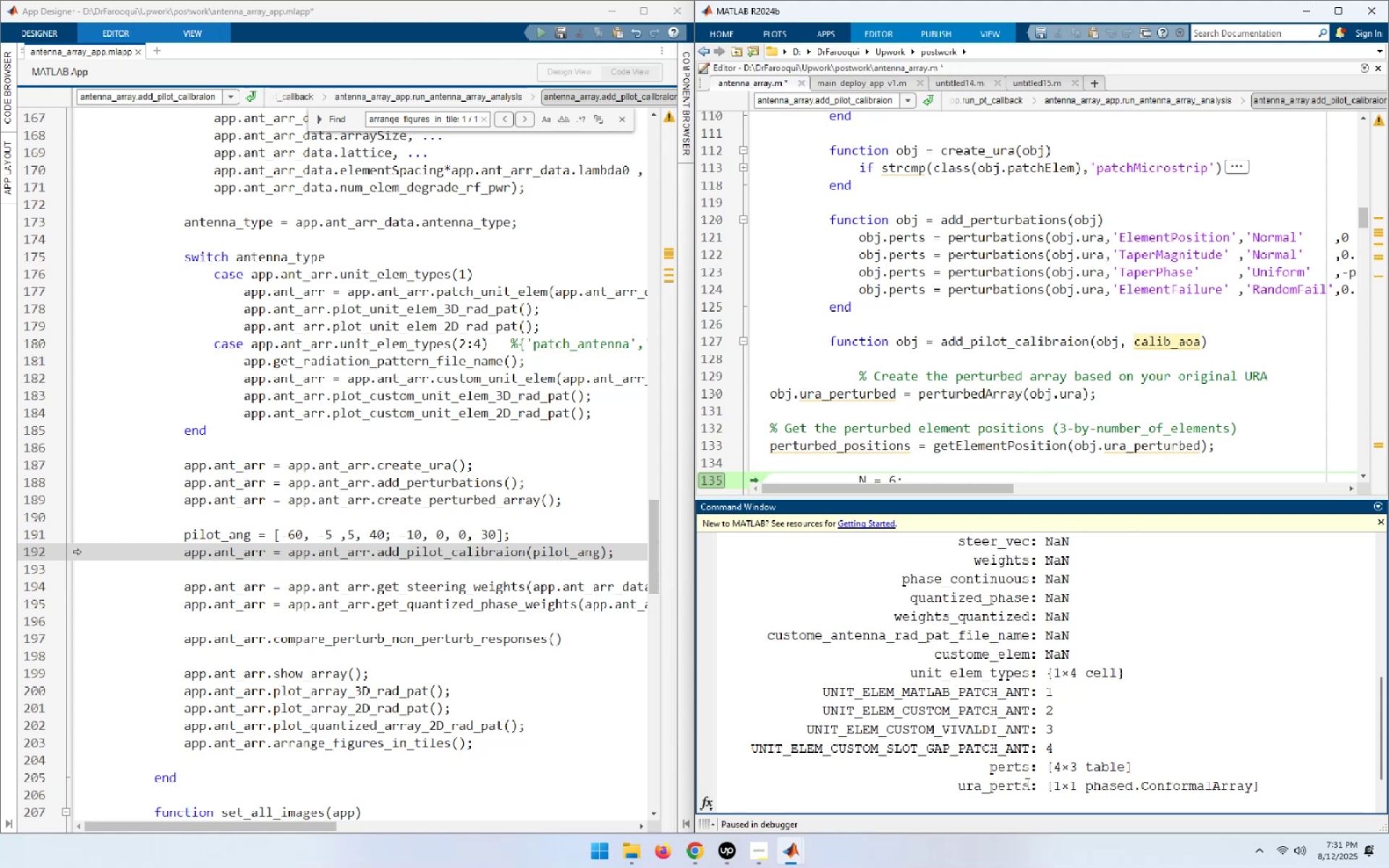 
left_click_drag(start_coordinate=[1032, 787], to_coordinate=[959, 780])
 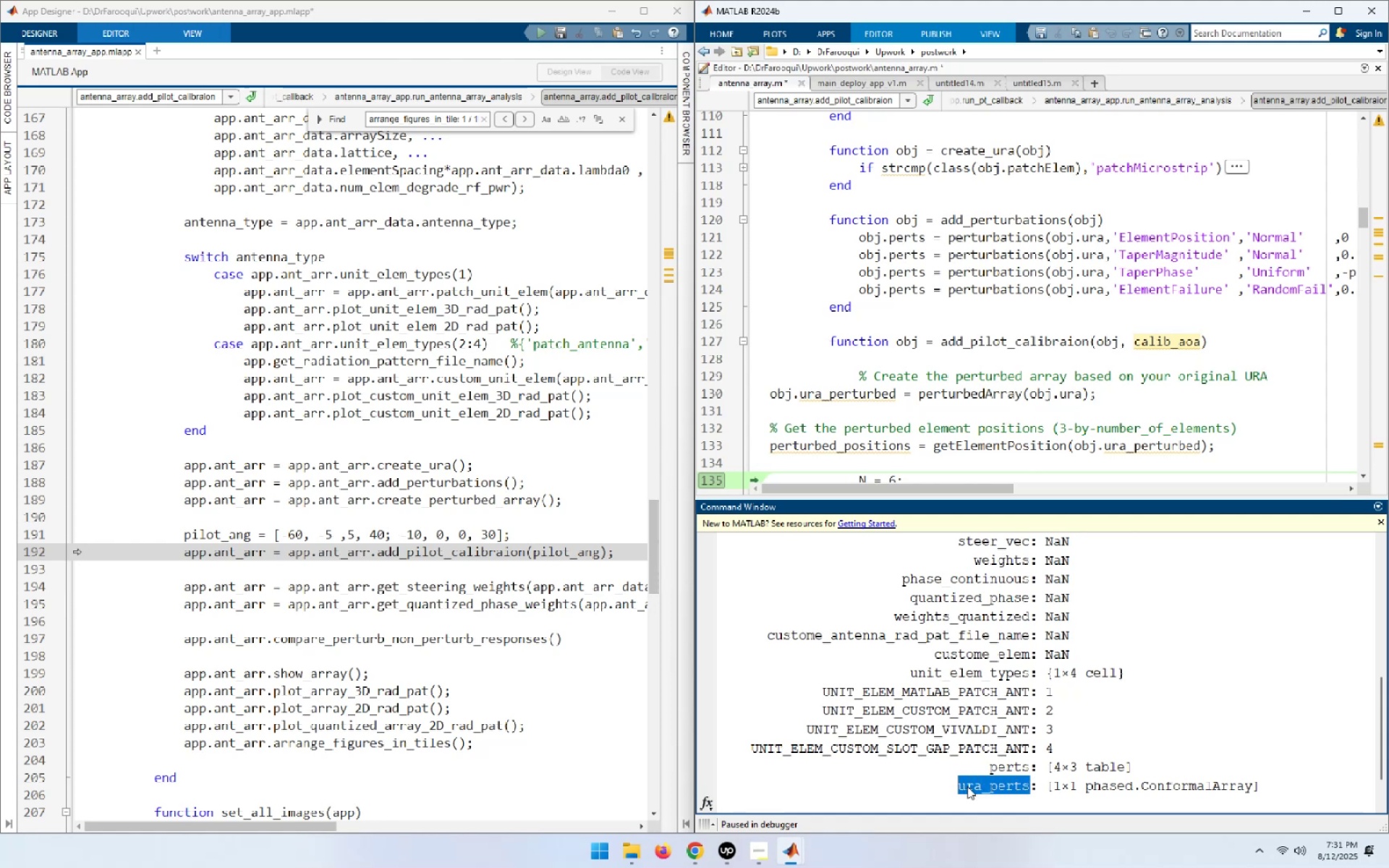 
key(Control+C)
 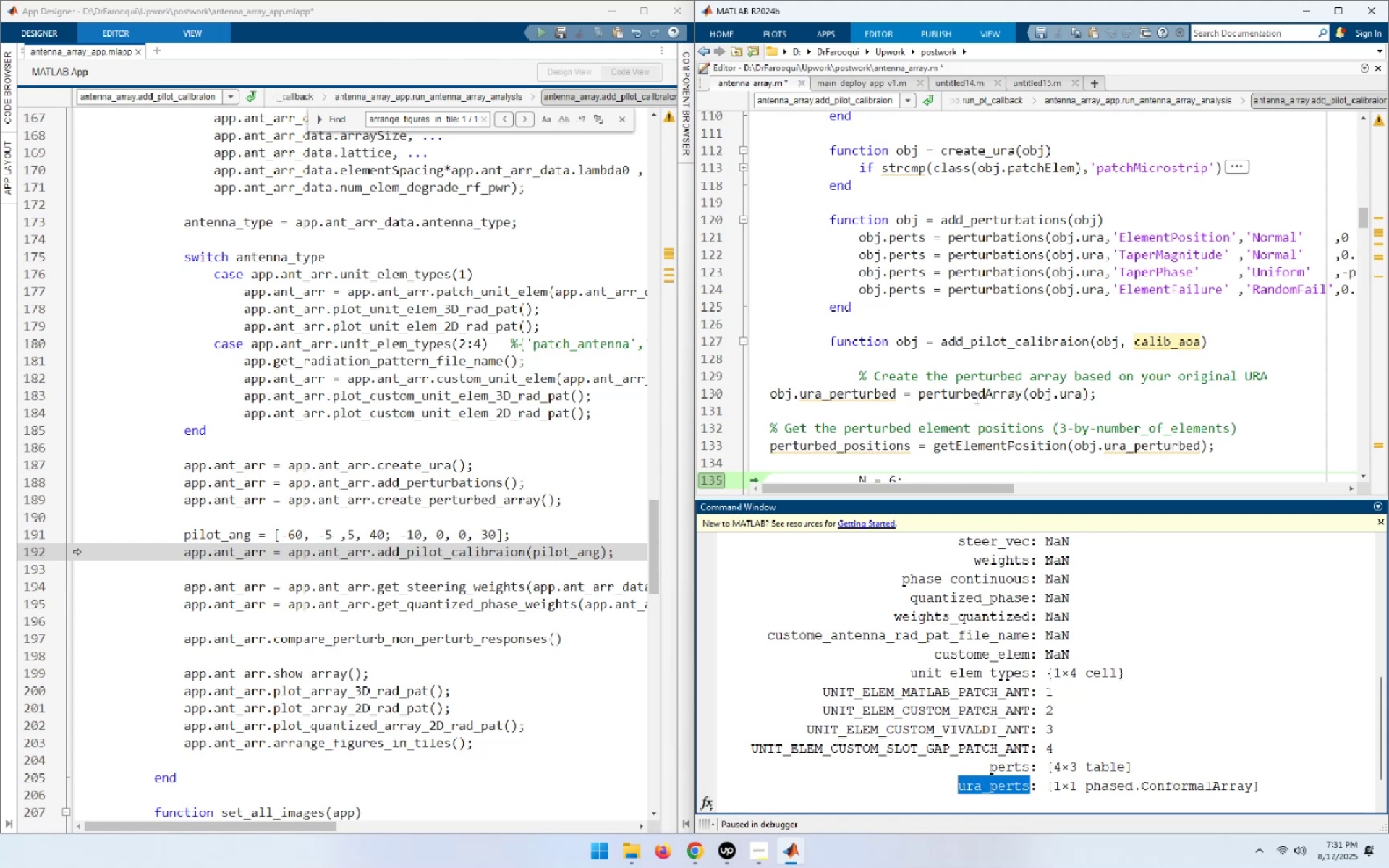 
mouse_move([849, 392])
 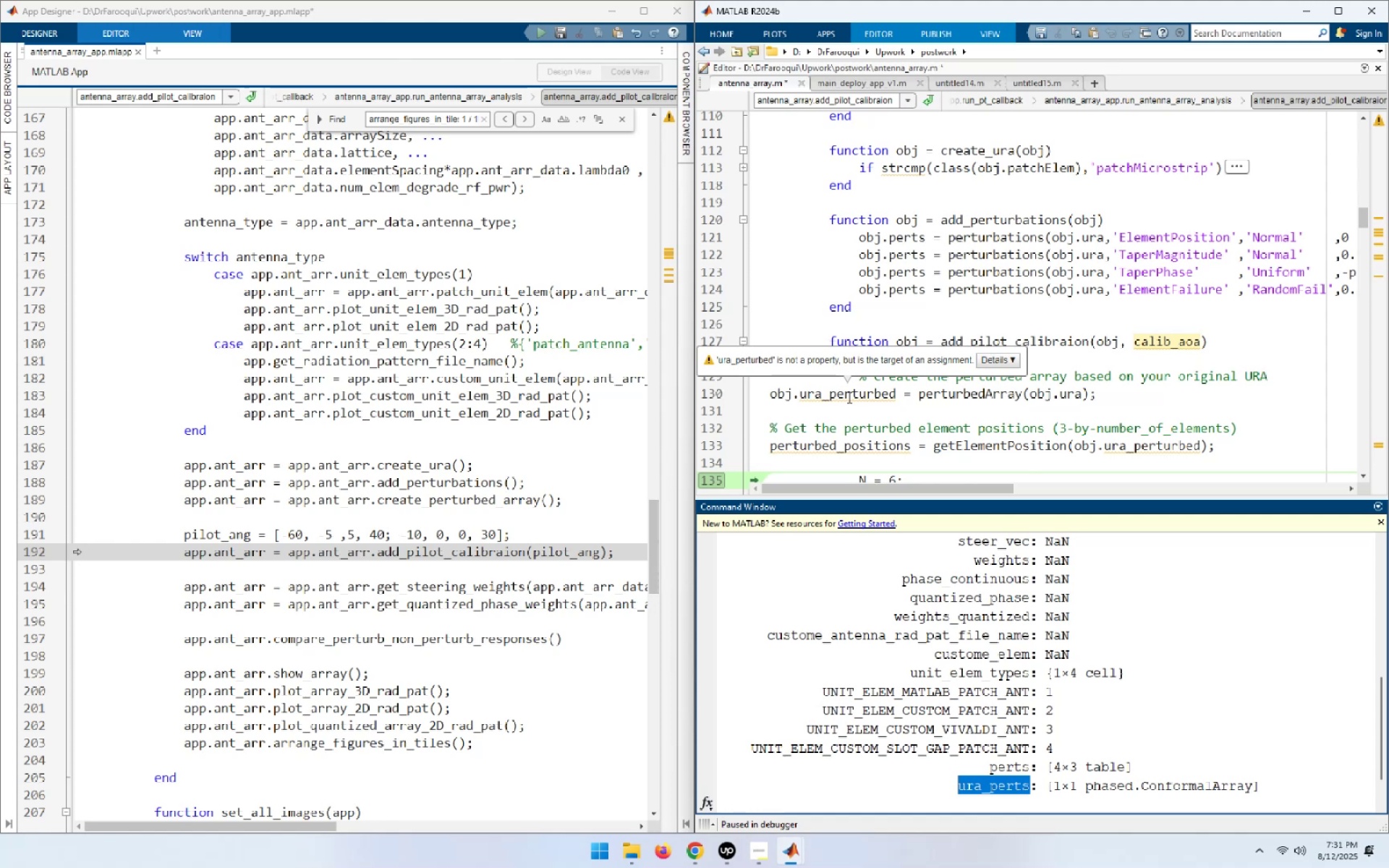 
double_click([848, 397])
 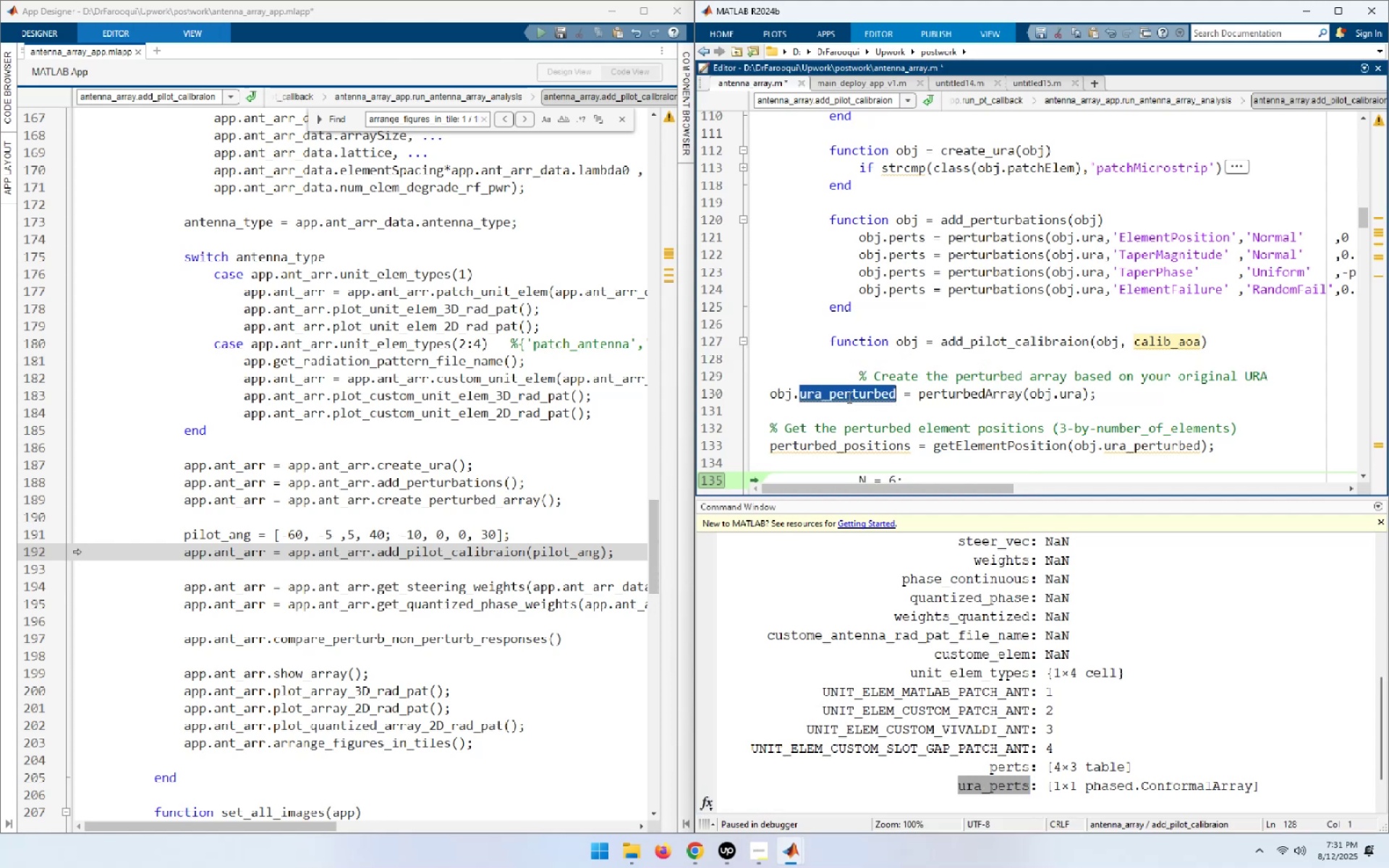 
key(Control+ControlLeft)
 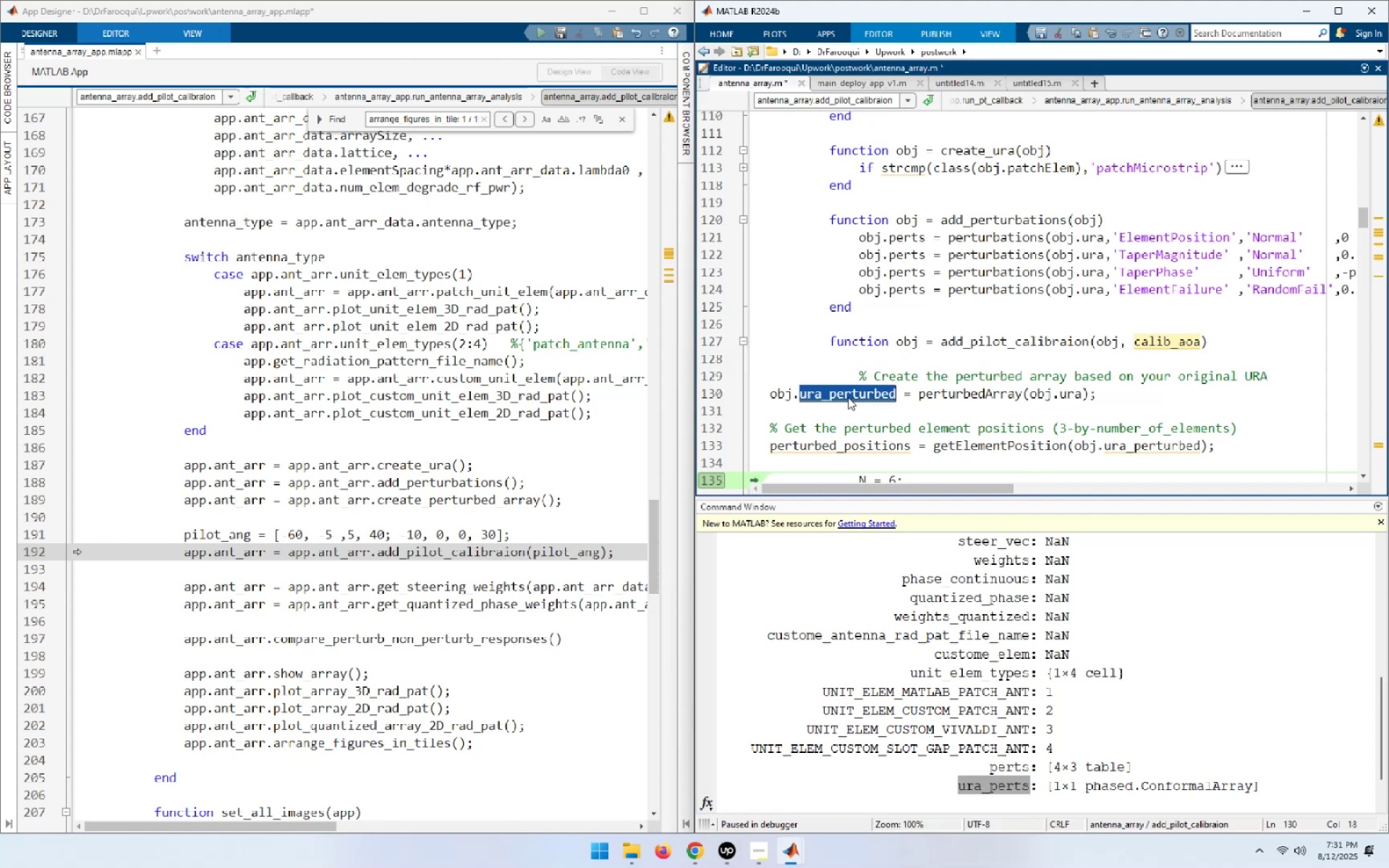 
key(Control+V)
 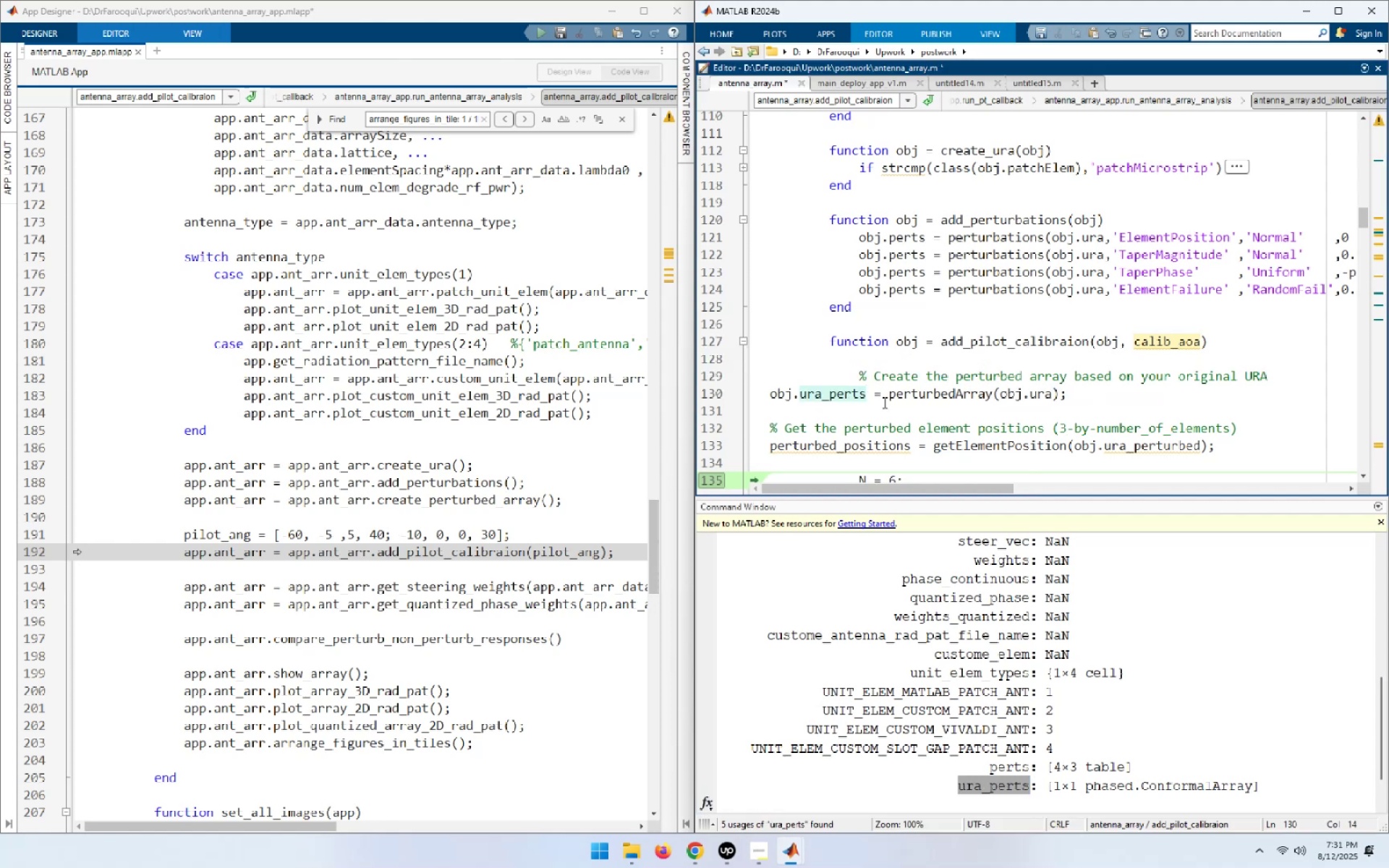 
left_click_drag(start_coordinate=[865, 393], to_coordinate=[773, 393])
 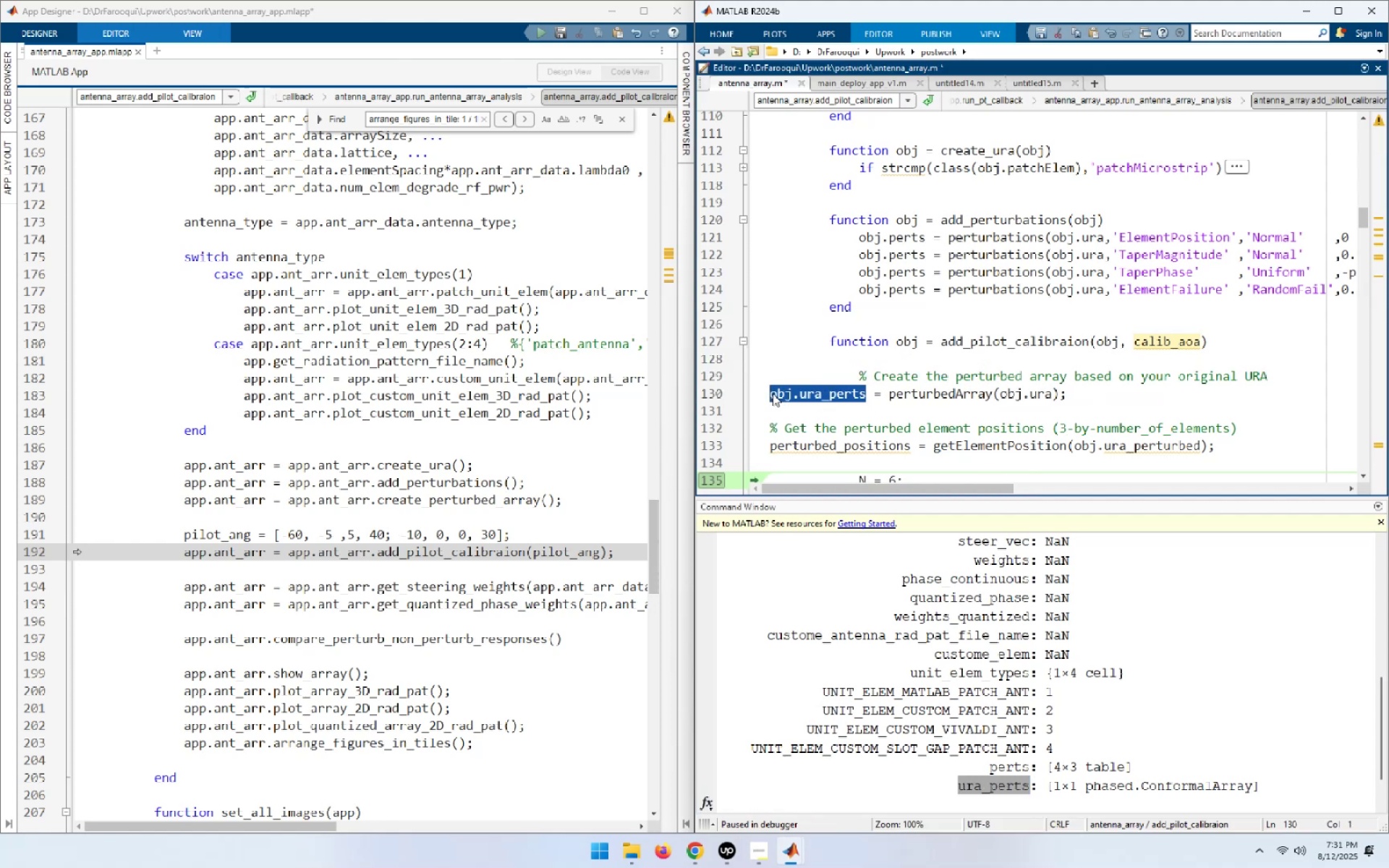 
key(Control+C)
 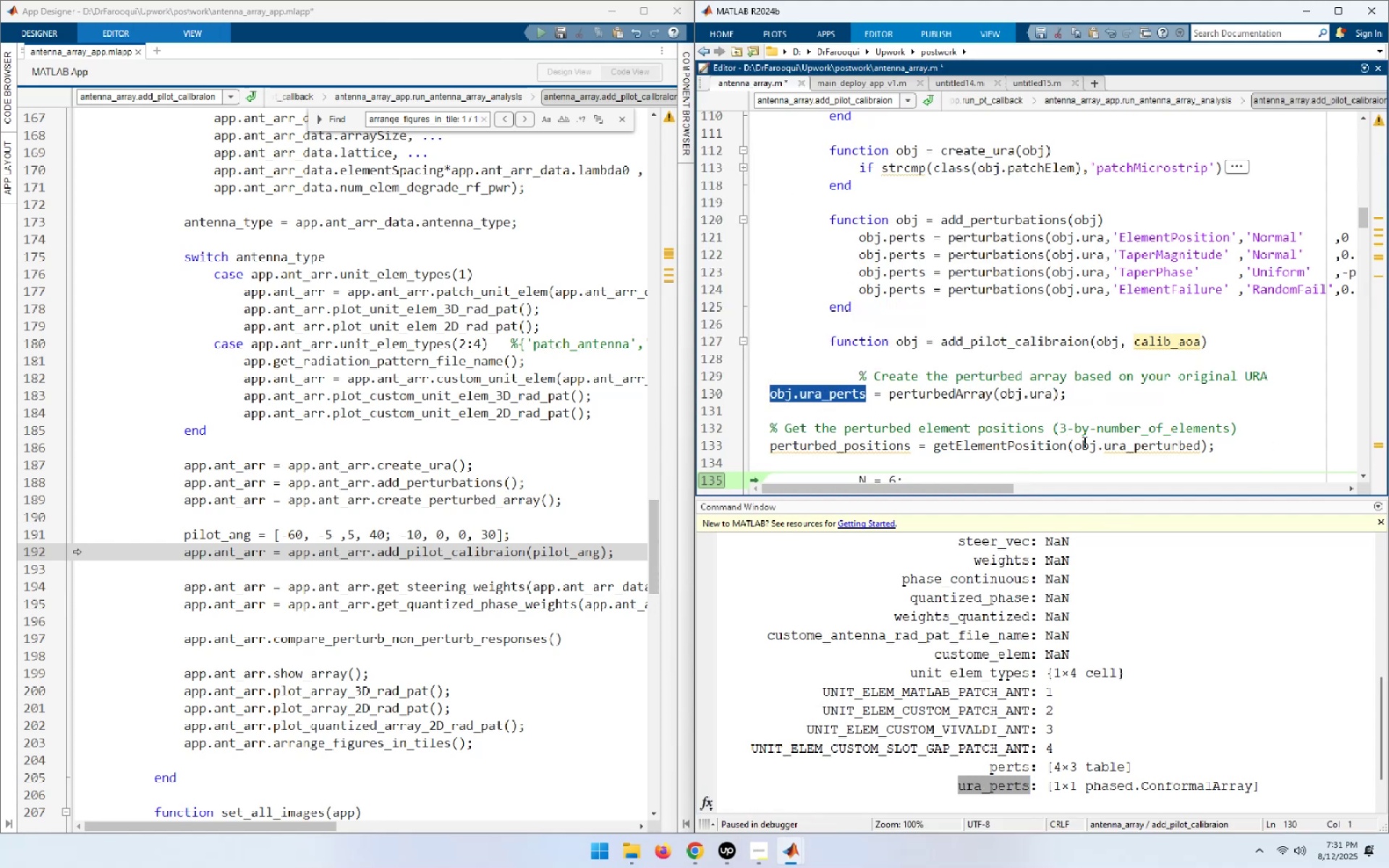 
left_click_drag(start_coordinate=[1072, 444], to_coordinate=[1198, 450])
 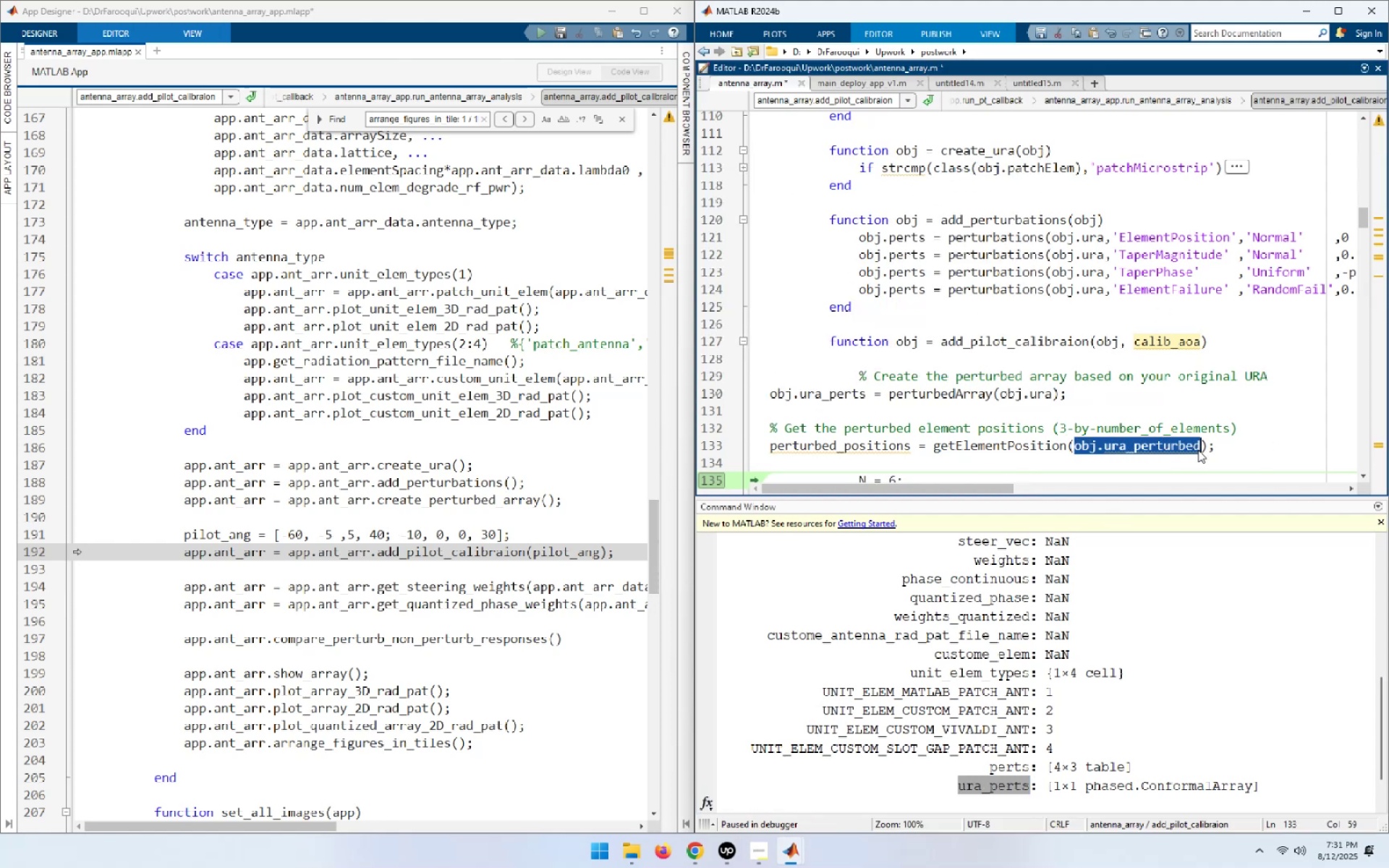 
key(Control+ControlLeft)
 